 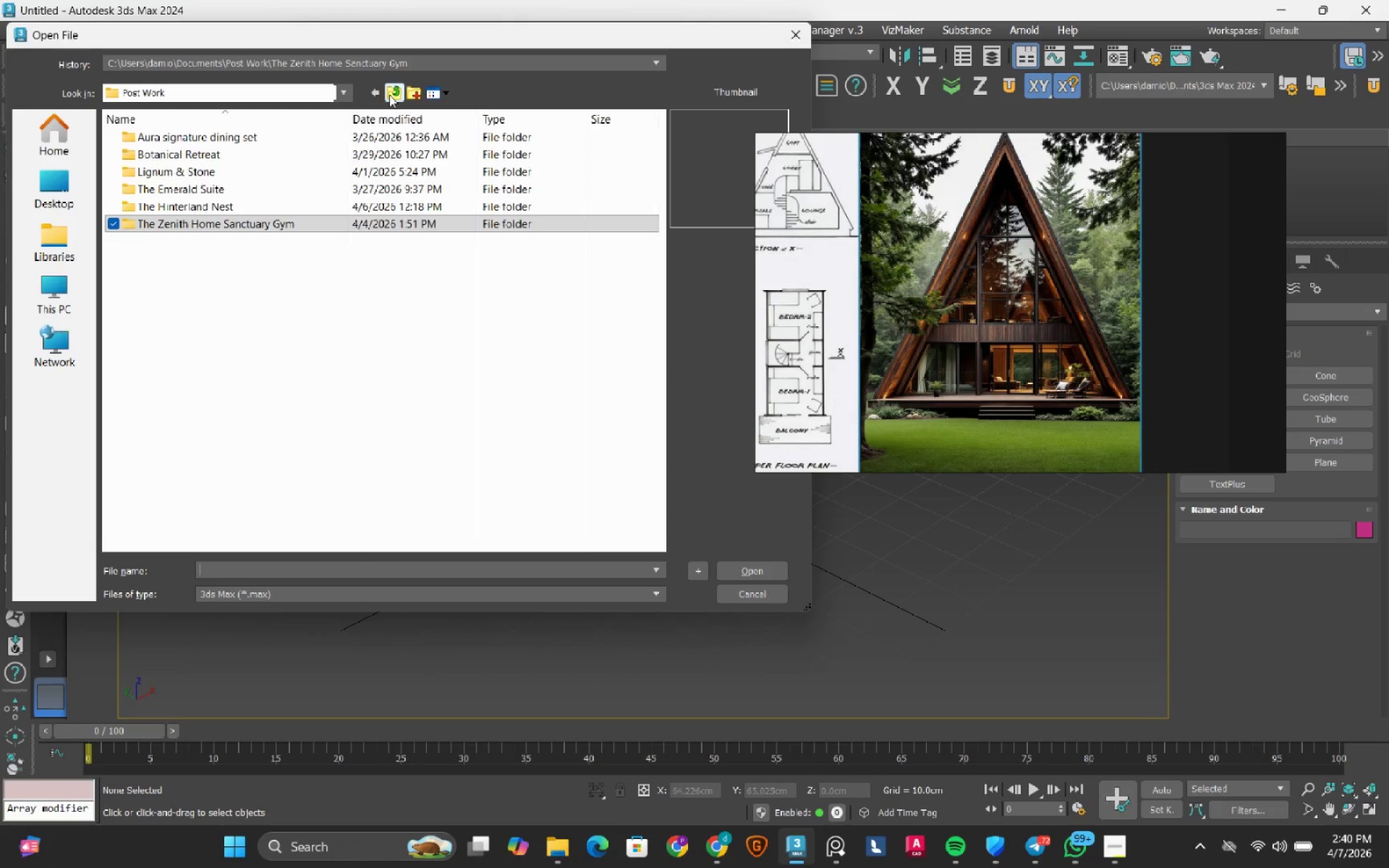 
double_click([212, 200])
 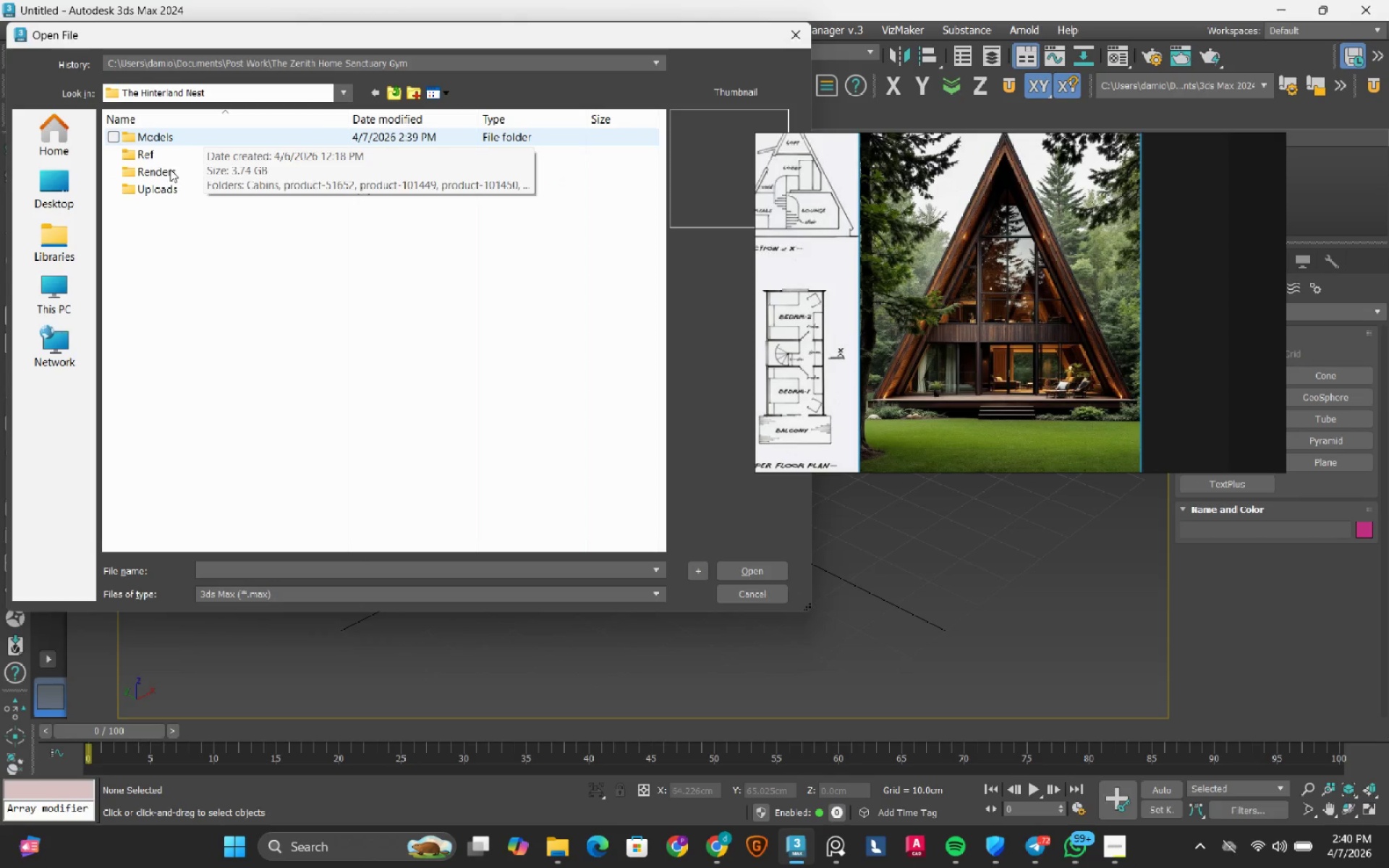 
double_click([182, 136])
 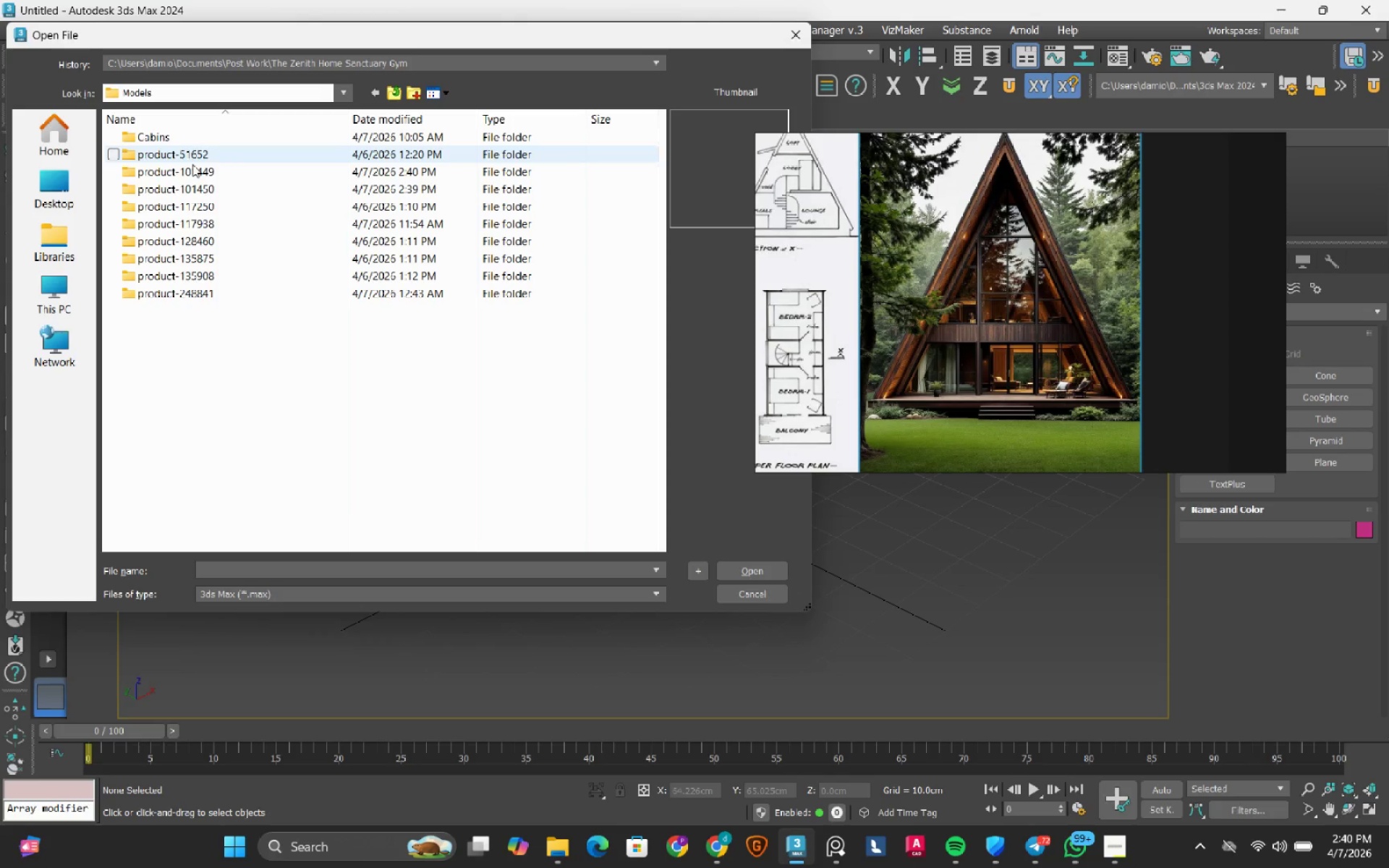 
double_click([201, 204])
 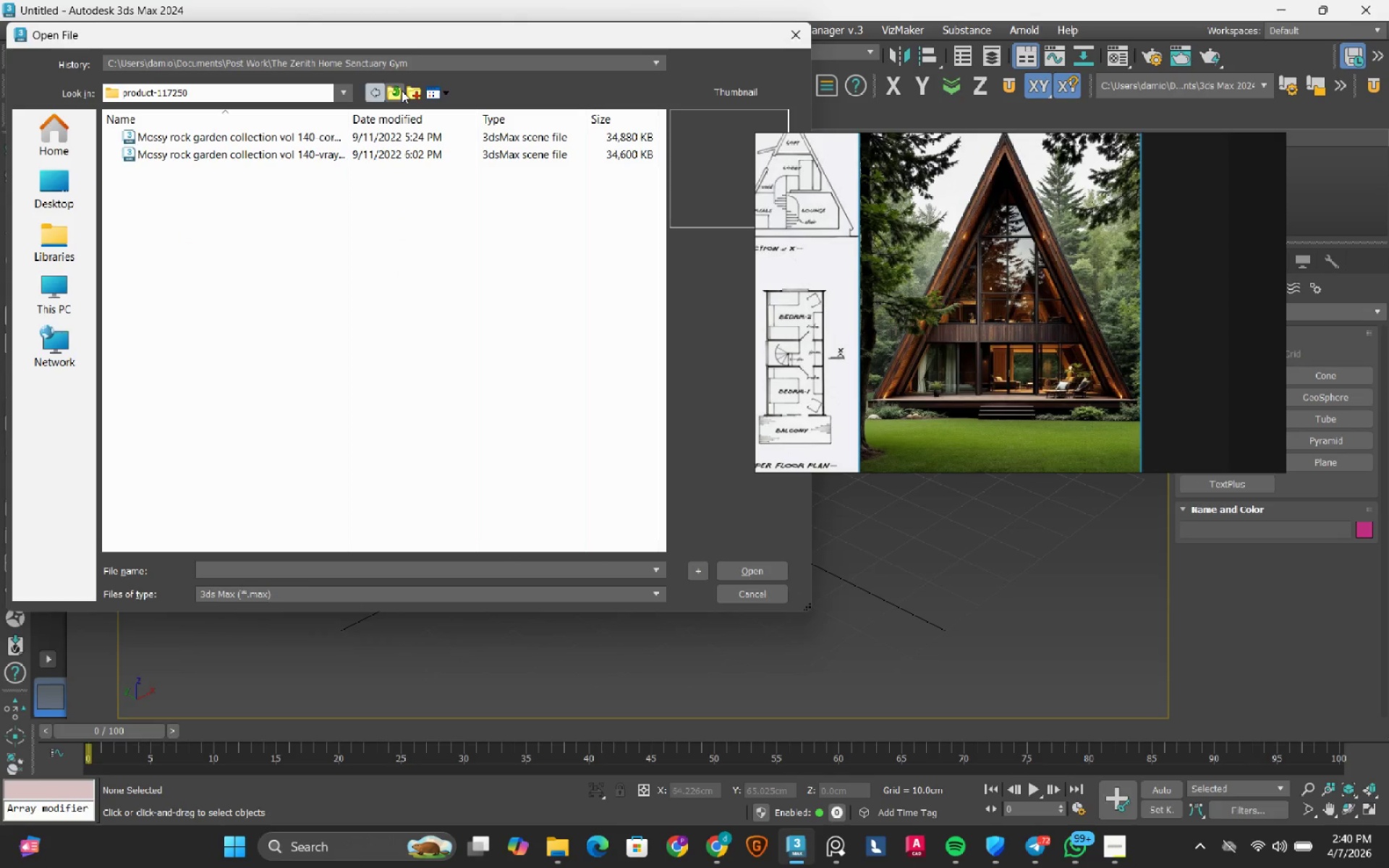 
left_click([396, 93])
 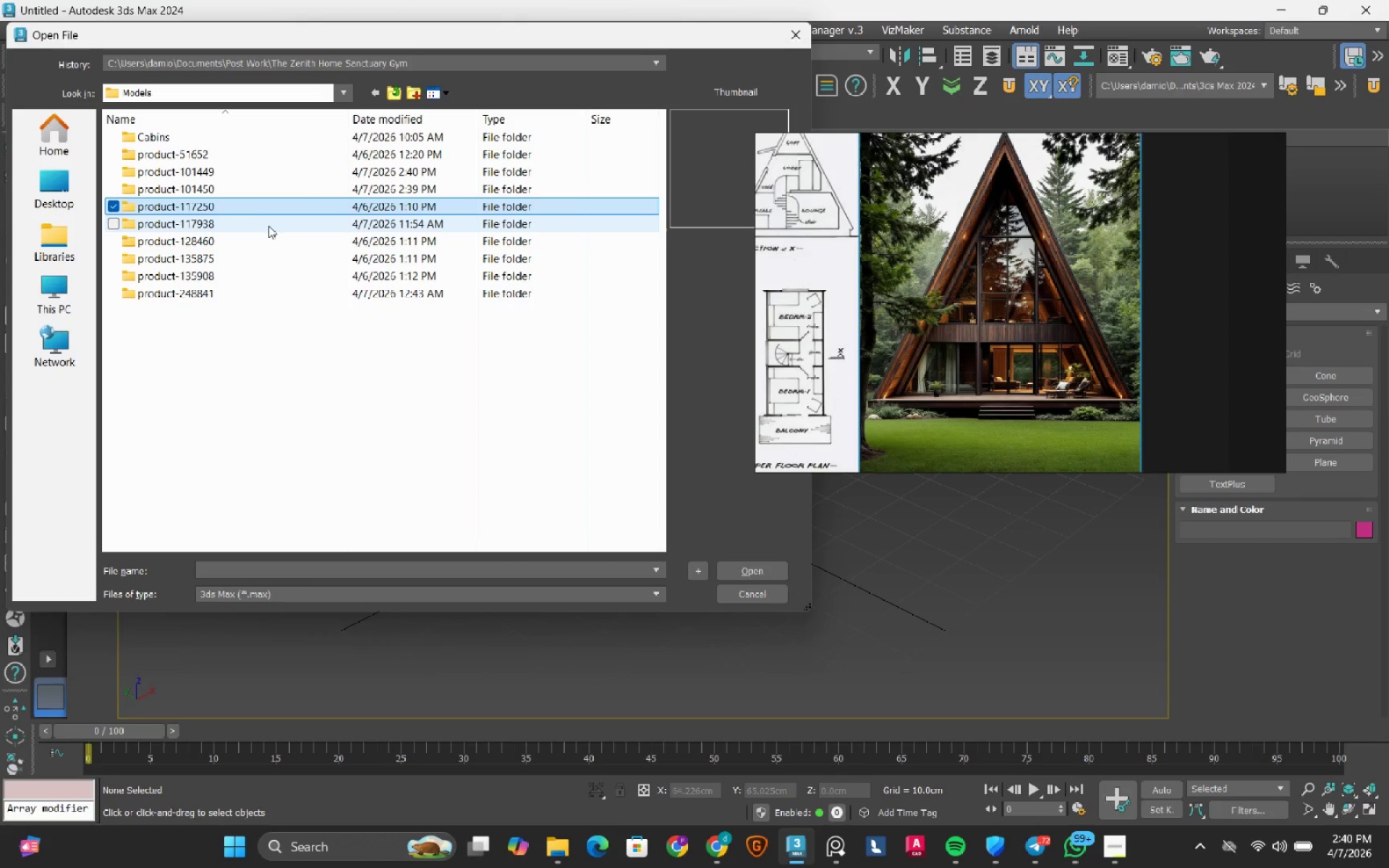 
double_click([268, 226])
 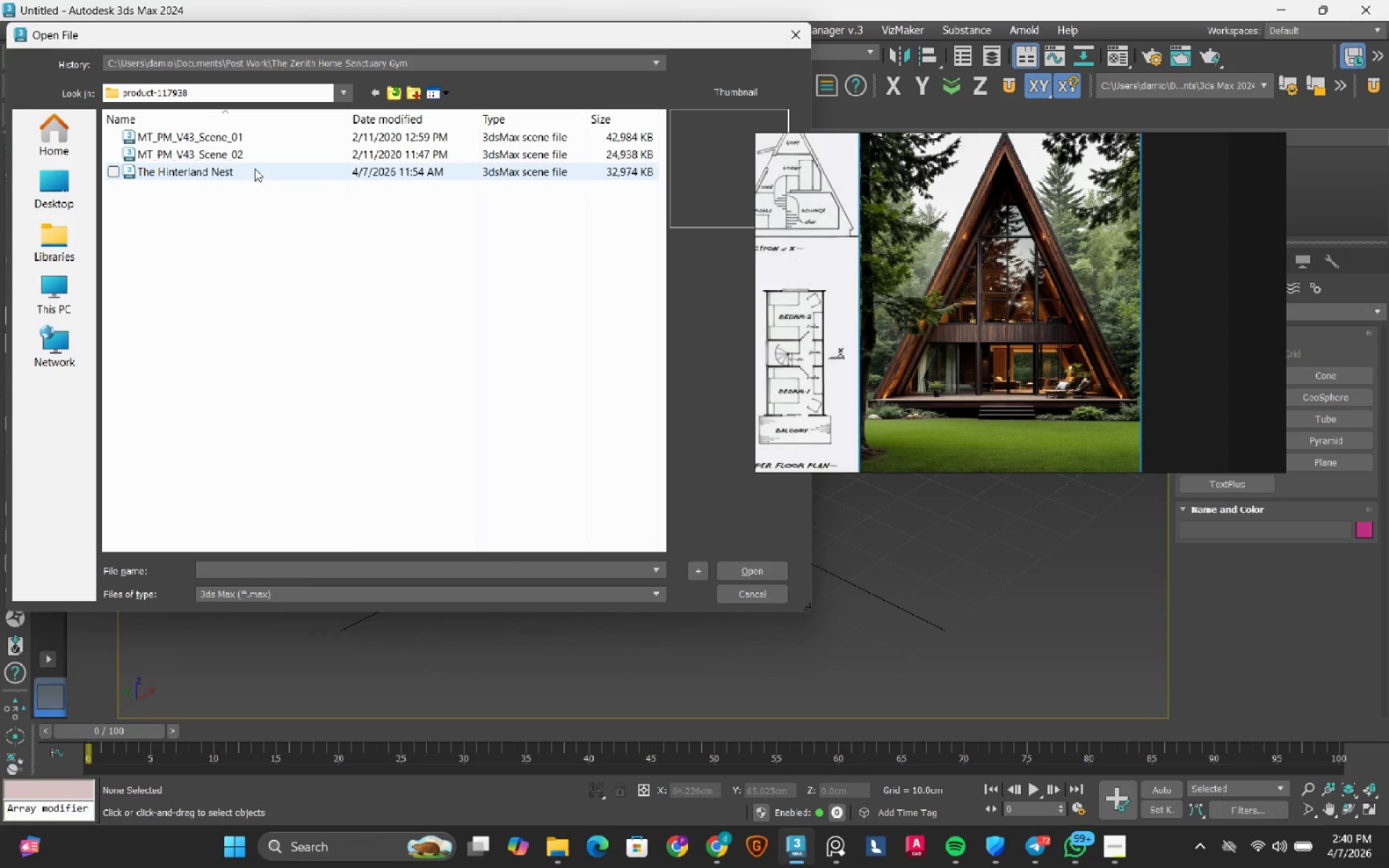 
left_click([255, 168])
 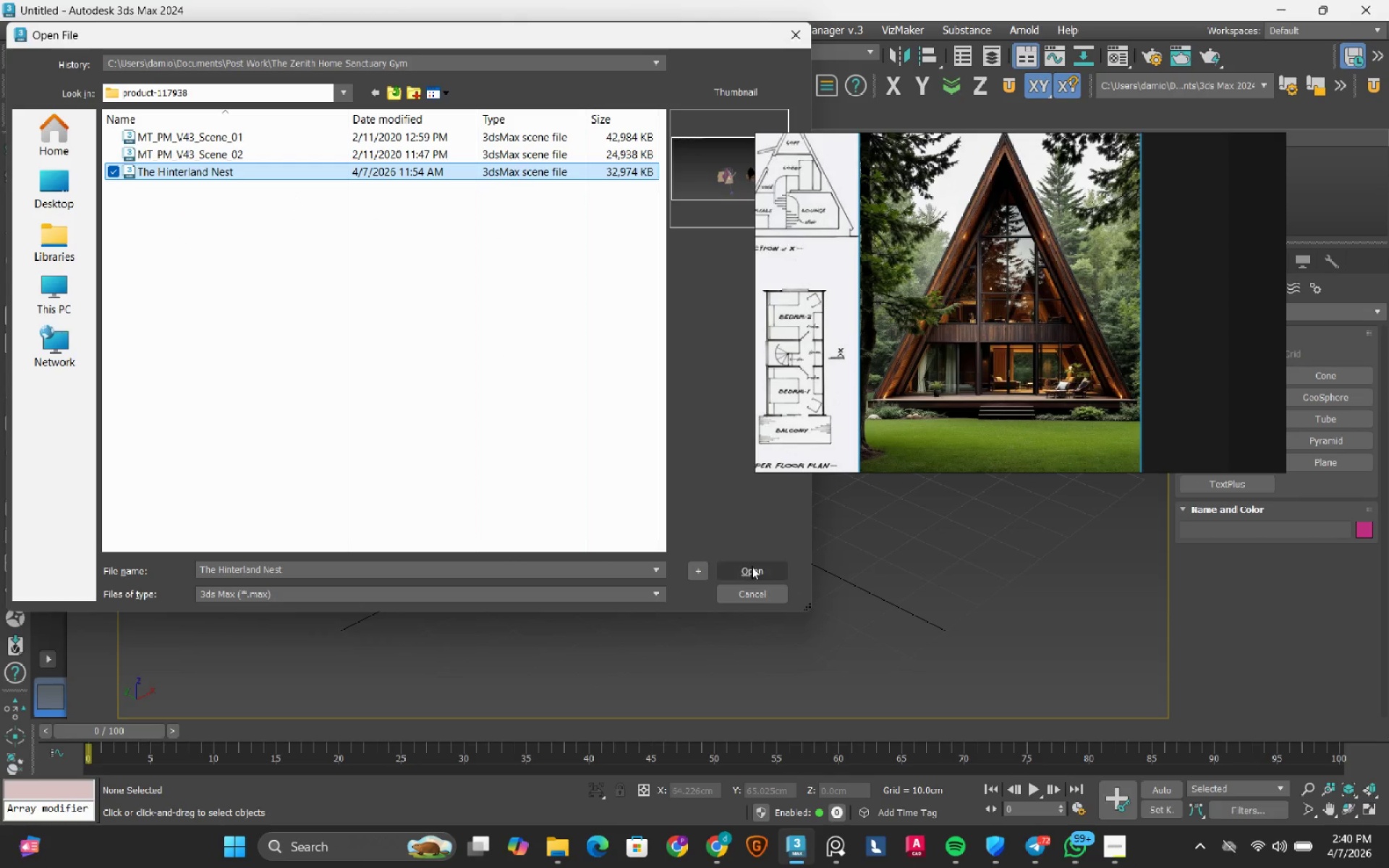 
left_click([752, 566])
 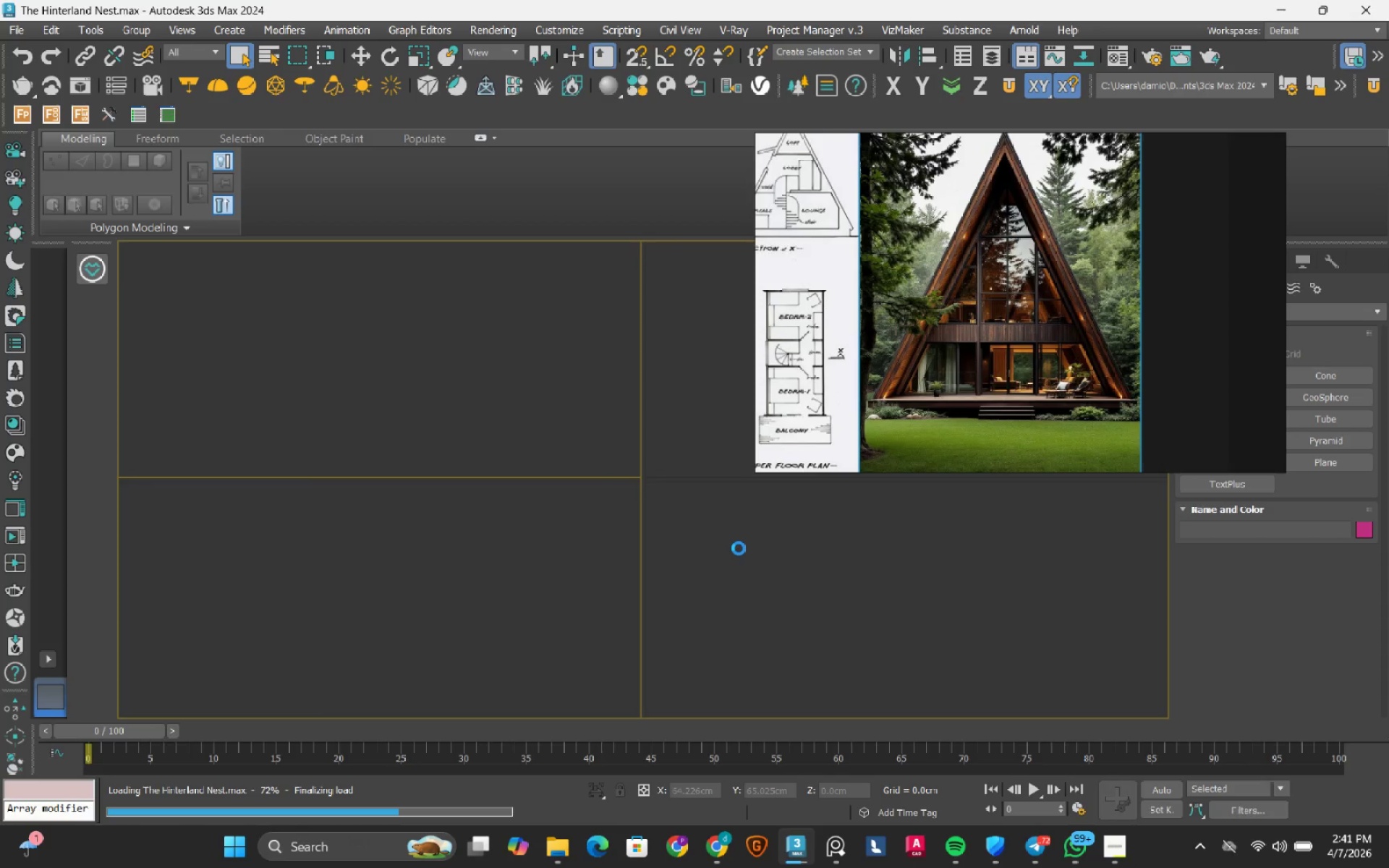 
wait(18.92)
 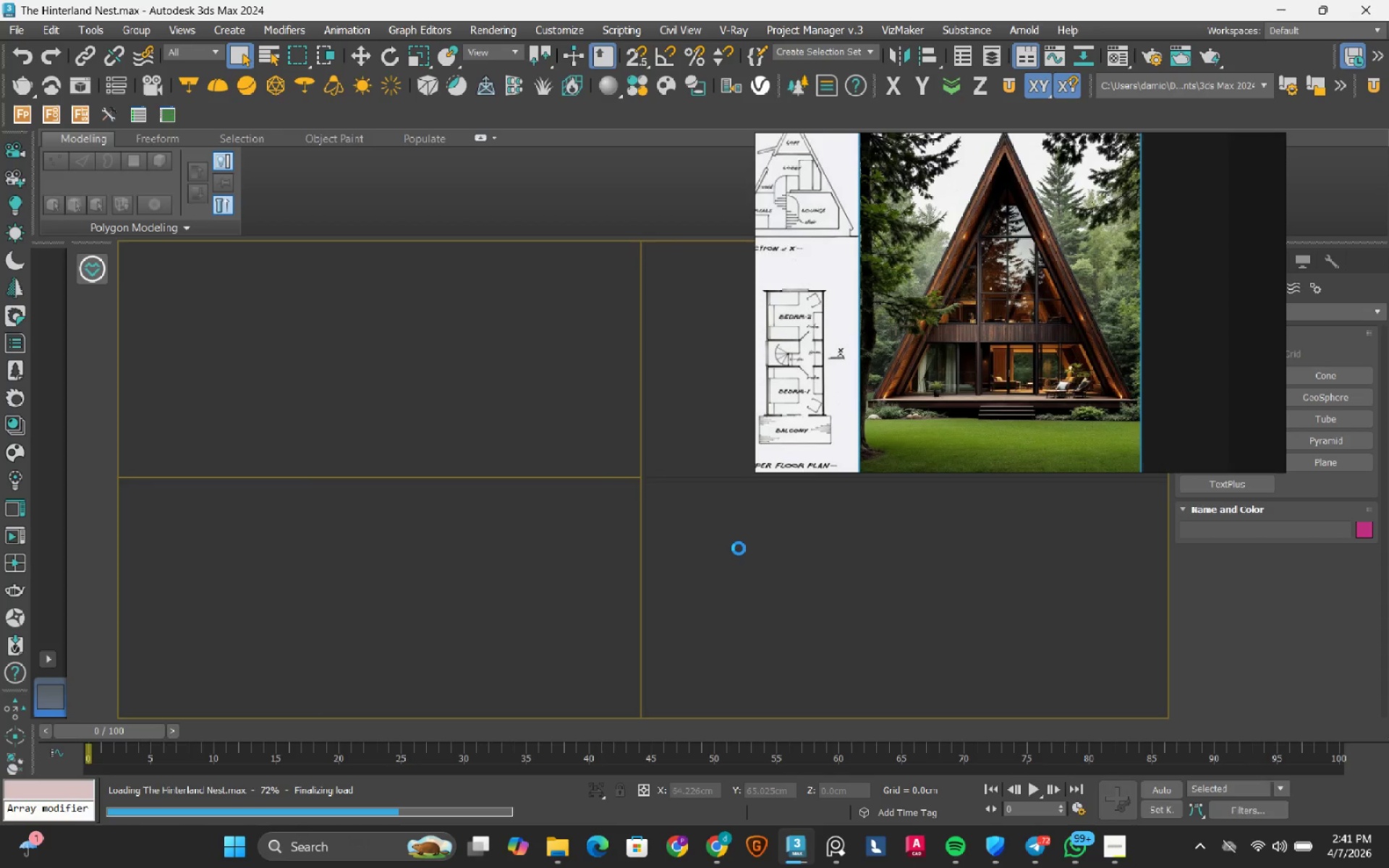 
left_click([844, 573])
 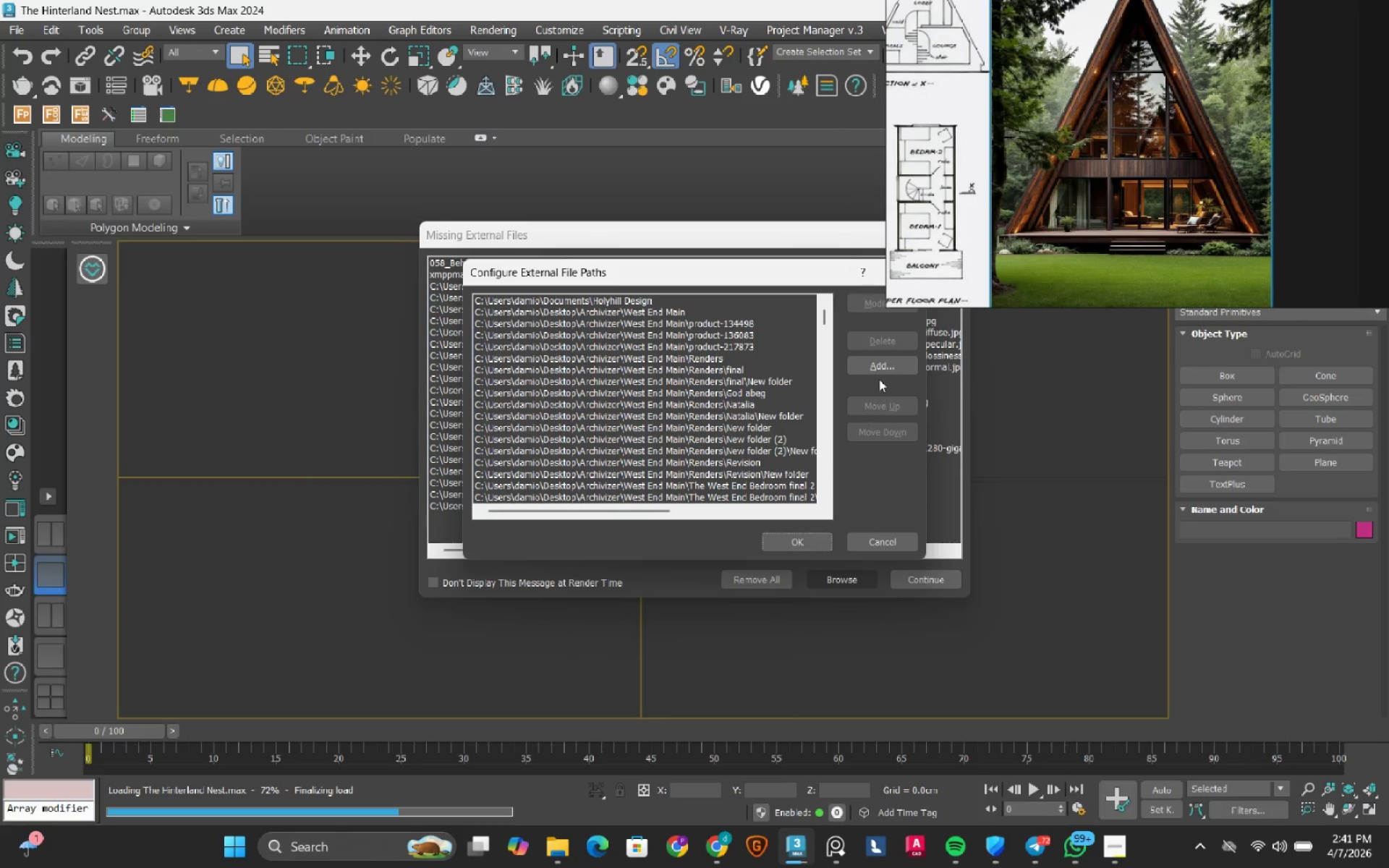 
left_click([896, 359])
 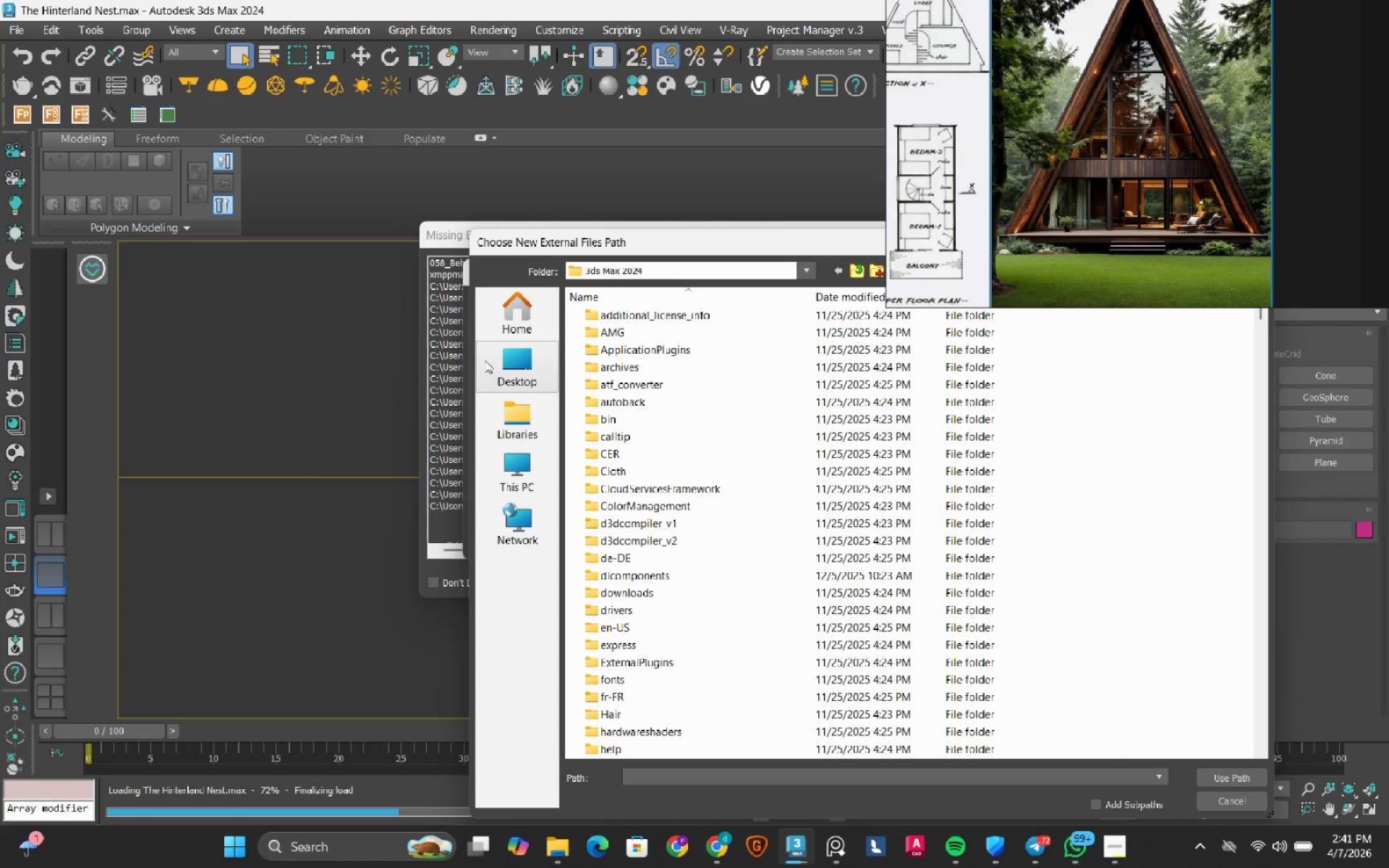 
left_click([501, 368])
 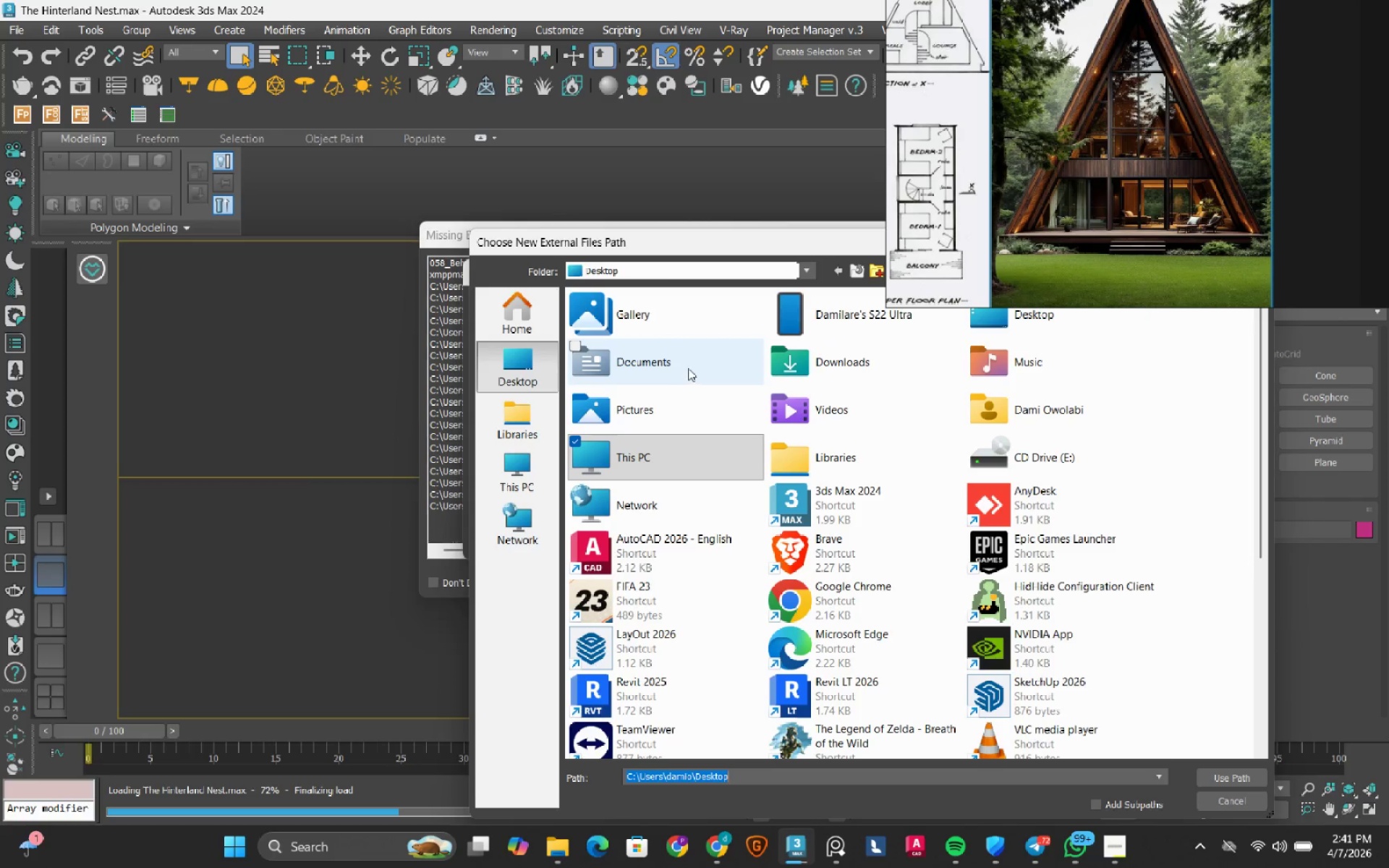 
double_click([688, 368])
 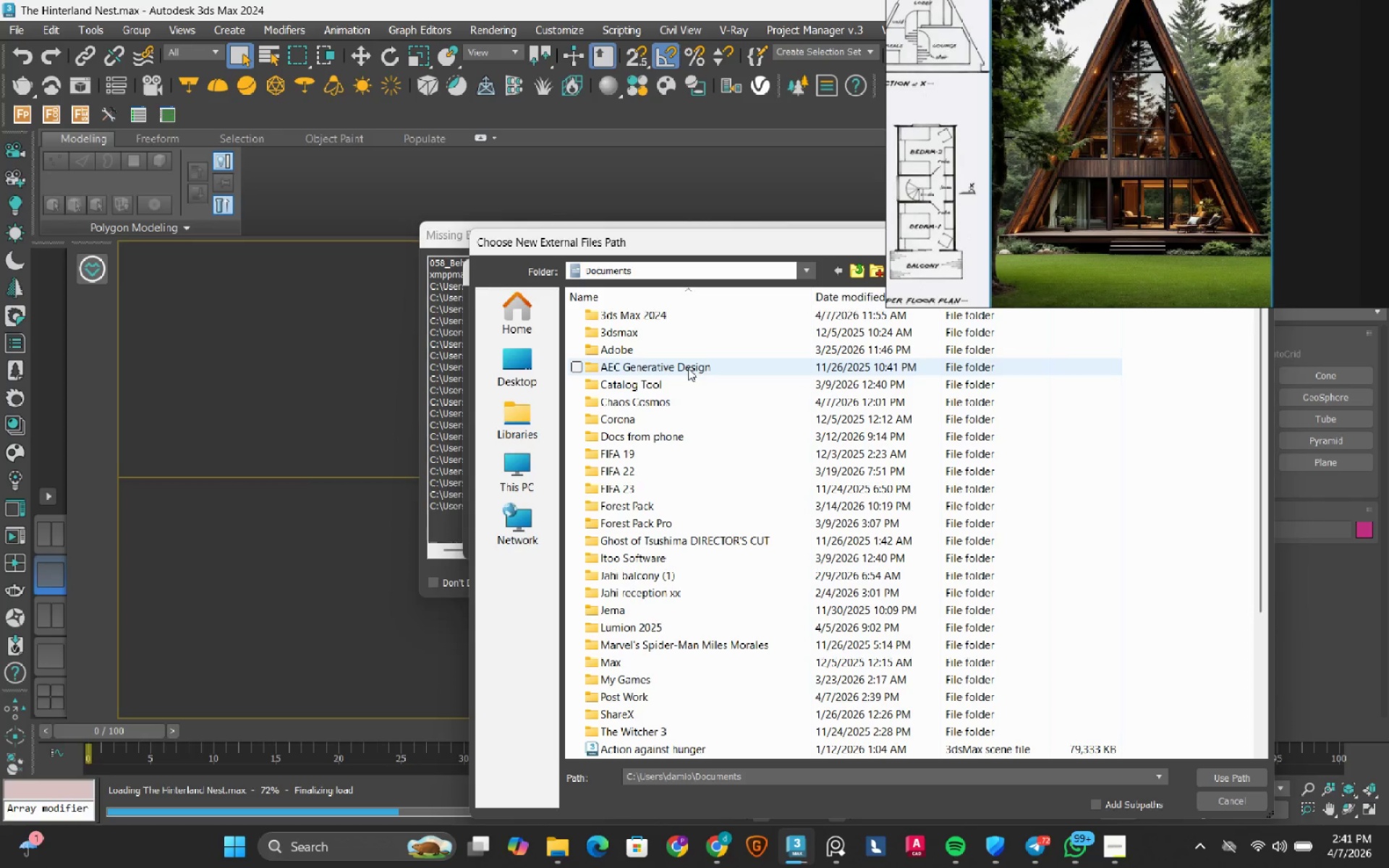 
scroll: coordinate [721, 474], scroll_direction: down, amount: 2.0
 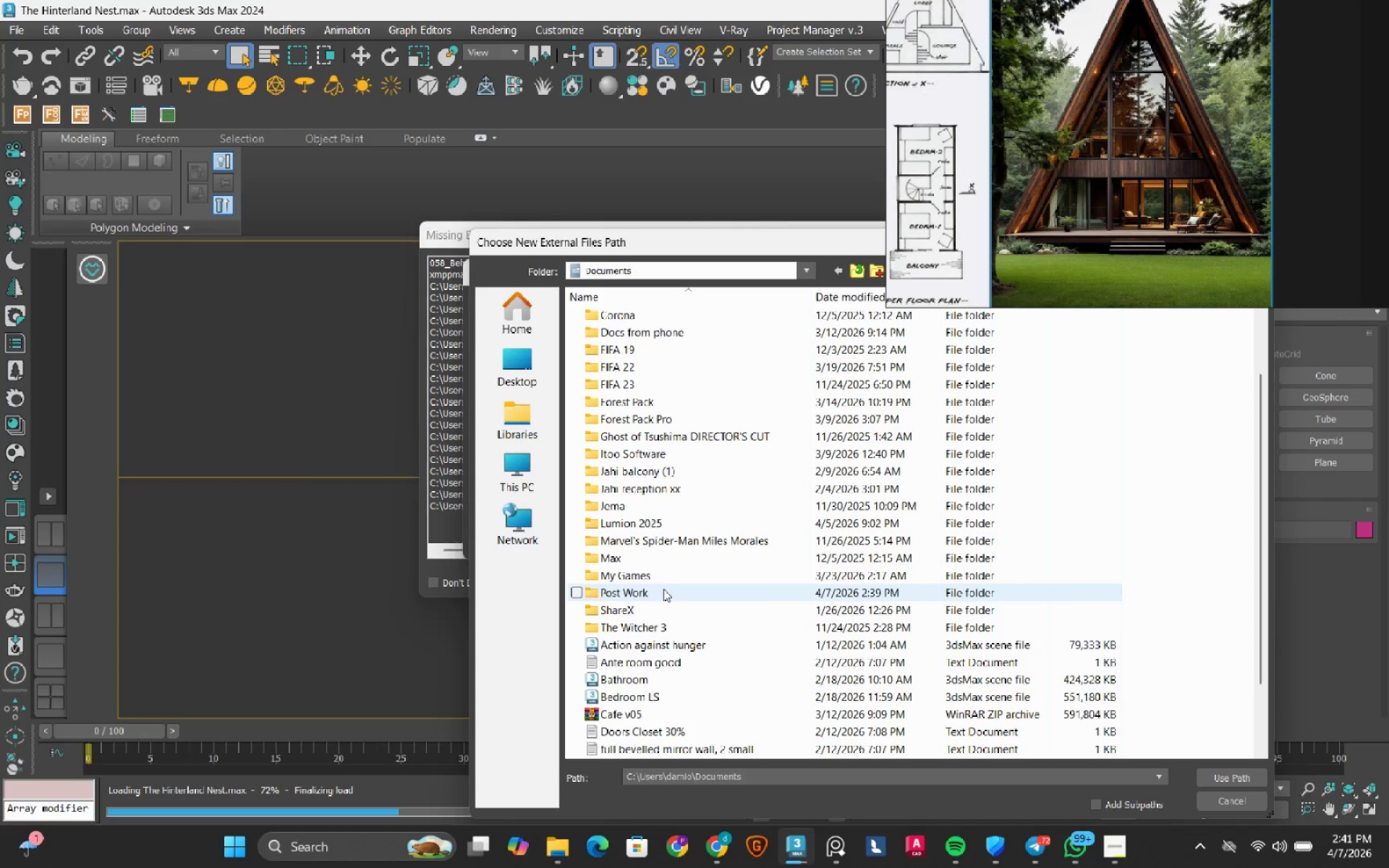 
double_click([663, 589])
 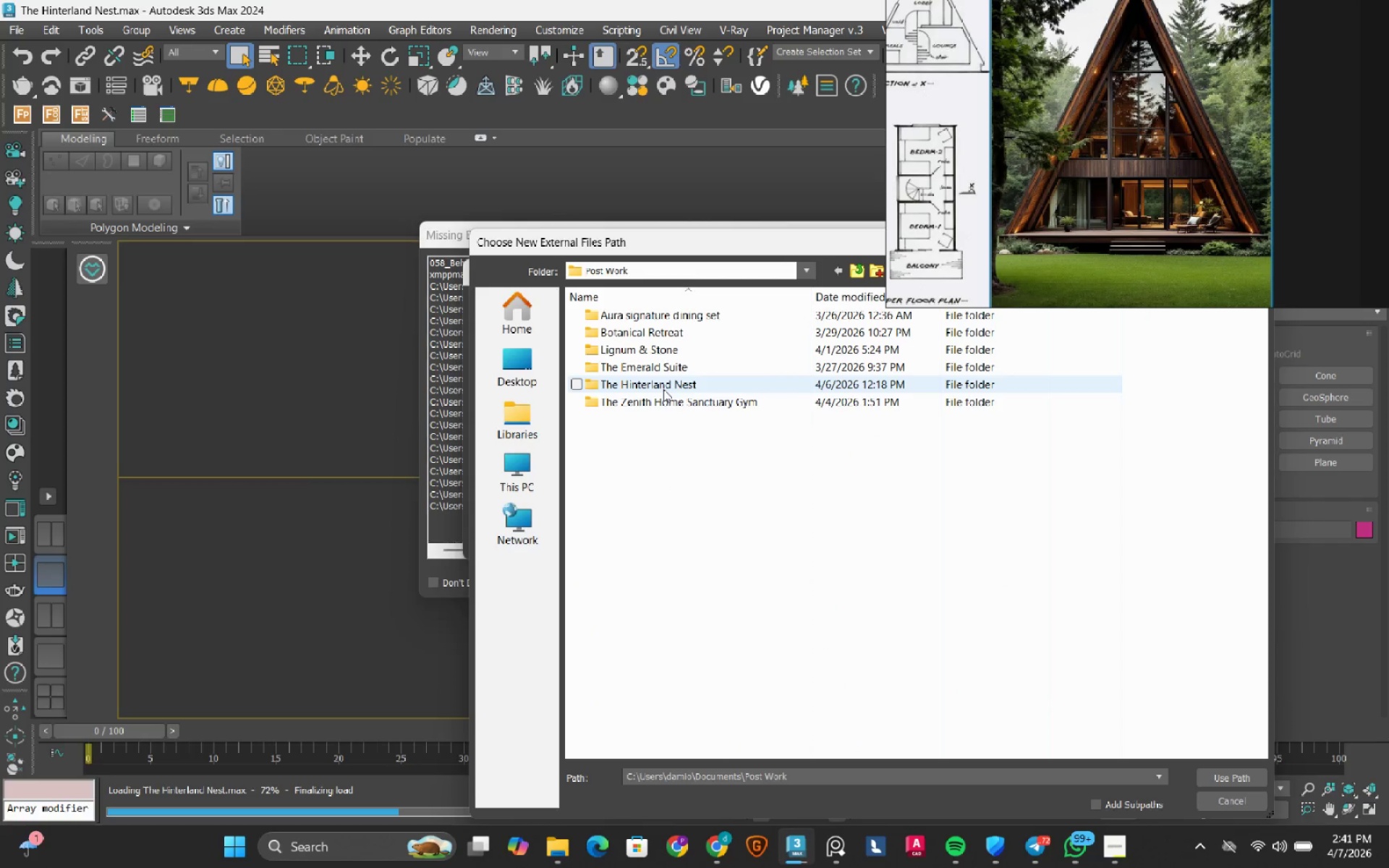 
double_click([663, 389])
 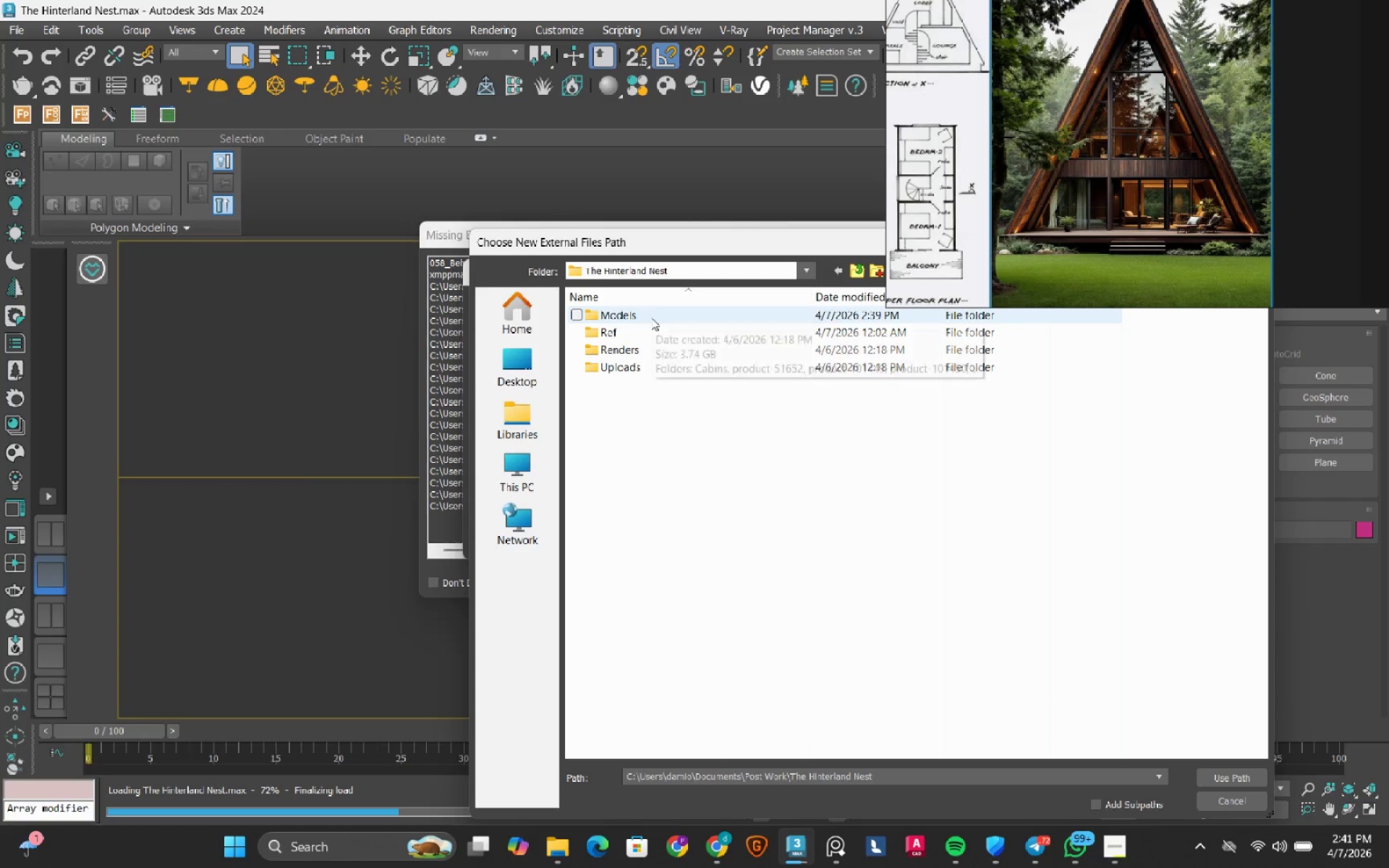 
double_click([651, 318])
 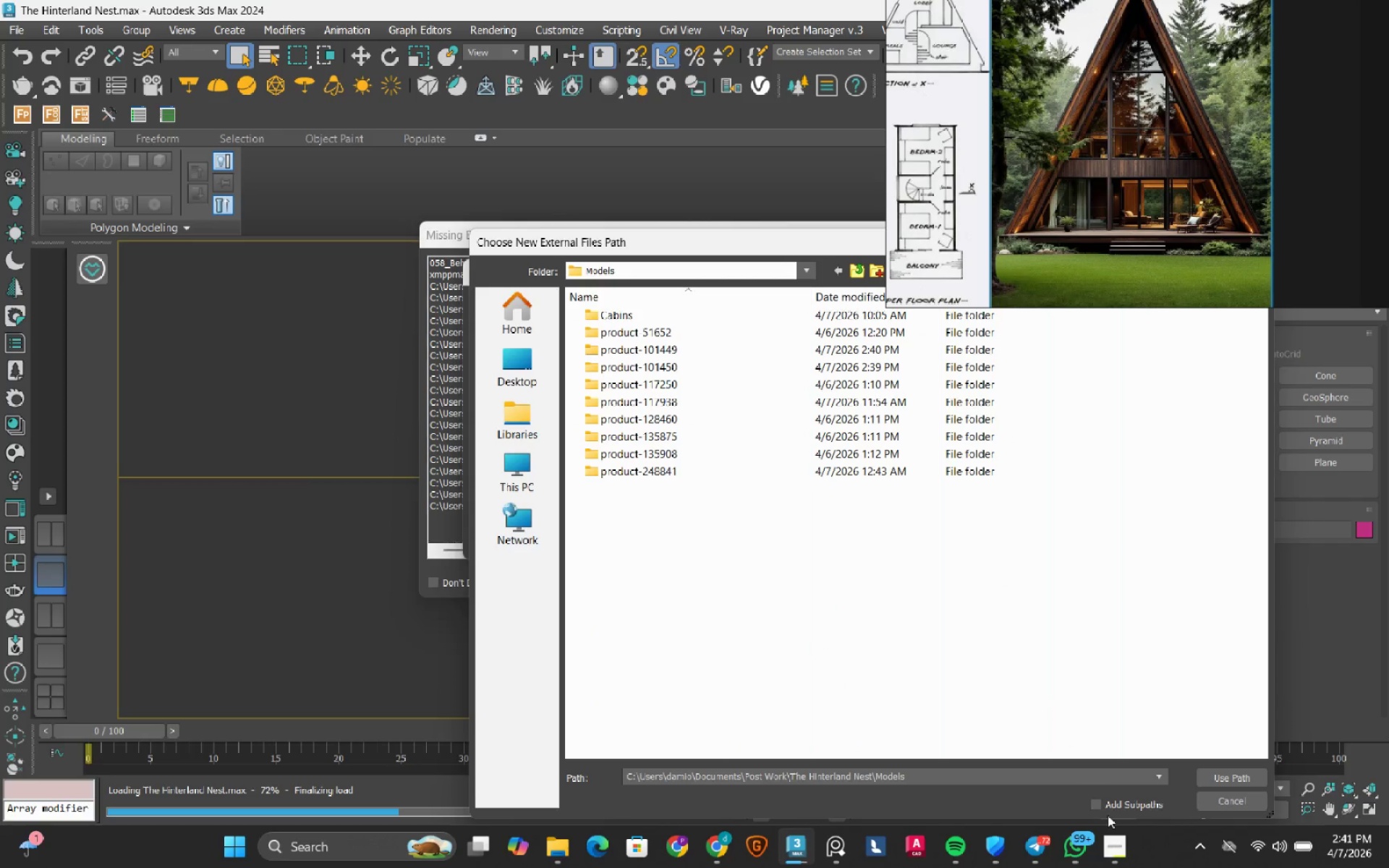 
left_click([1109, 804])
 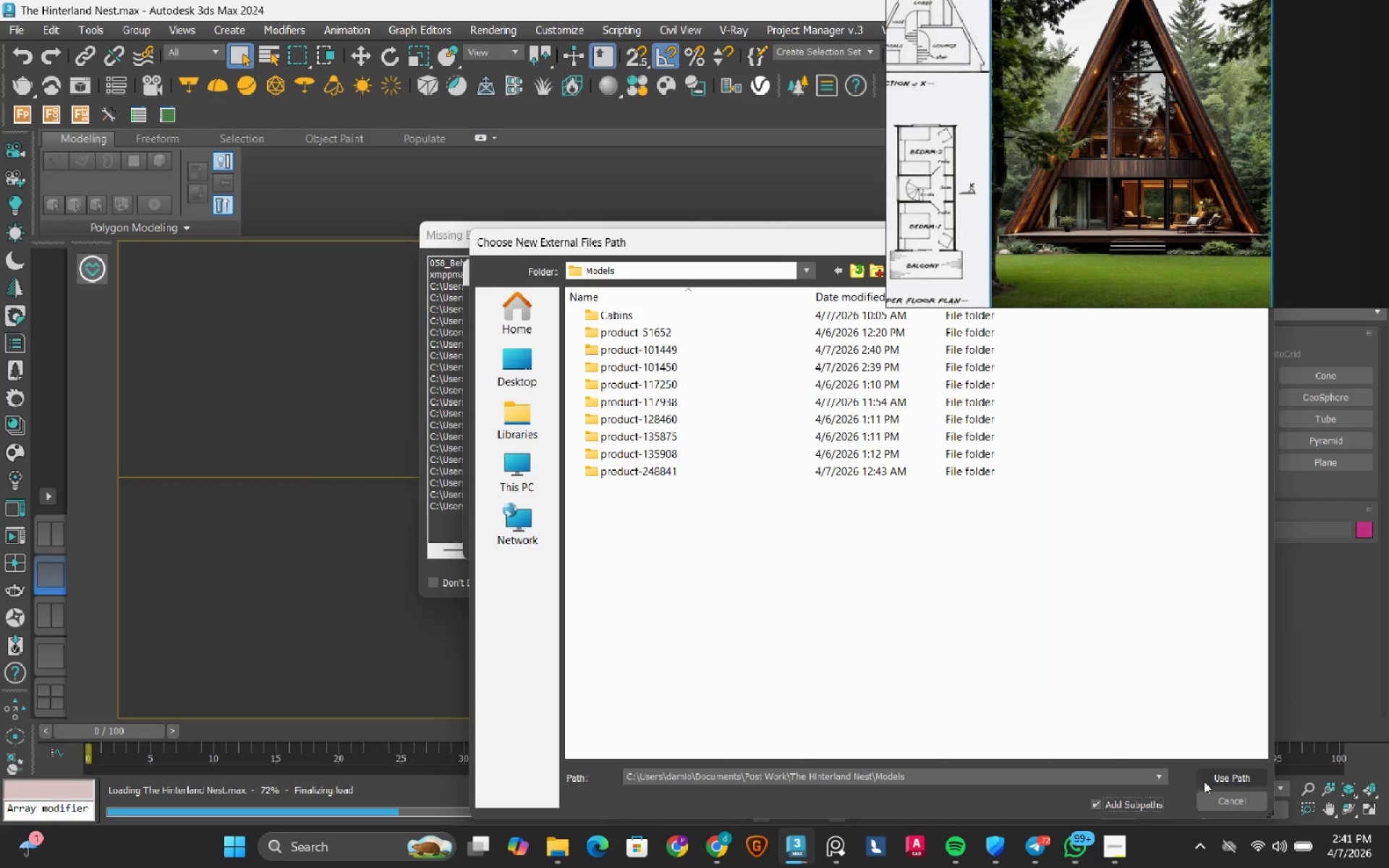 
left_click([1206, 780])
 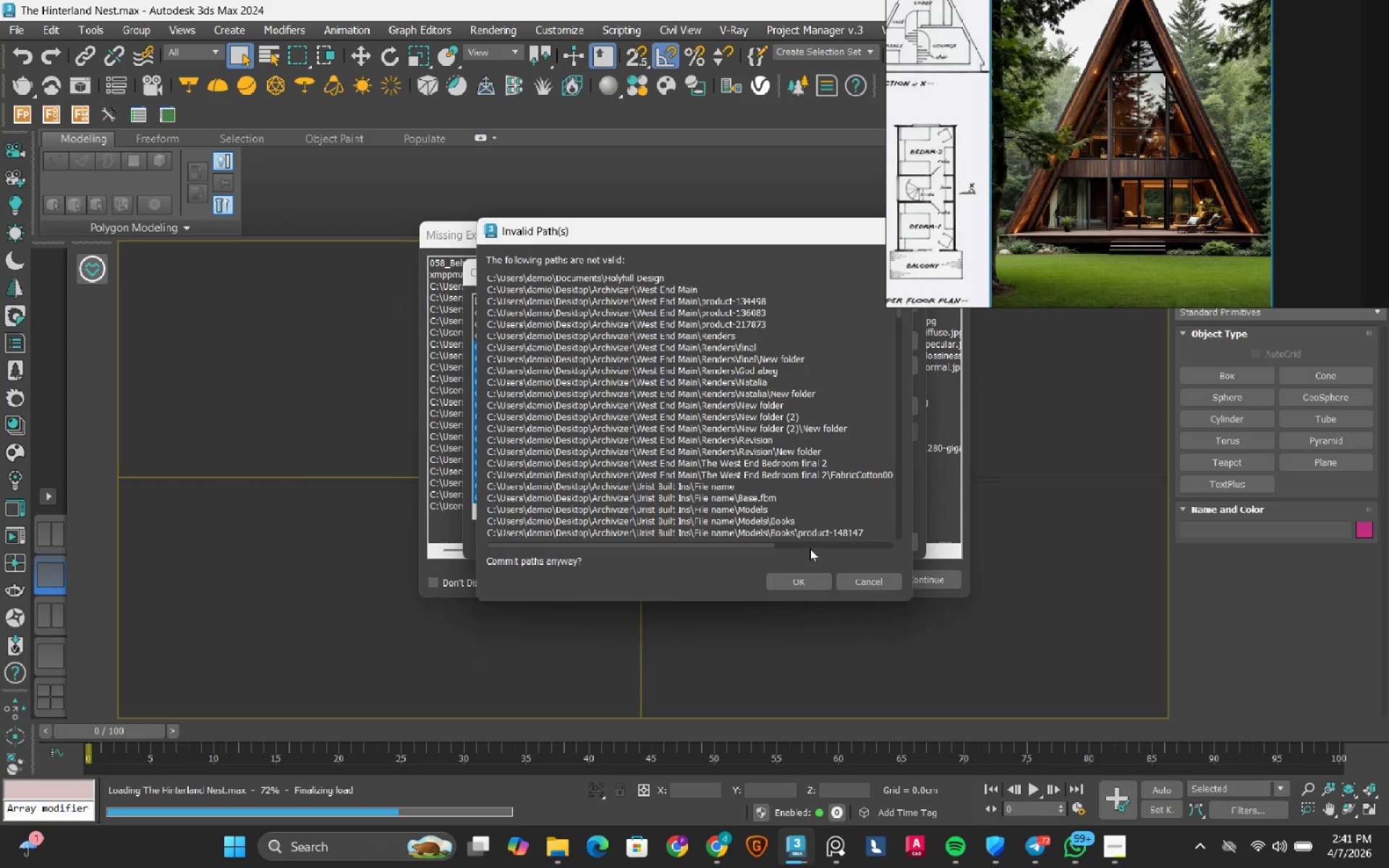 
left_click([803, 575])
 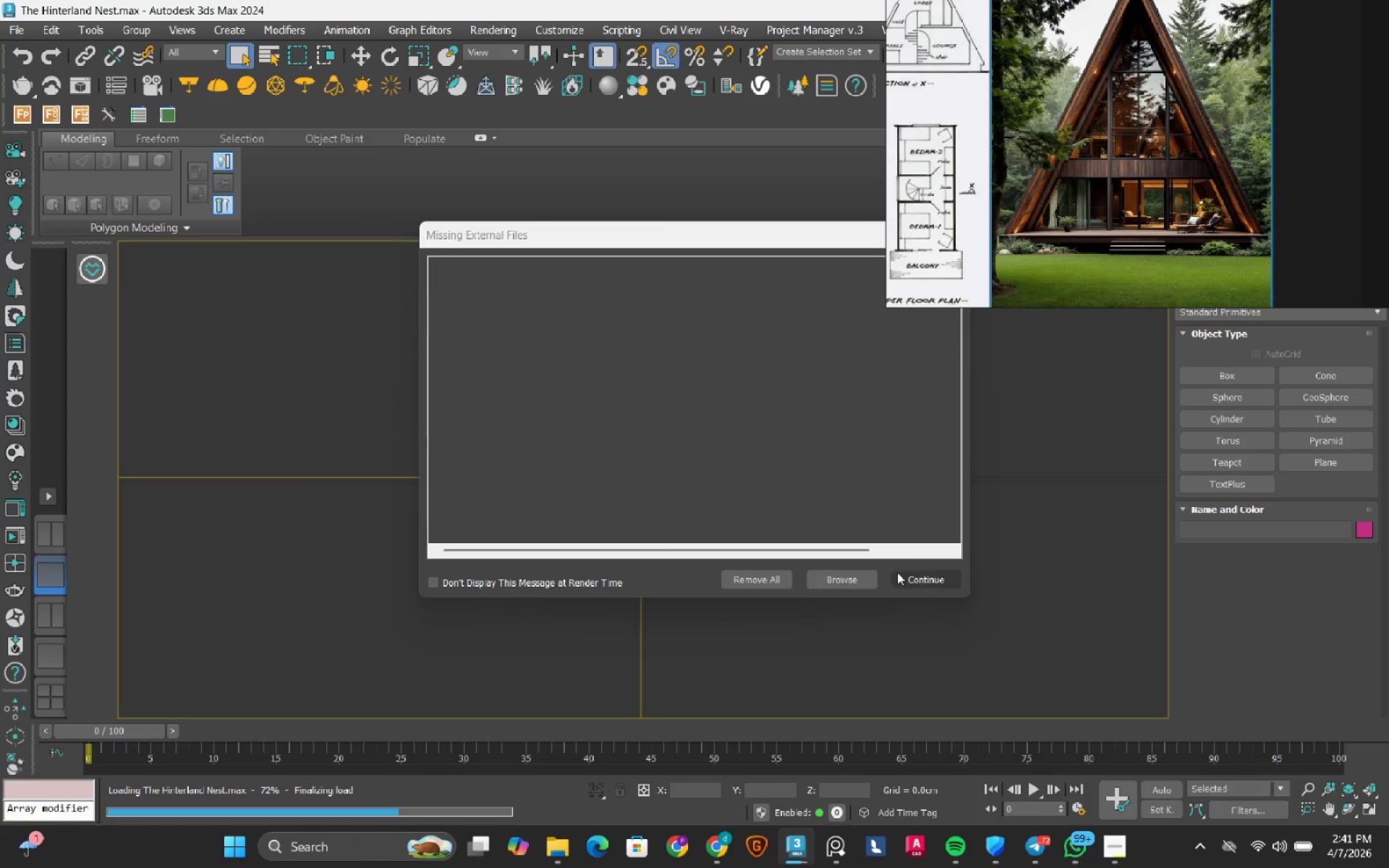 
left_click([906, 571])
 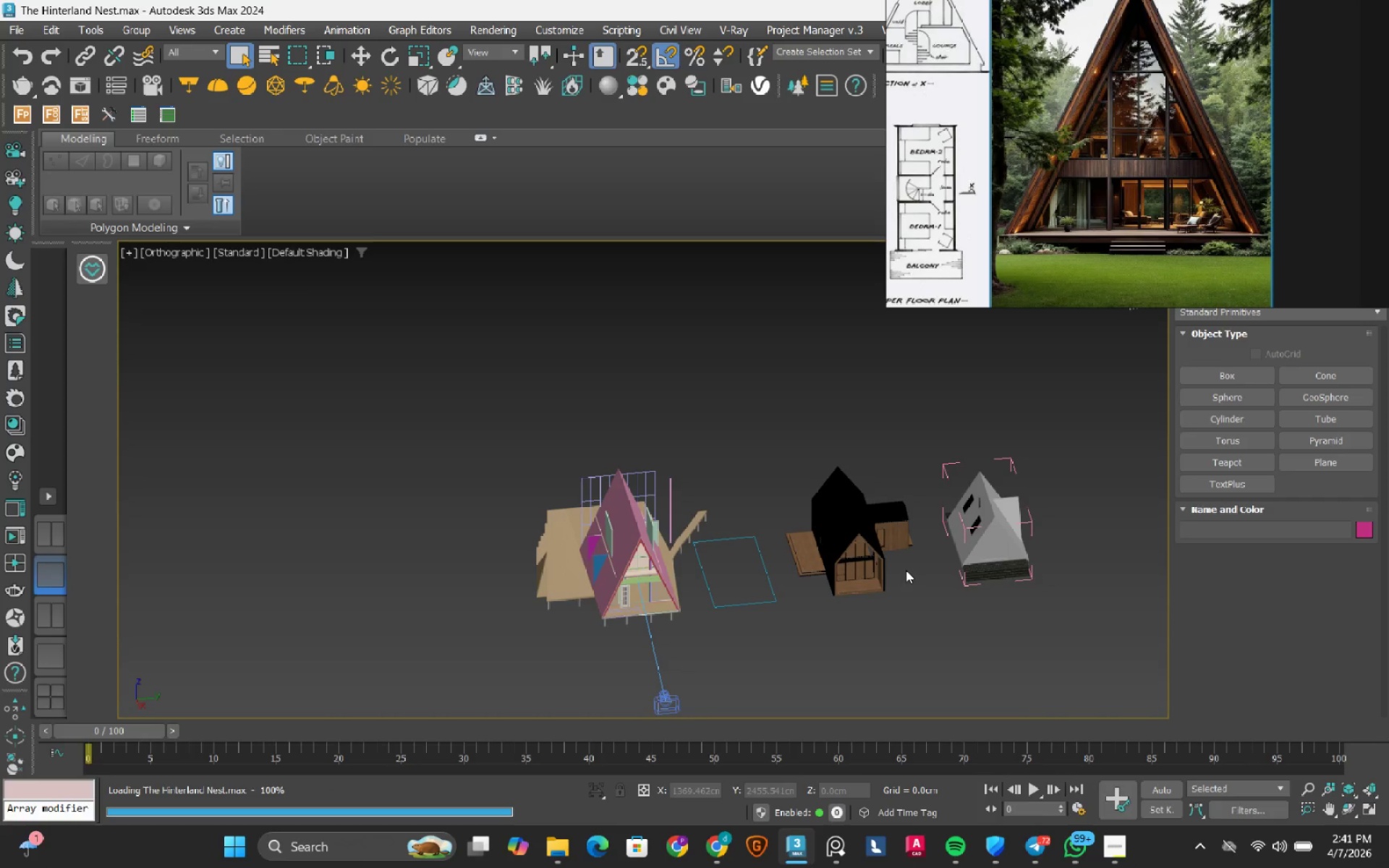 
wait(17.28)
 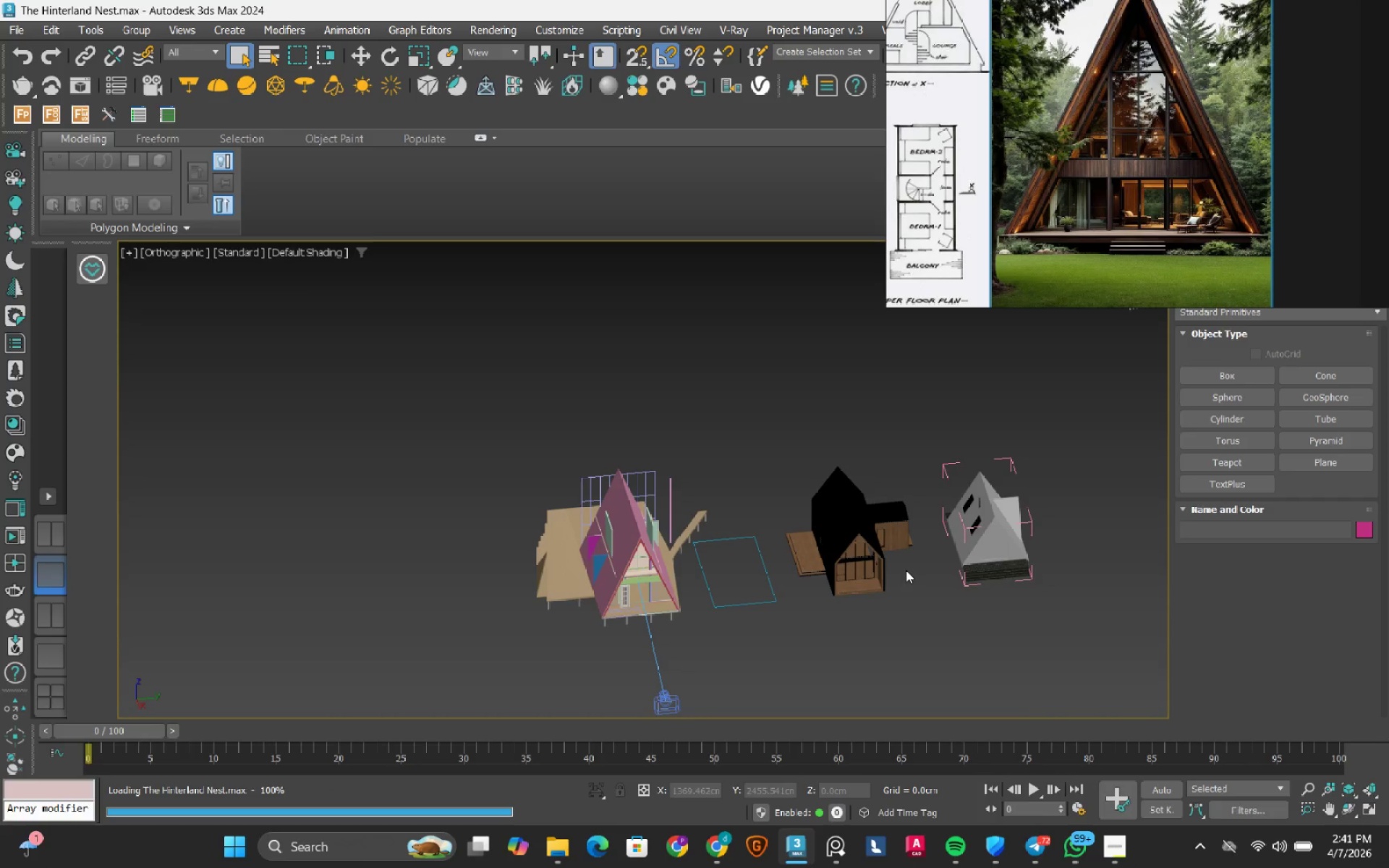 
scroll: coordinate [553, 561], scroll_direction: up, amount: 7.0
 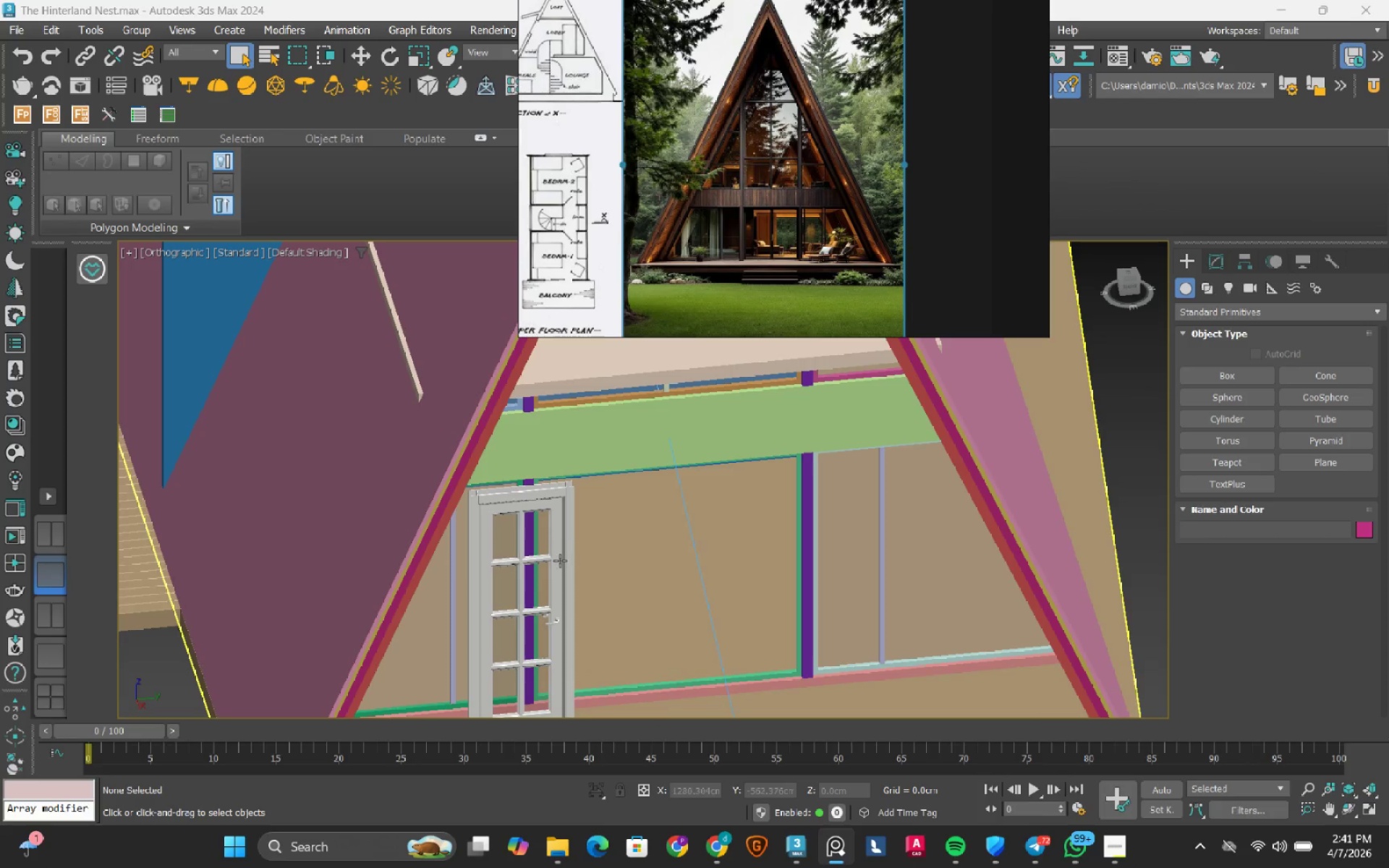 
left_click([558, 563])
 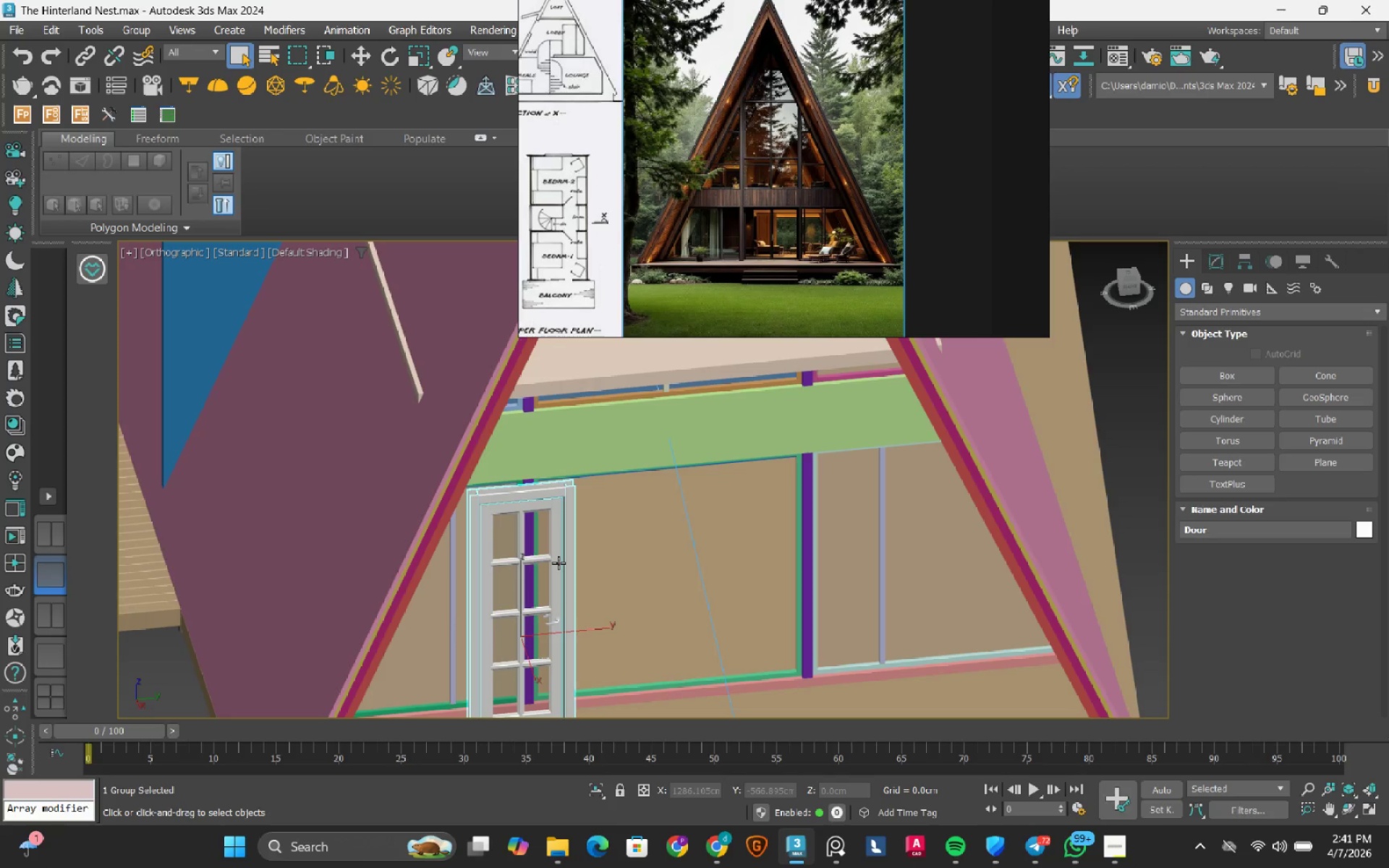 
key(Delete)
 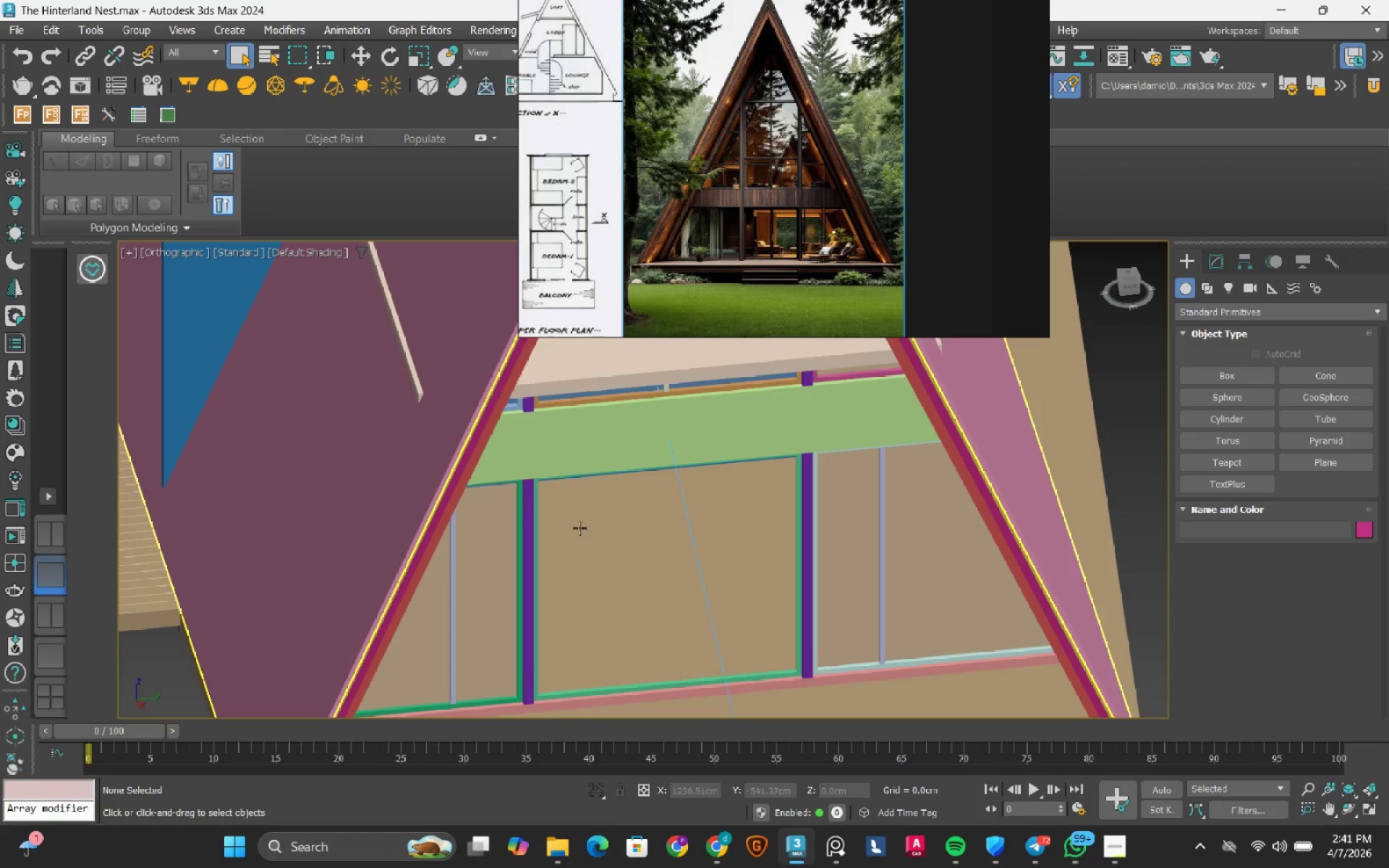 
scroll: coordinate [594, 510], scroll_direction: down, amount: 1.0
 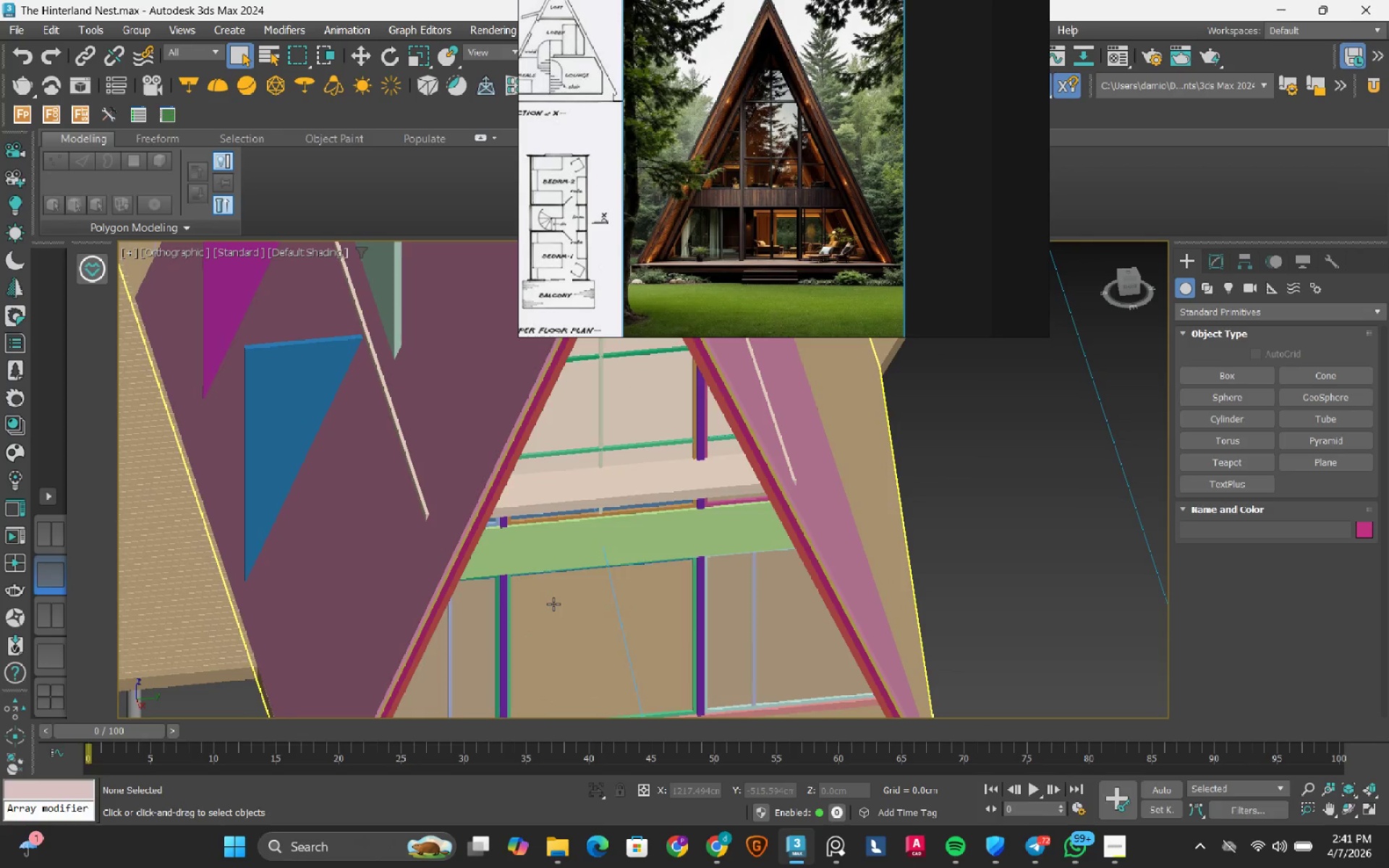 
hold_key(key=AltRight, duration=1.52)
 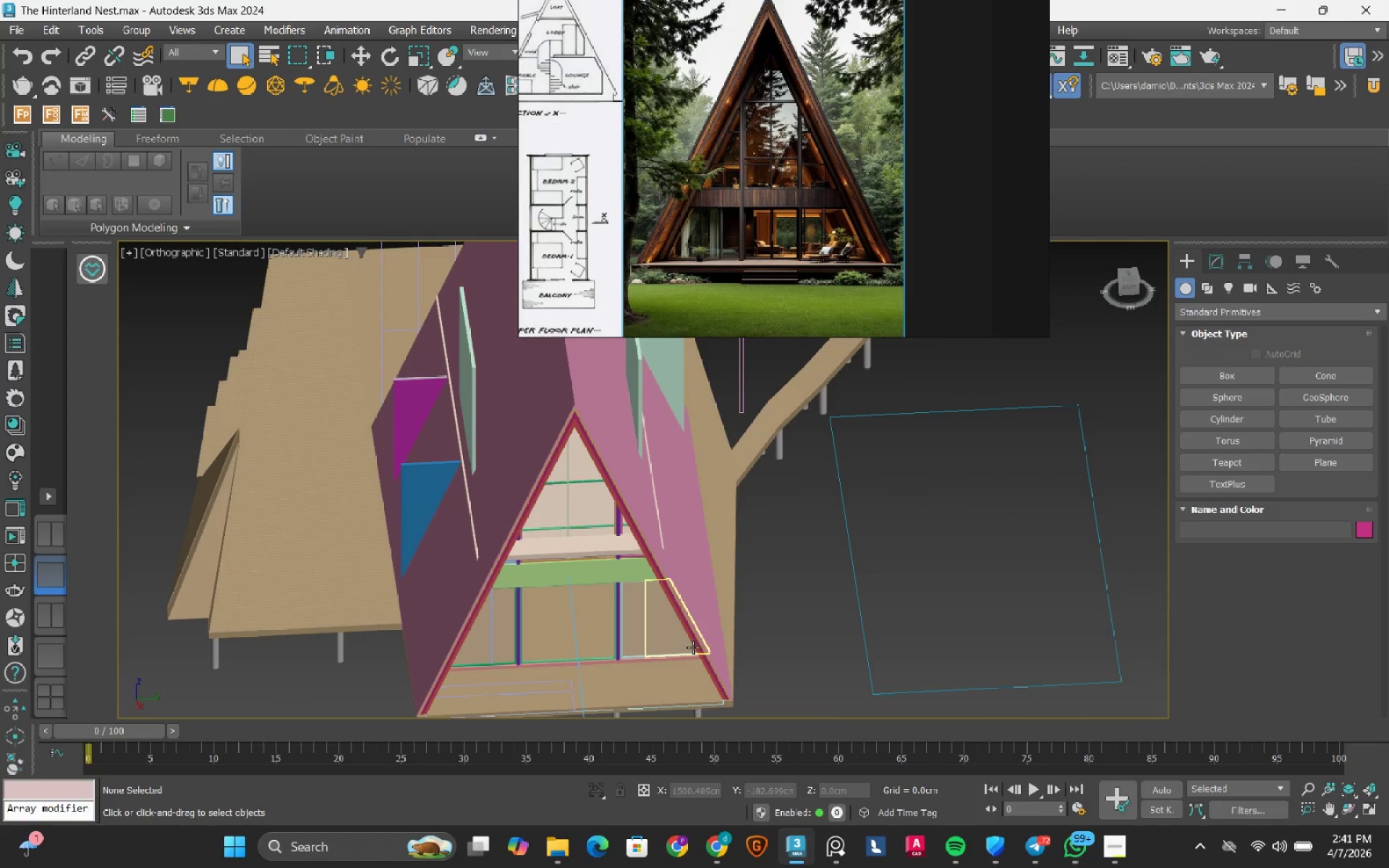 
scroll: coordinate [553, 604], scroll_direction: down, amount: 2.0
 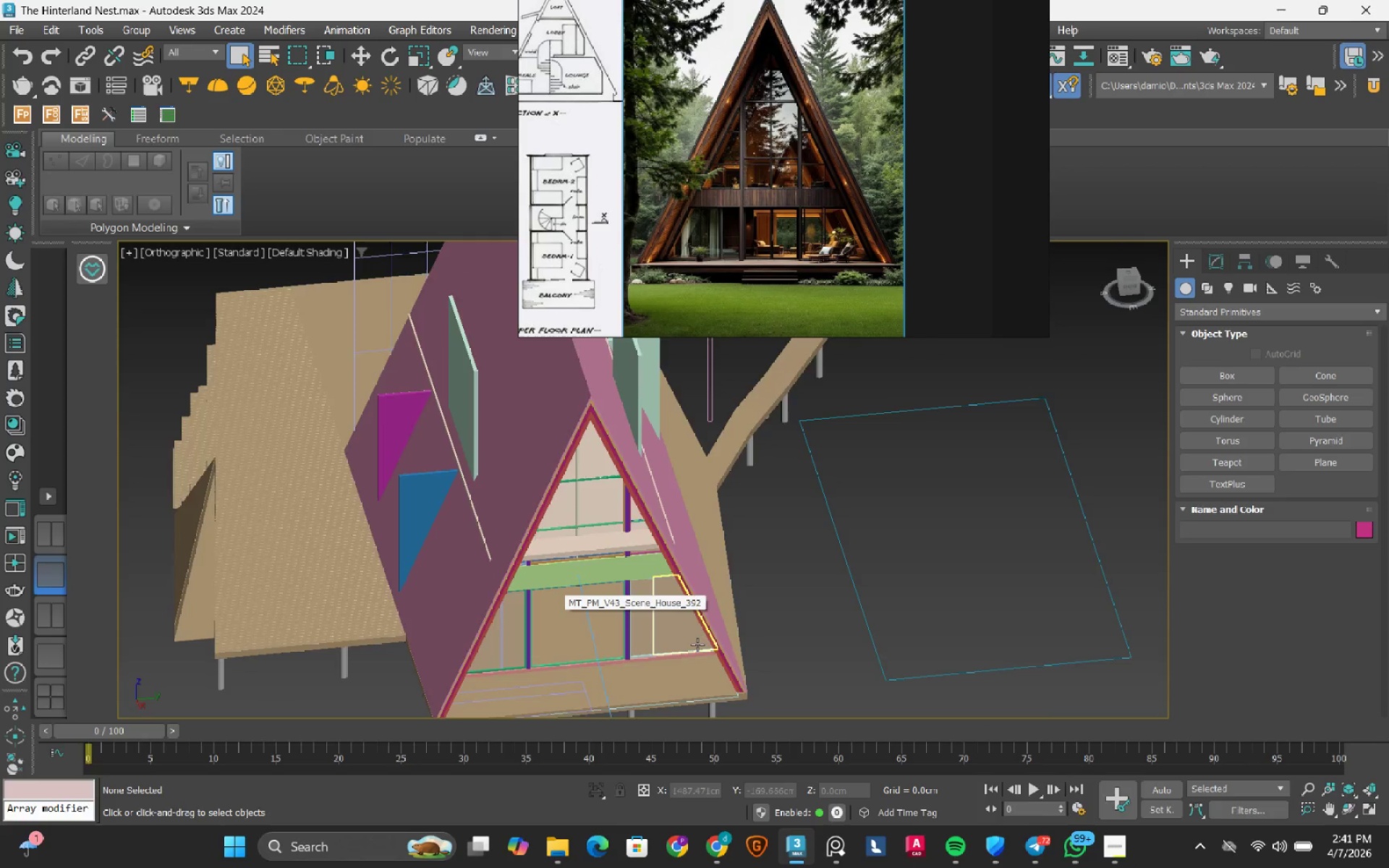 
key(Alt+AltRight)
 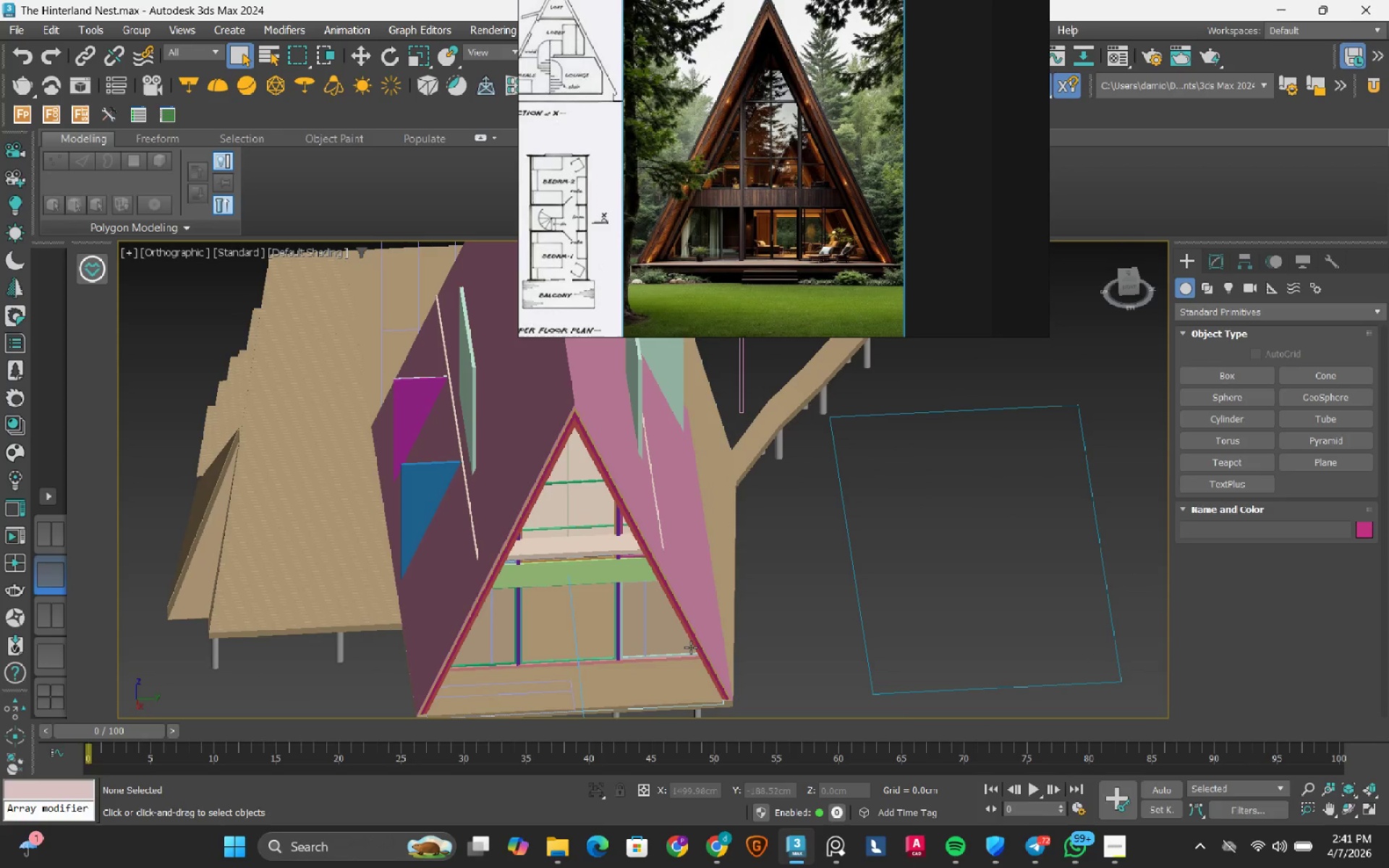 
key(Alt+AltRight)
 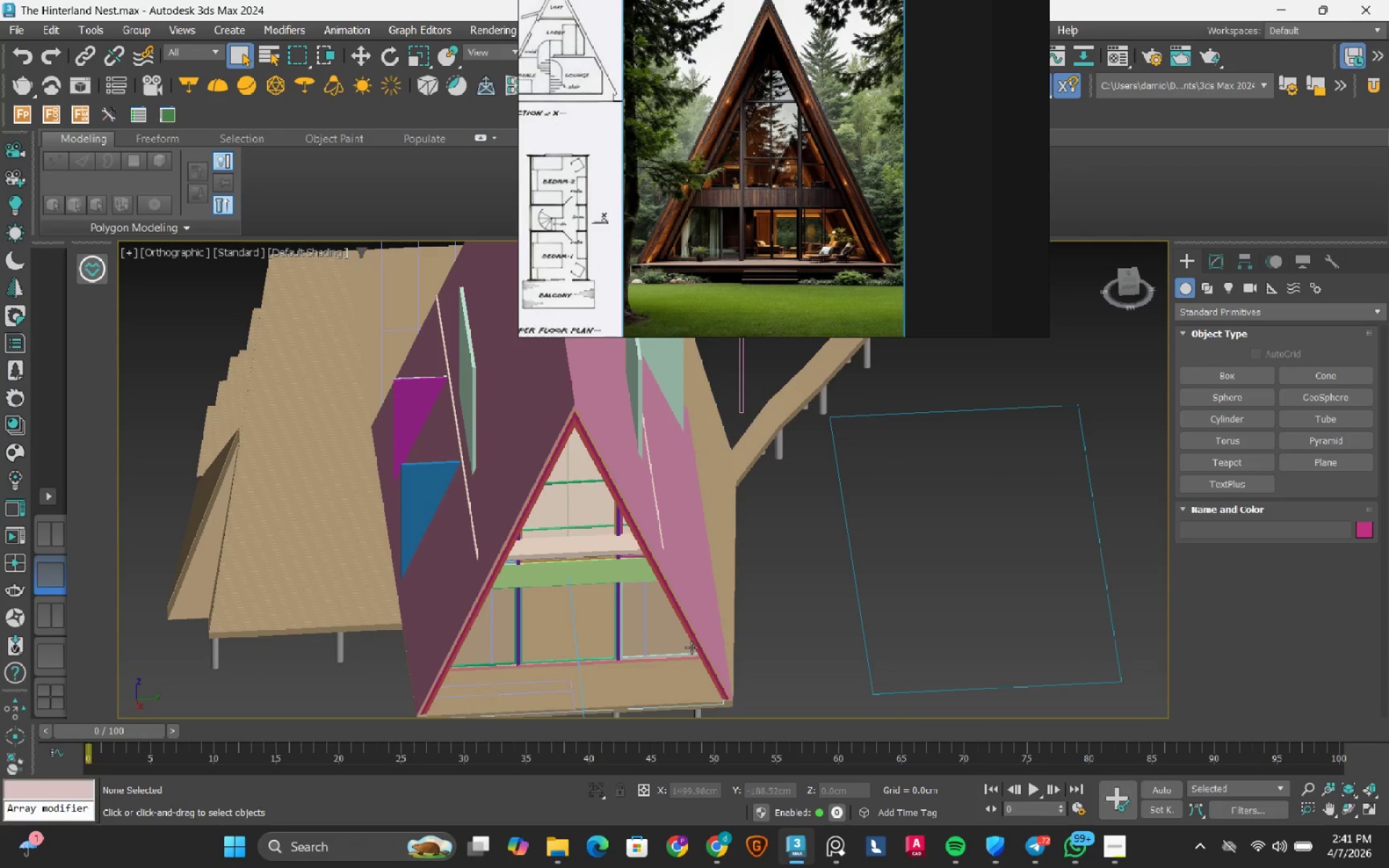 
key(Alt+AltRight)
 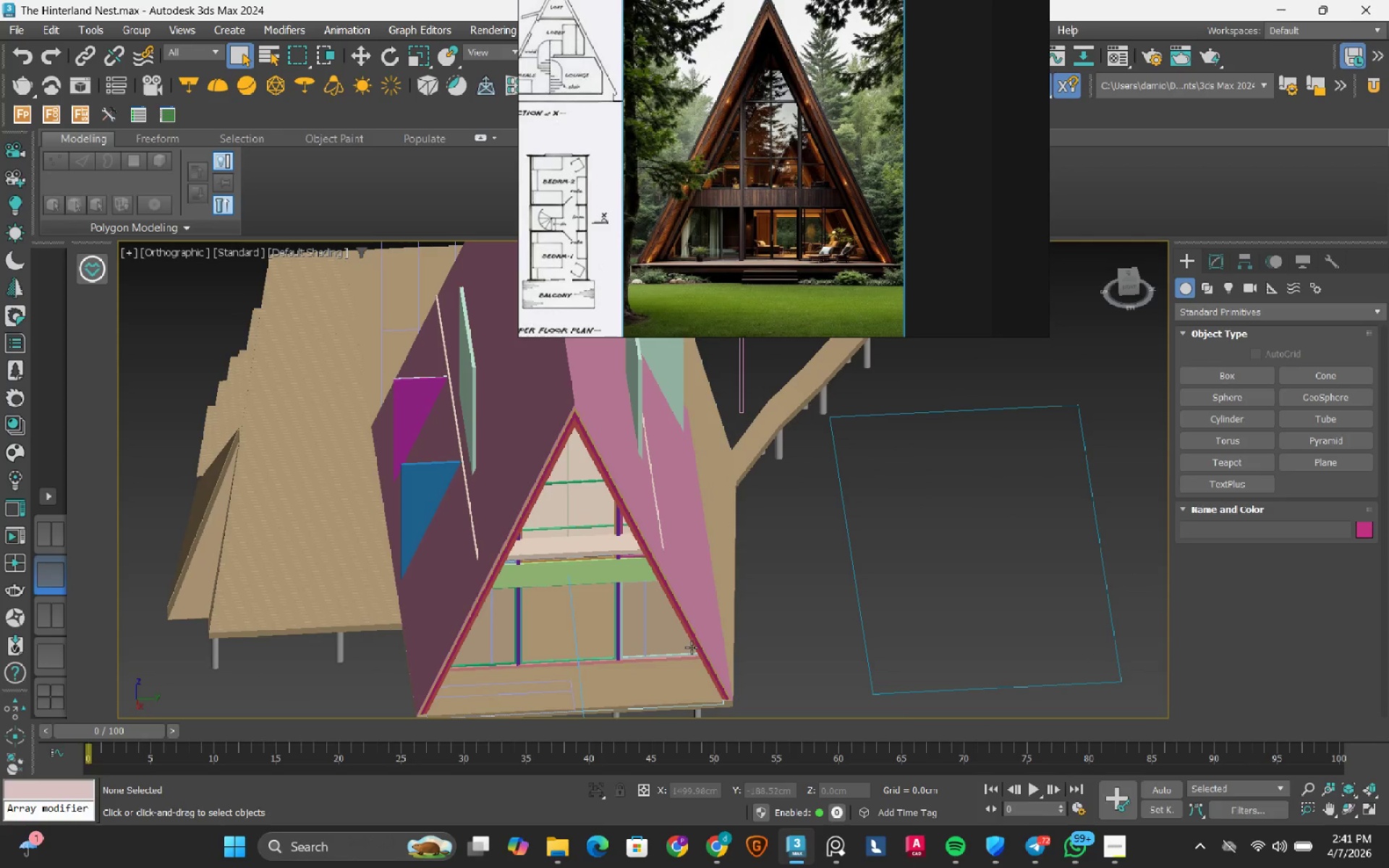 
key(Alt+AltRight)
 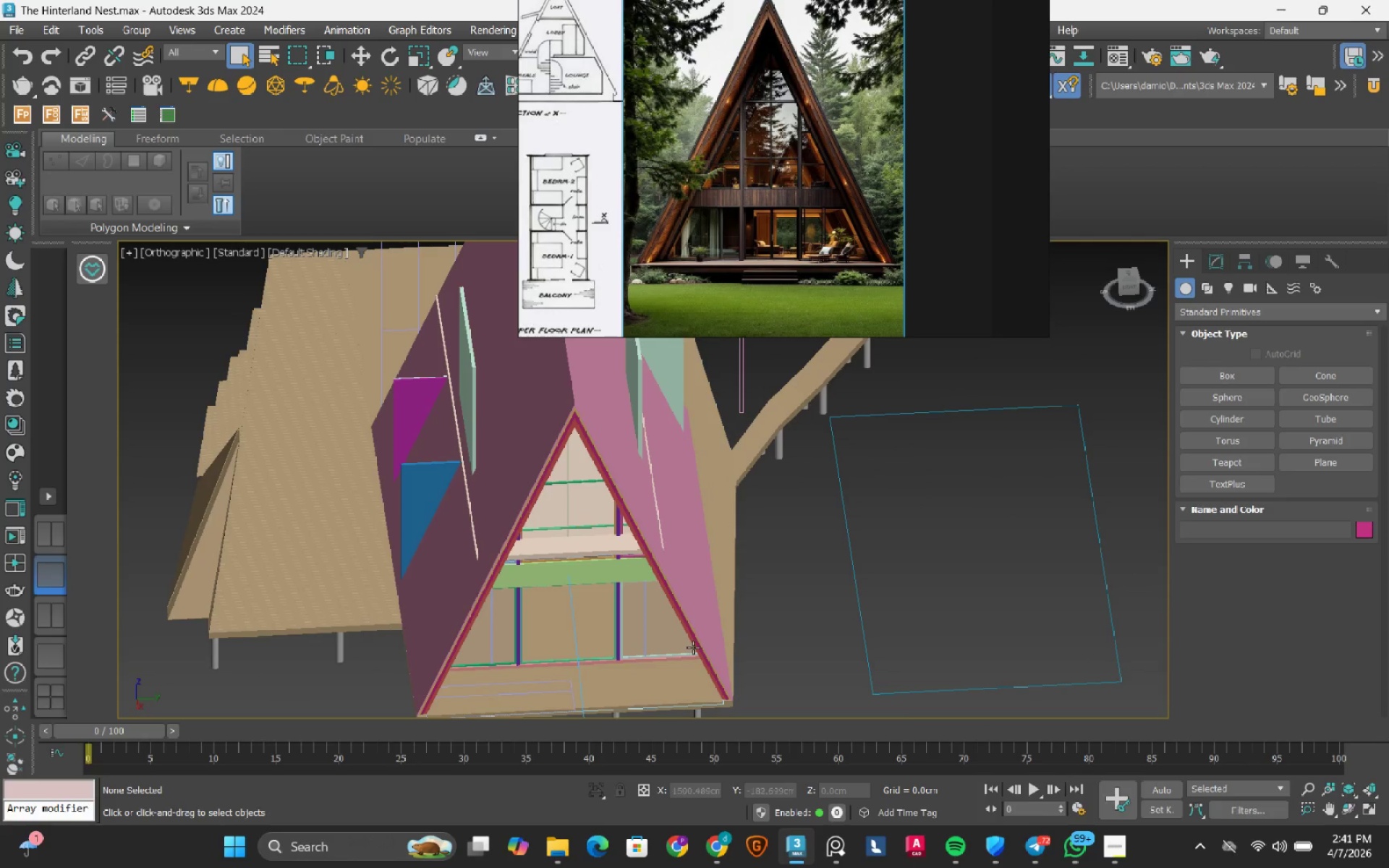 
key(Alt+AltRight)
 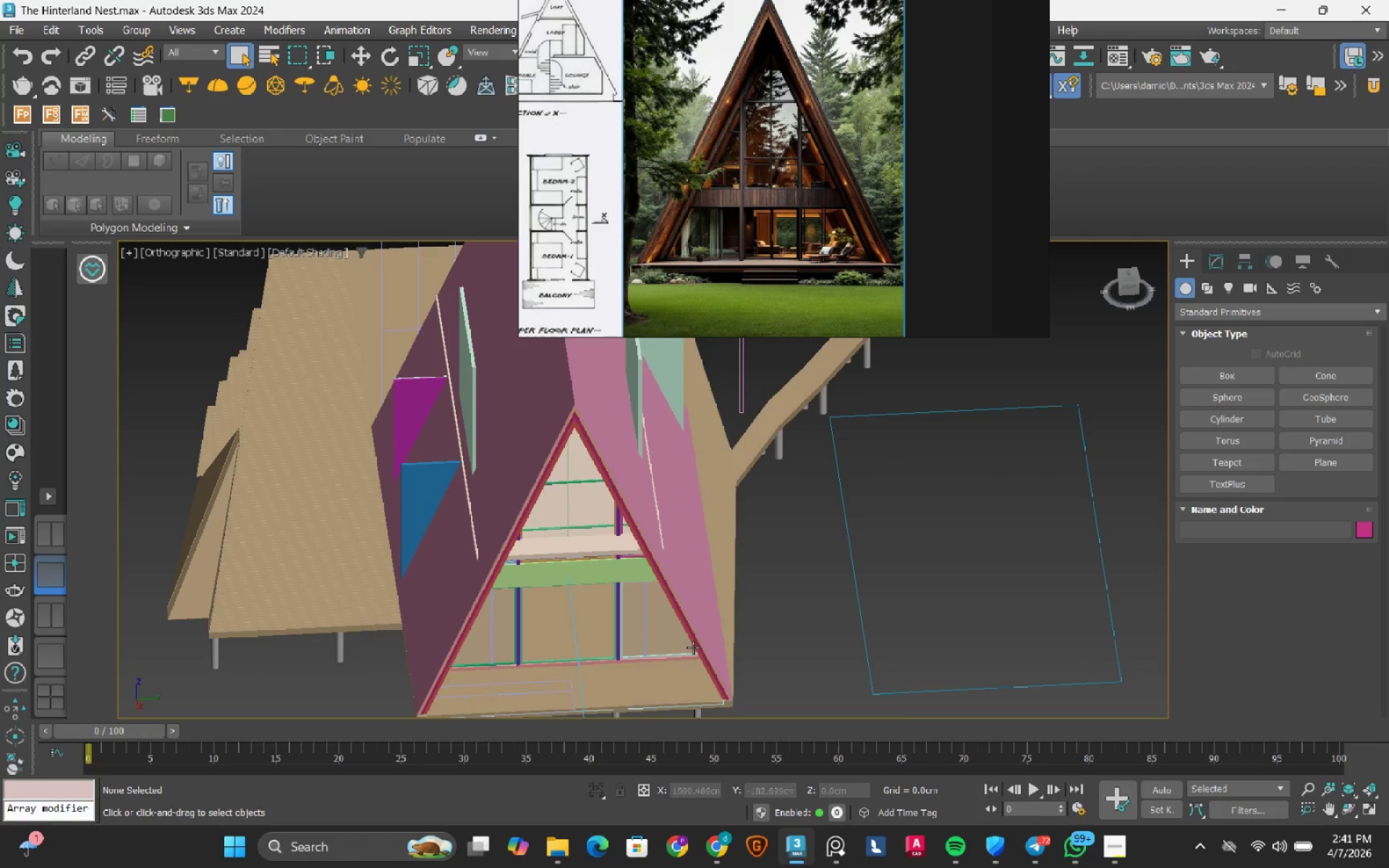 
key(Alt+AltRight)
 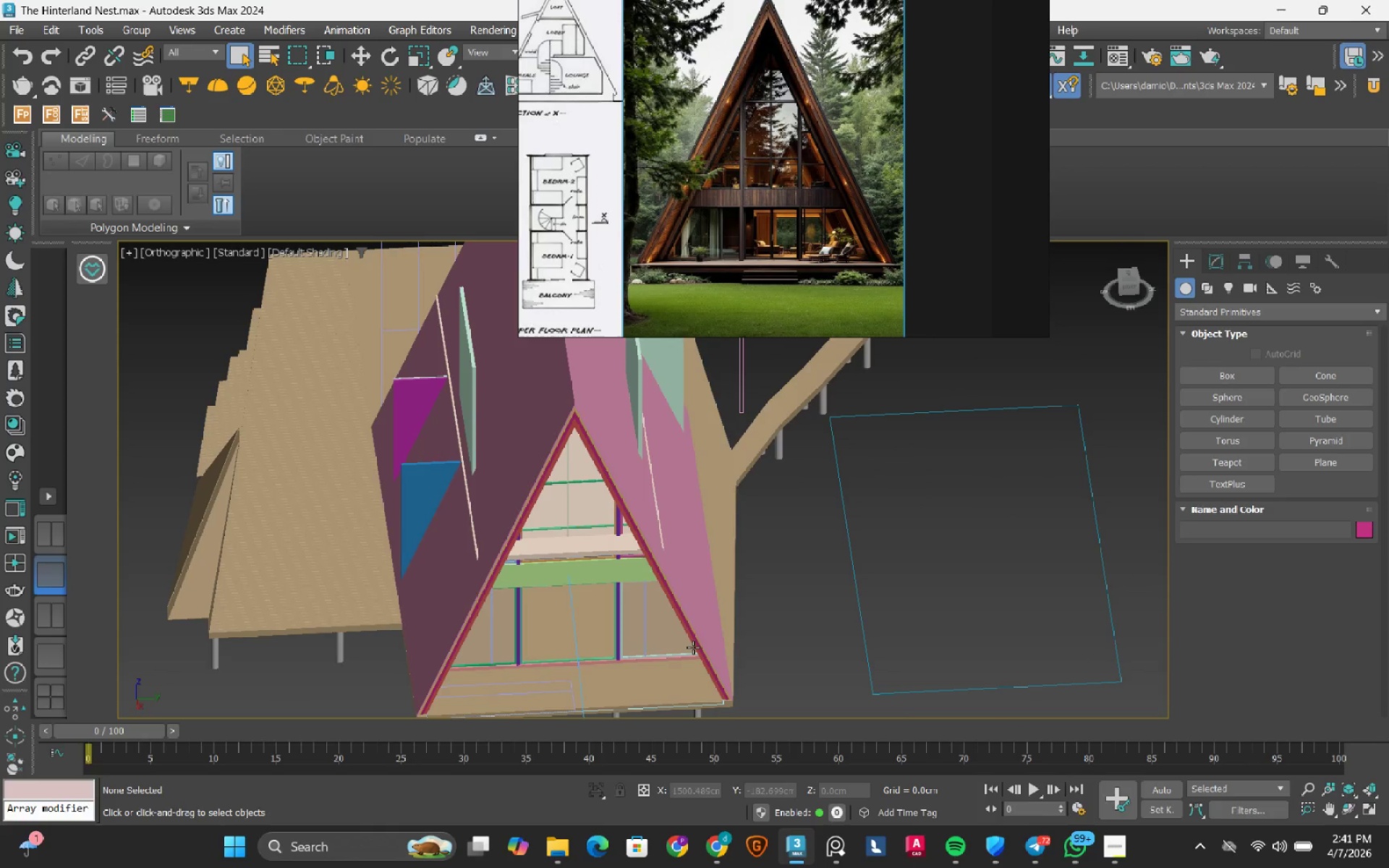 
key(Alt+AltRight)
 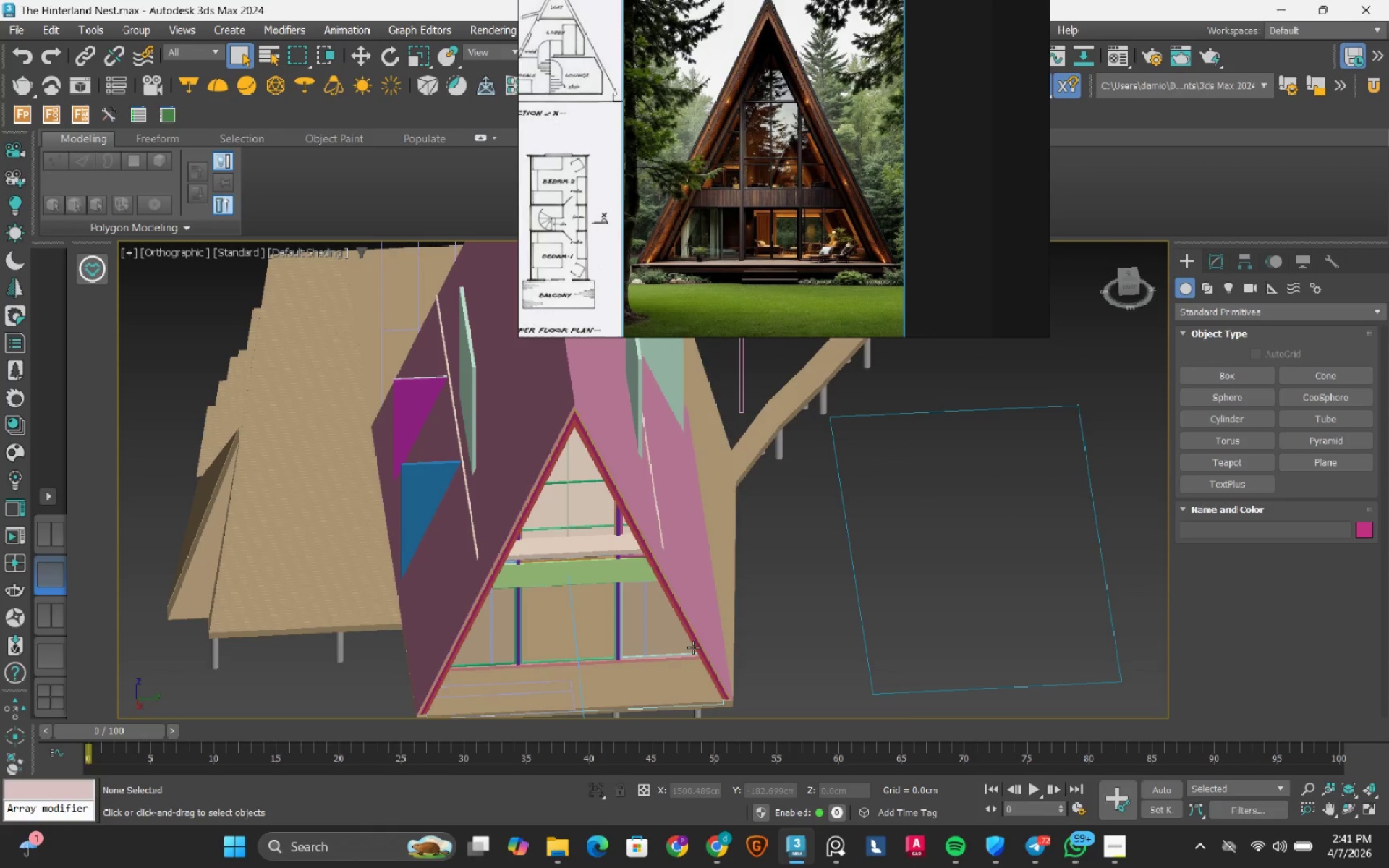 
key(Alt+AltRight)
 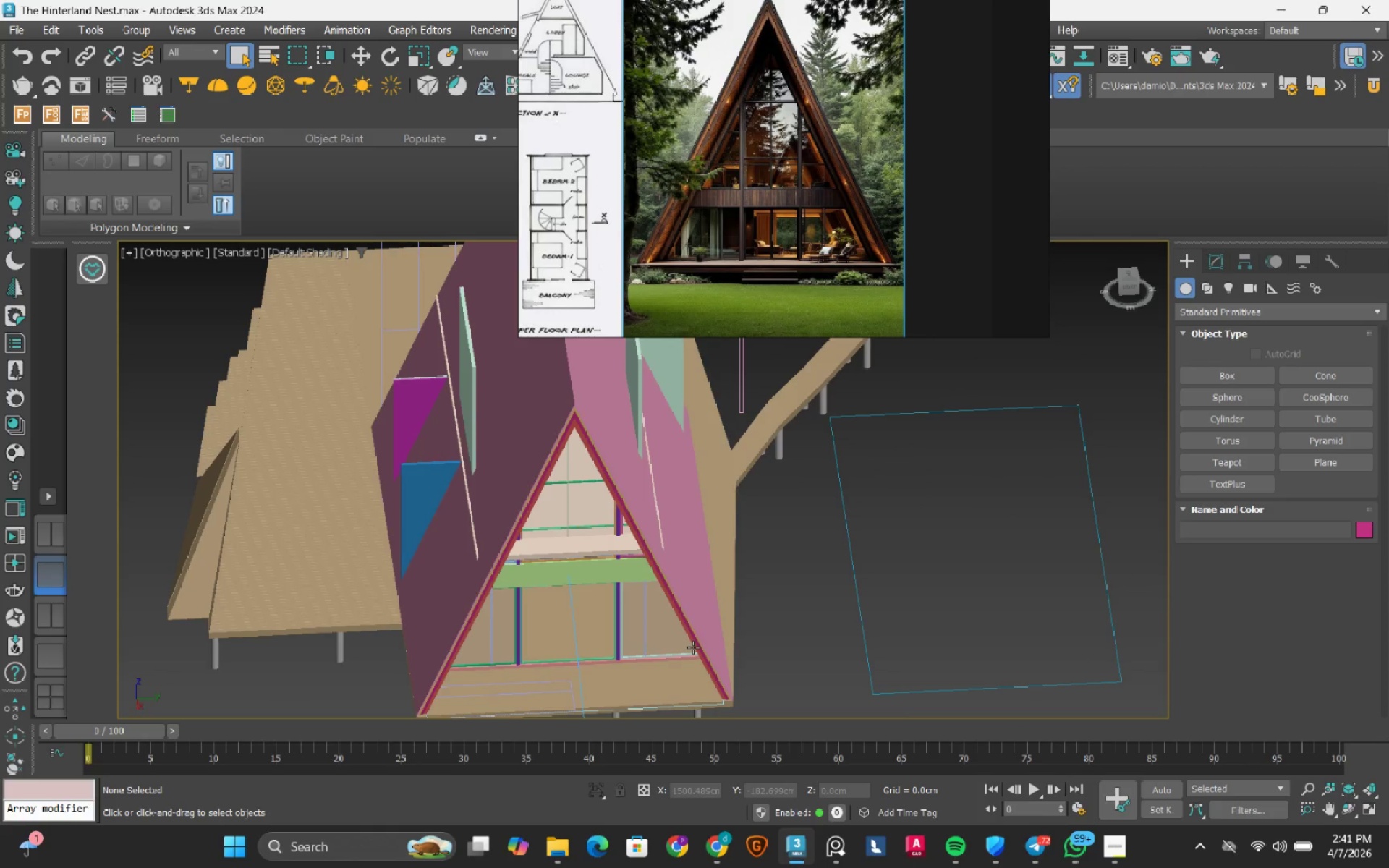 
key(Alt+AltRight)
 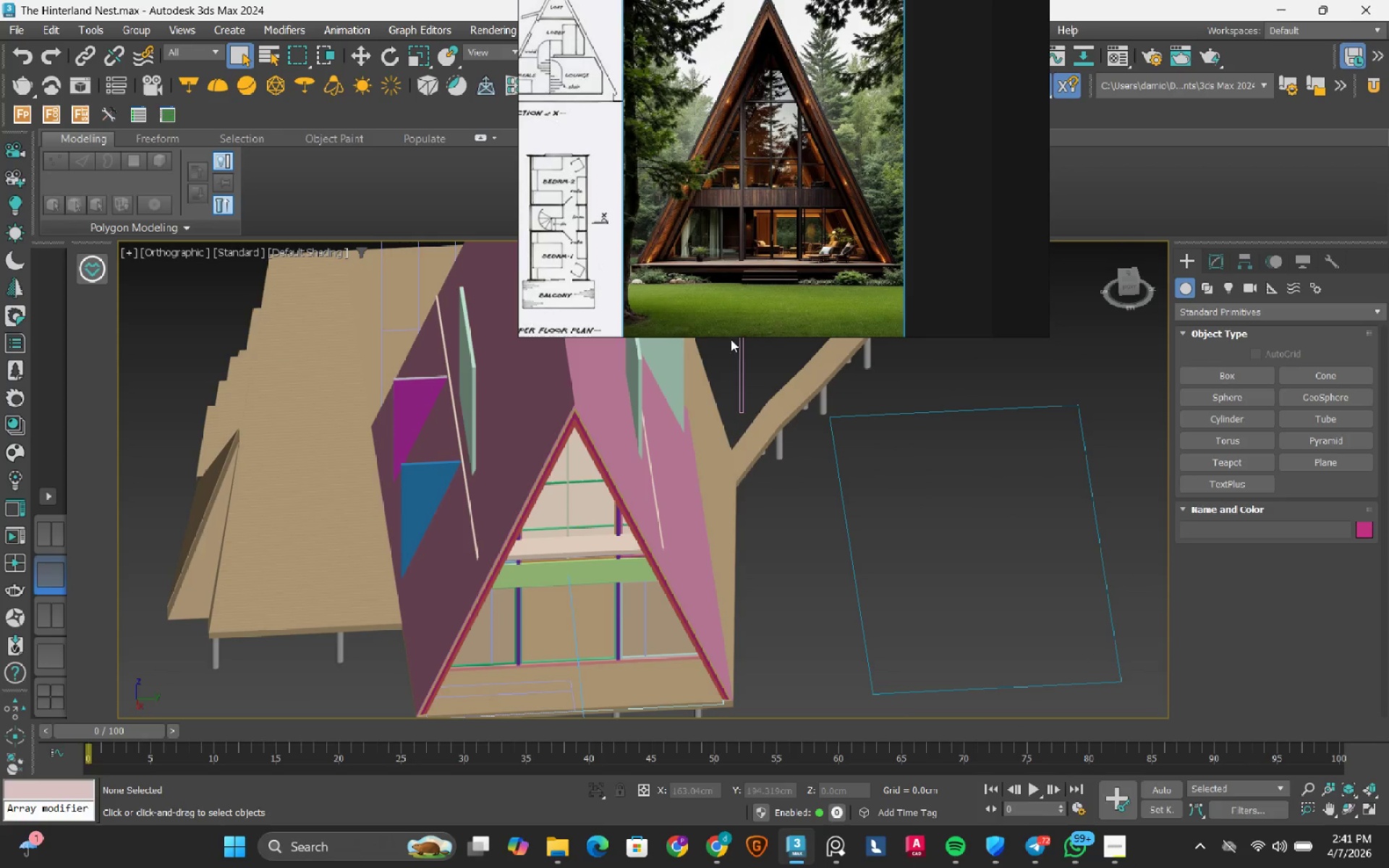 
scroll: coordinate [761, 279], scroll_direction: up, amount: 5.0
 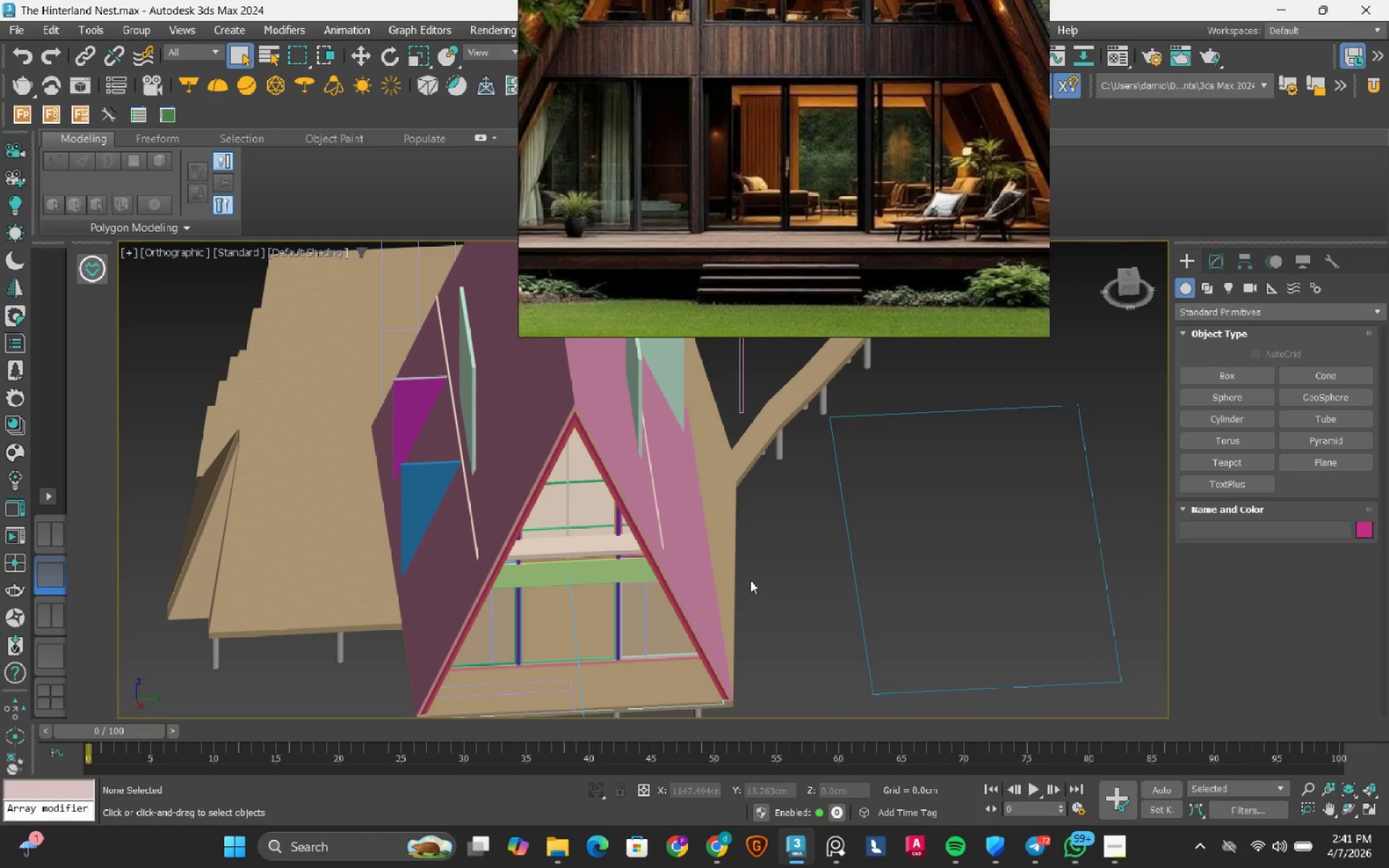 
scroll: coordinate [739, 581], scroll_direction: down, amount: 2.0
 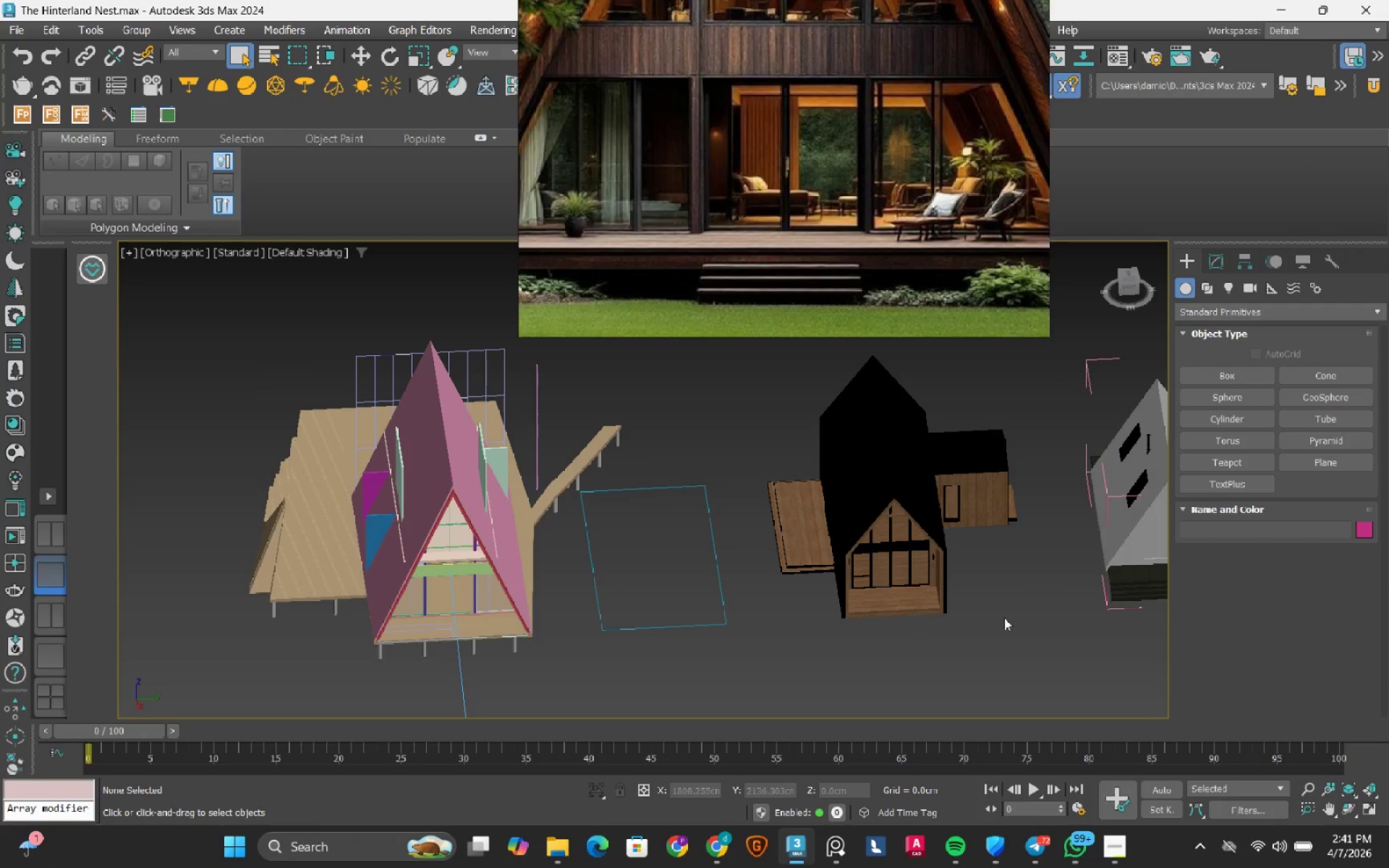 
hold_key(key=AltRight, duration=1.5)
 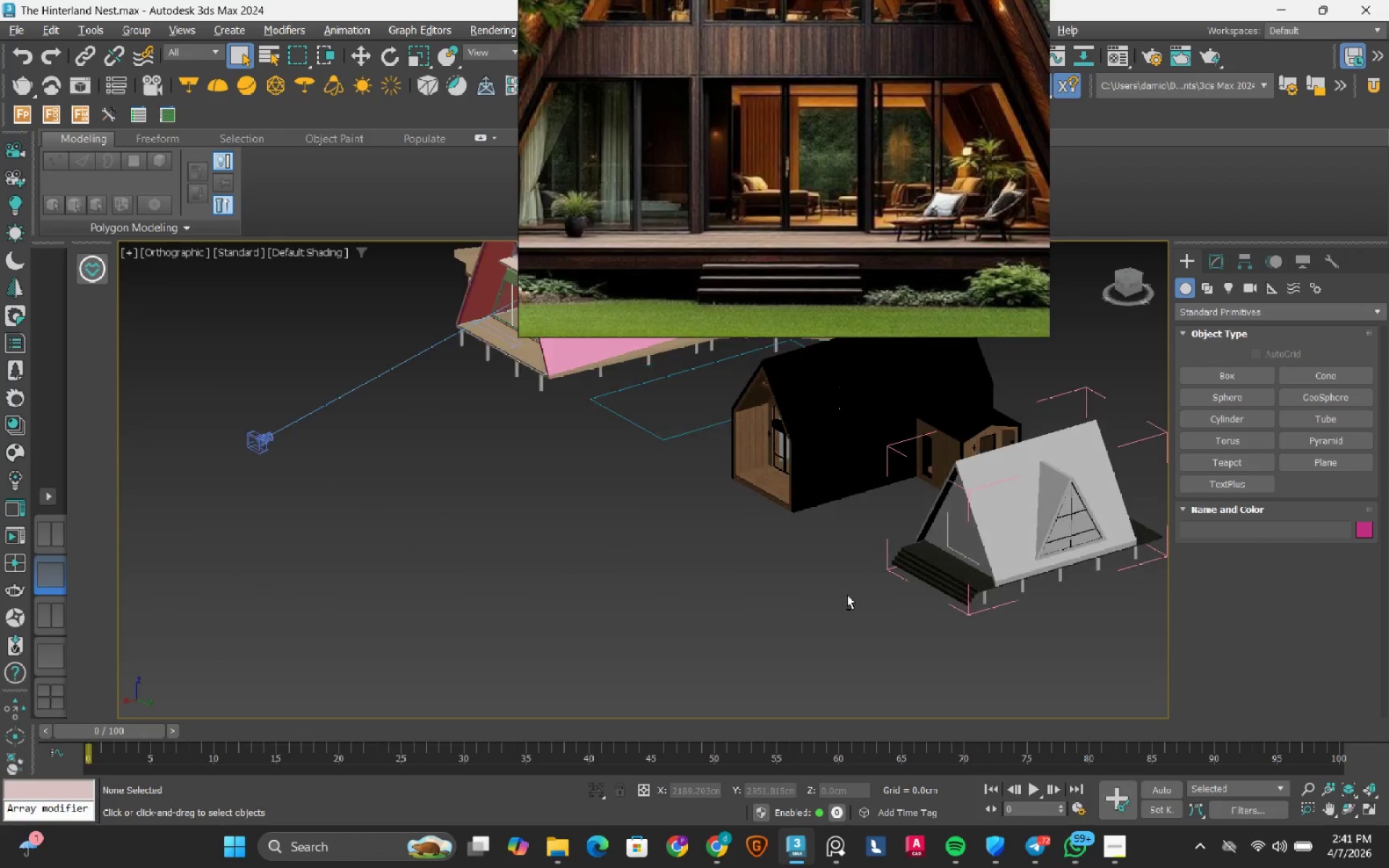 
hold_key(key=AltRight, duration=1.5)
 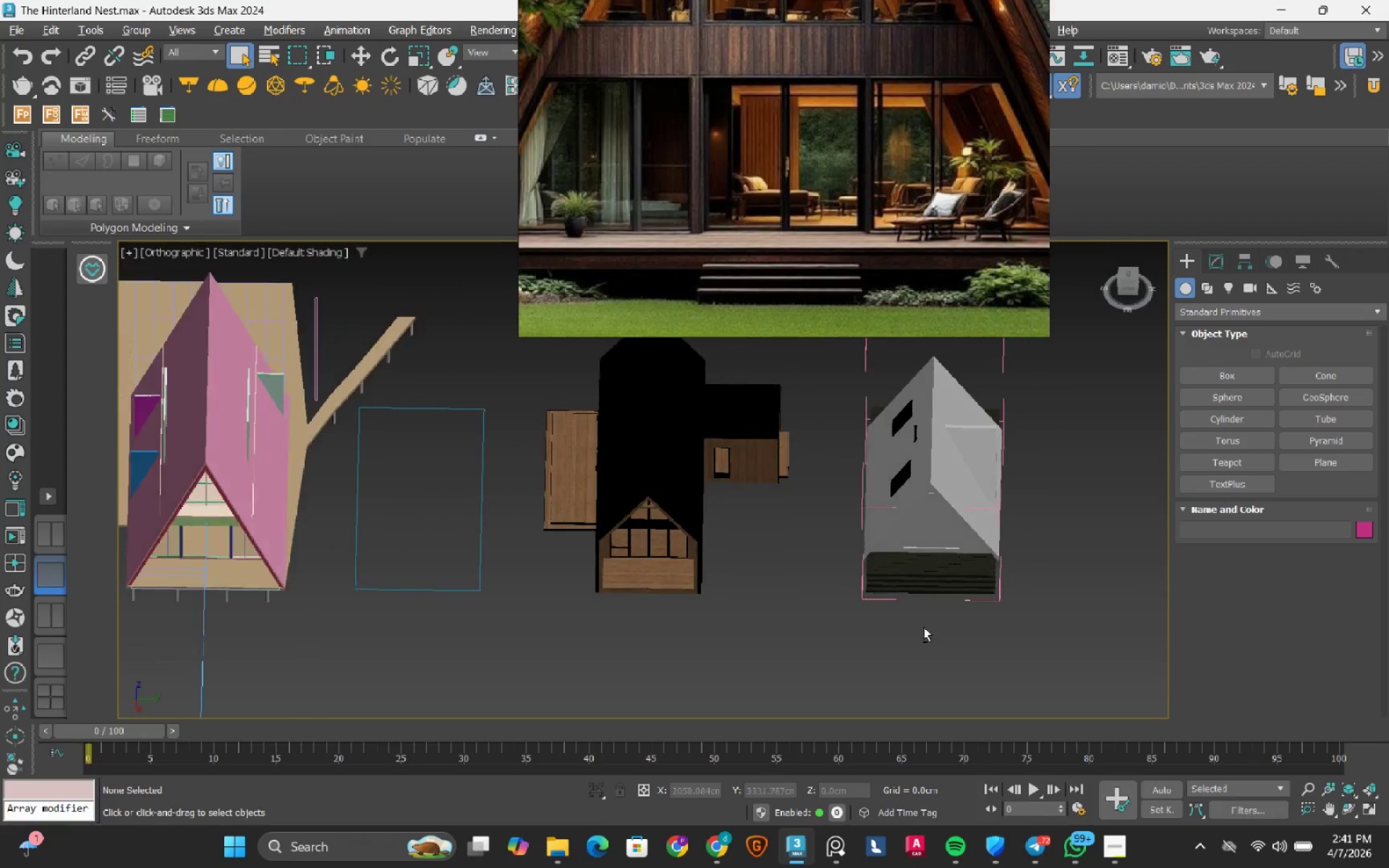 
hold_key(key=AltRight, duration=0.58)
 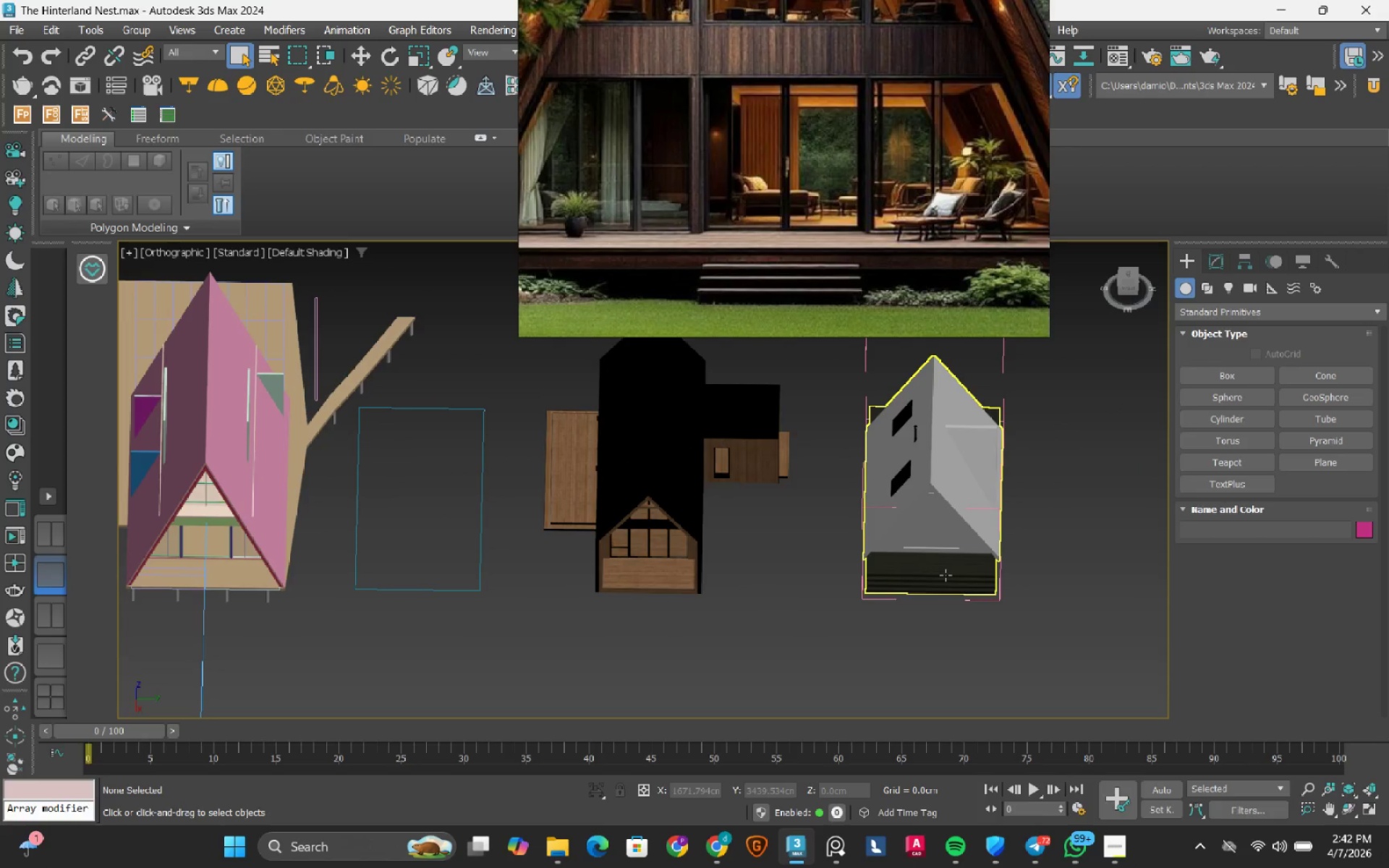 
left_click([946, 575])
 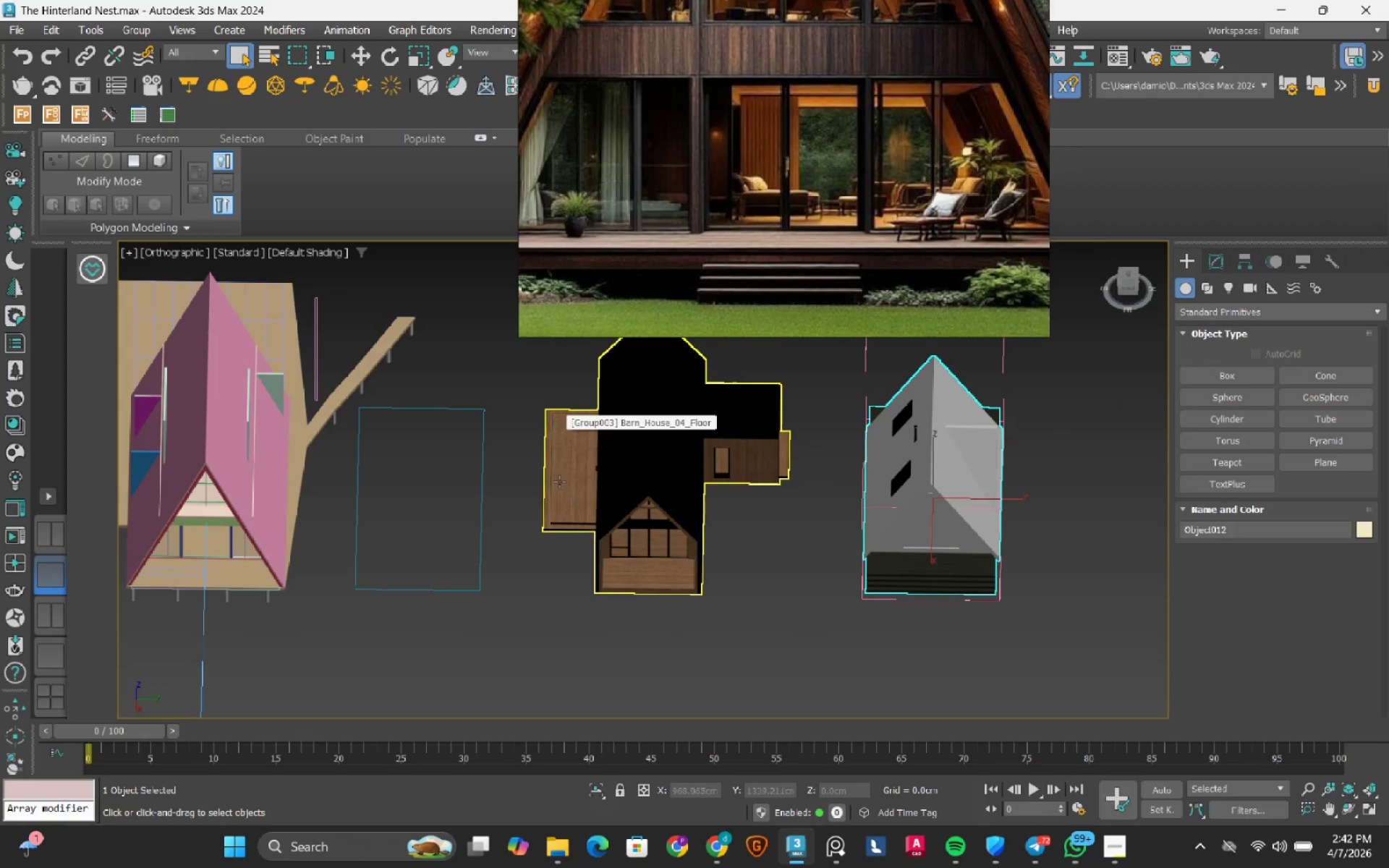 
left_click([657, 527])
 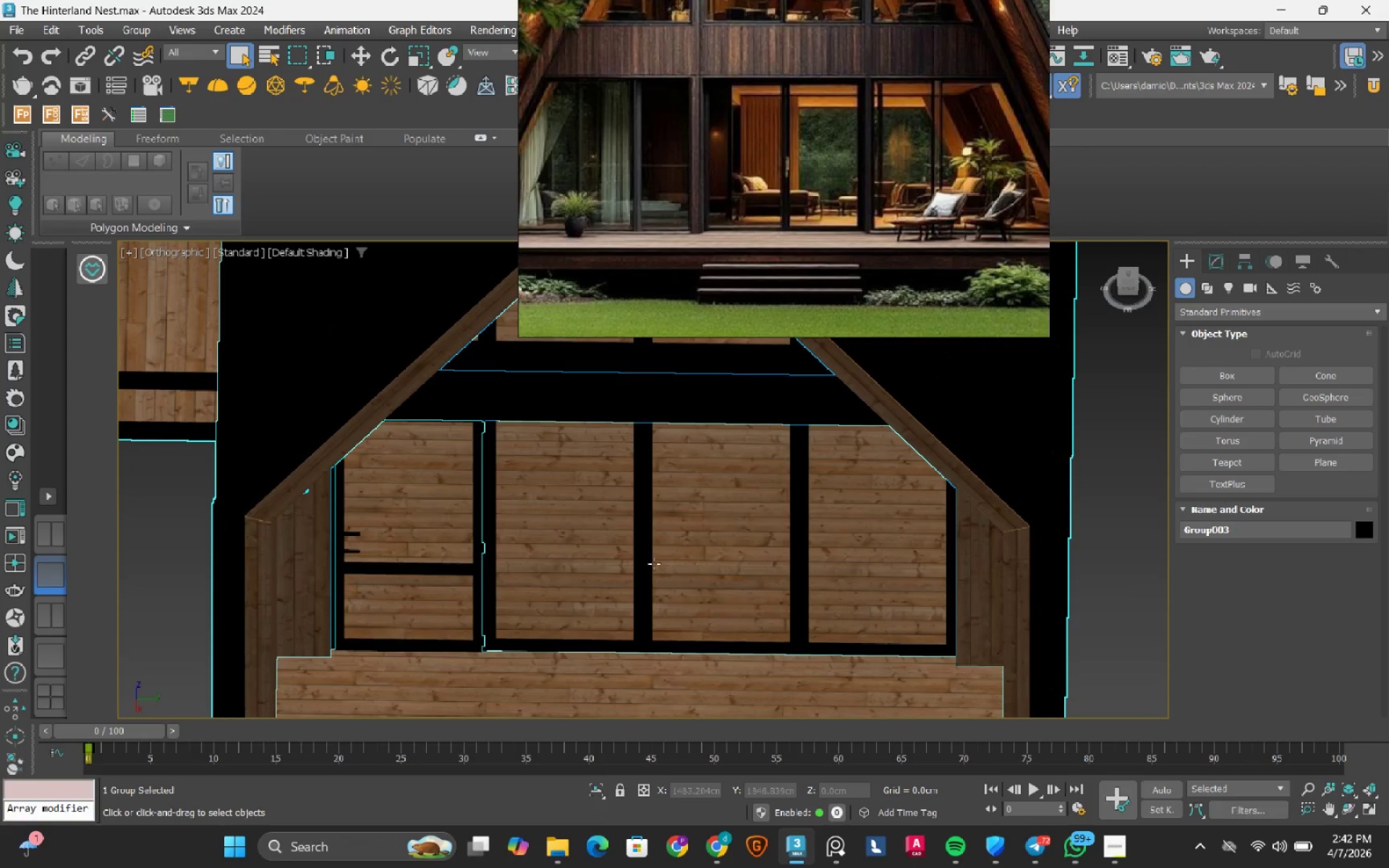 
scroll: coordinate [657, 527], scroll_direction: up, amount: 7.0
 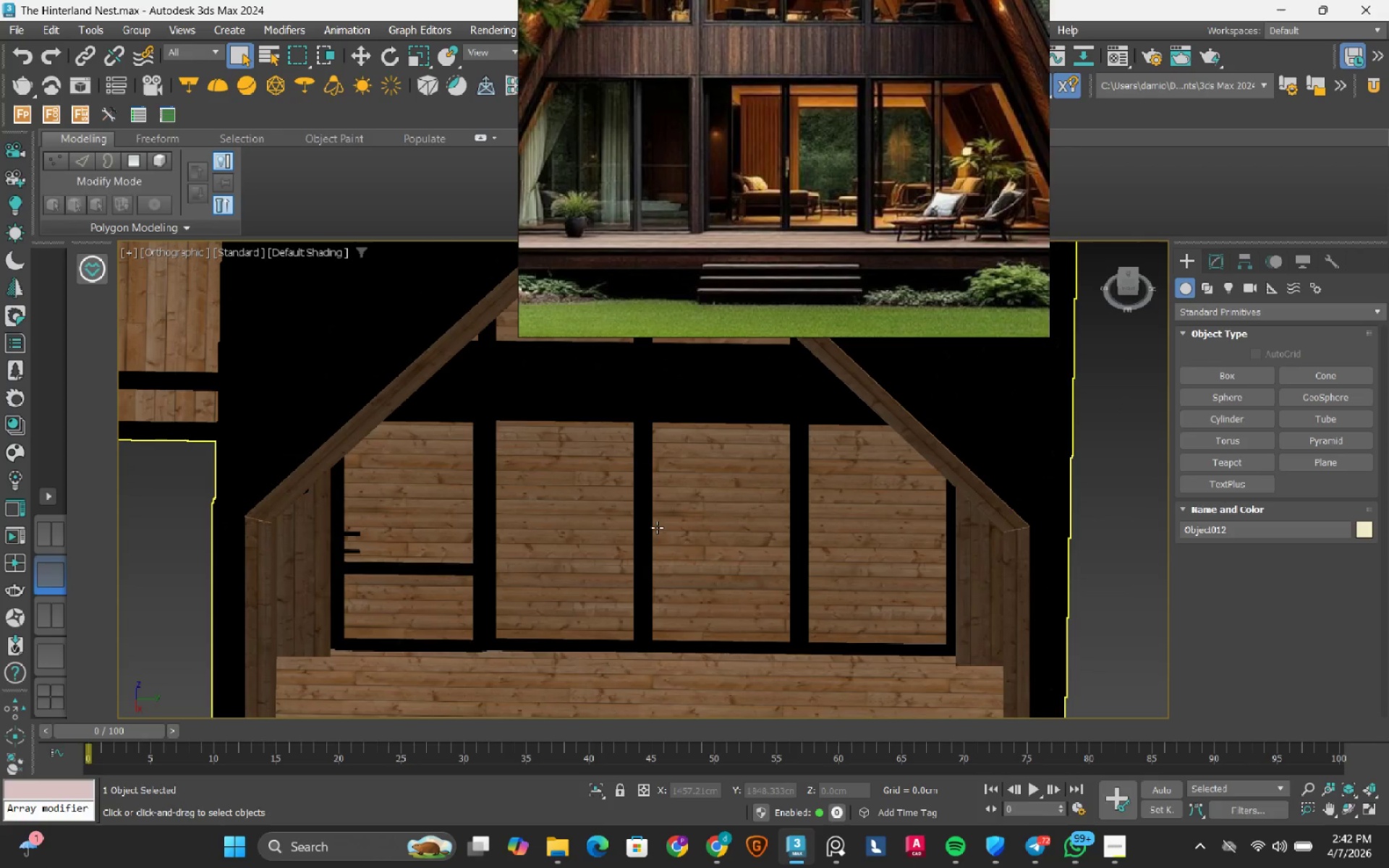 
hold_key(key=AltRight, duration=0.73)
 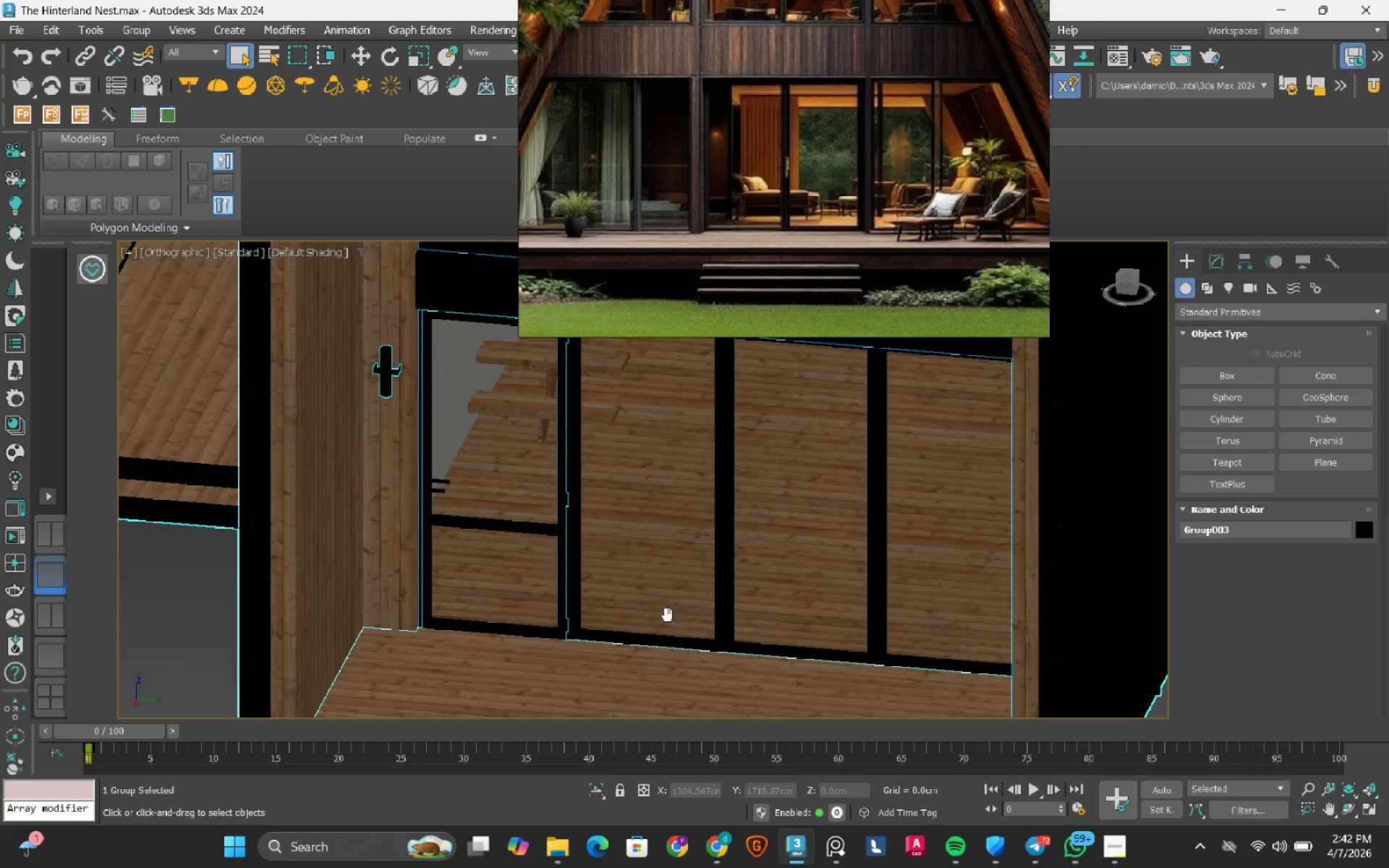 
scroll: coordinate [480, 511], scroll_direction: up, amount: 1.0
 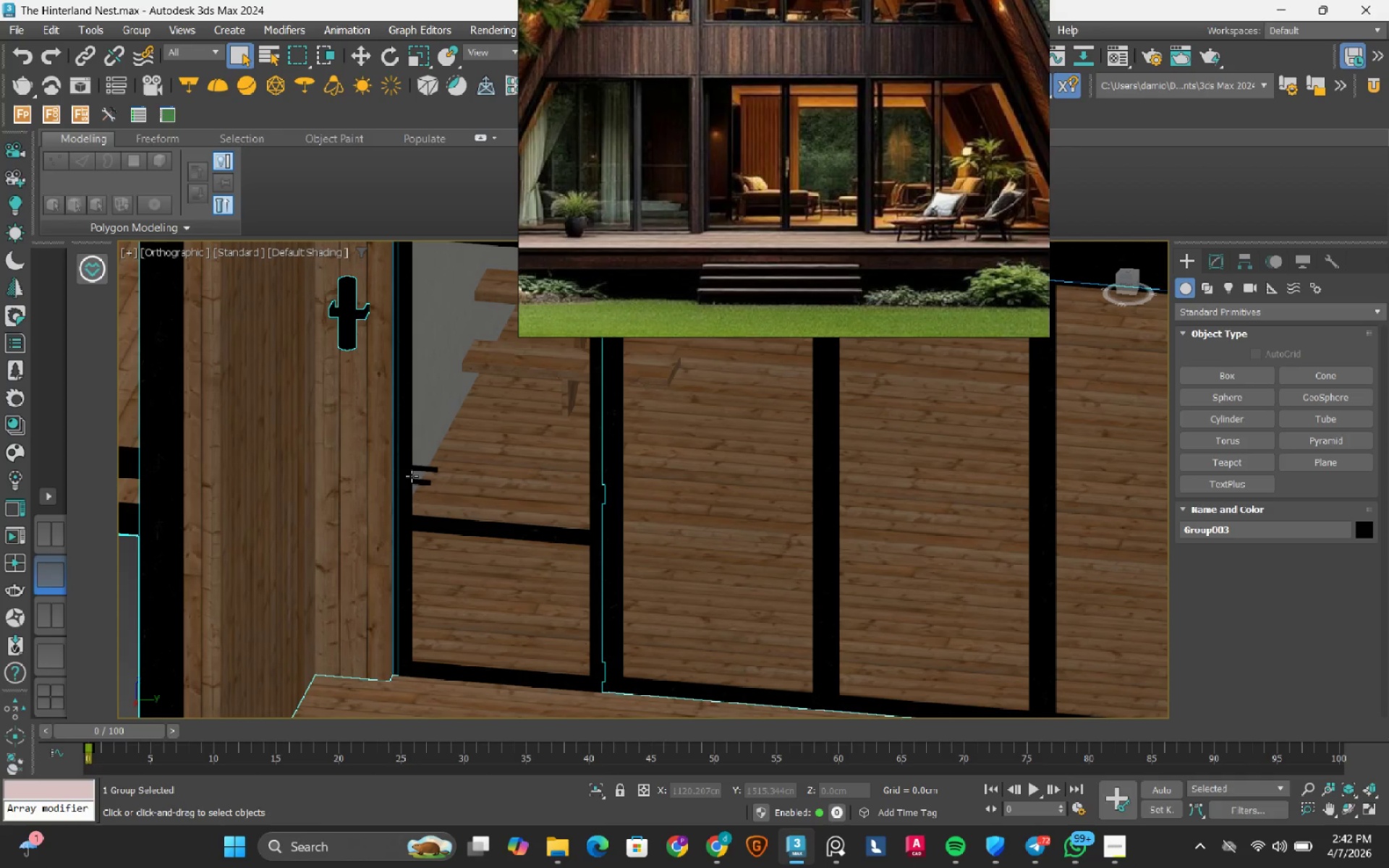 
left_click([412, 476])
 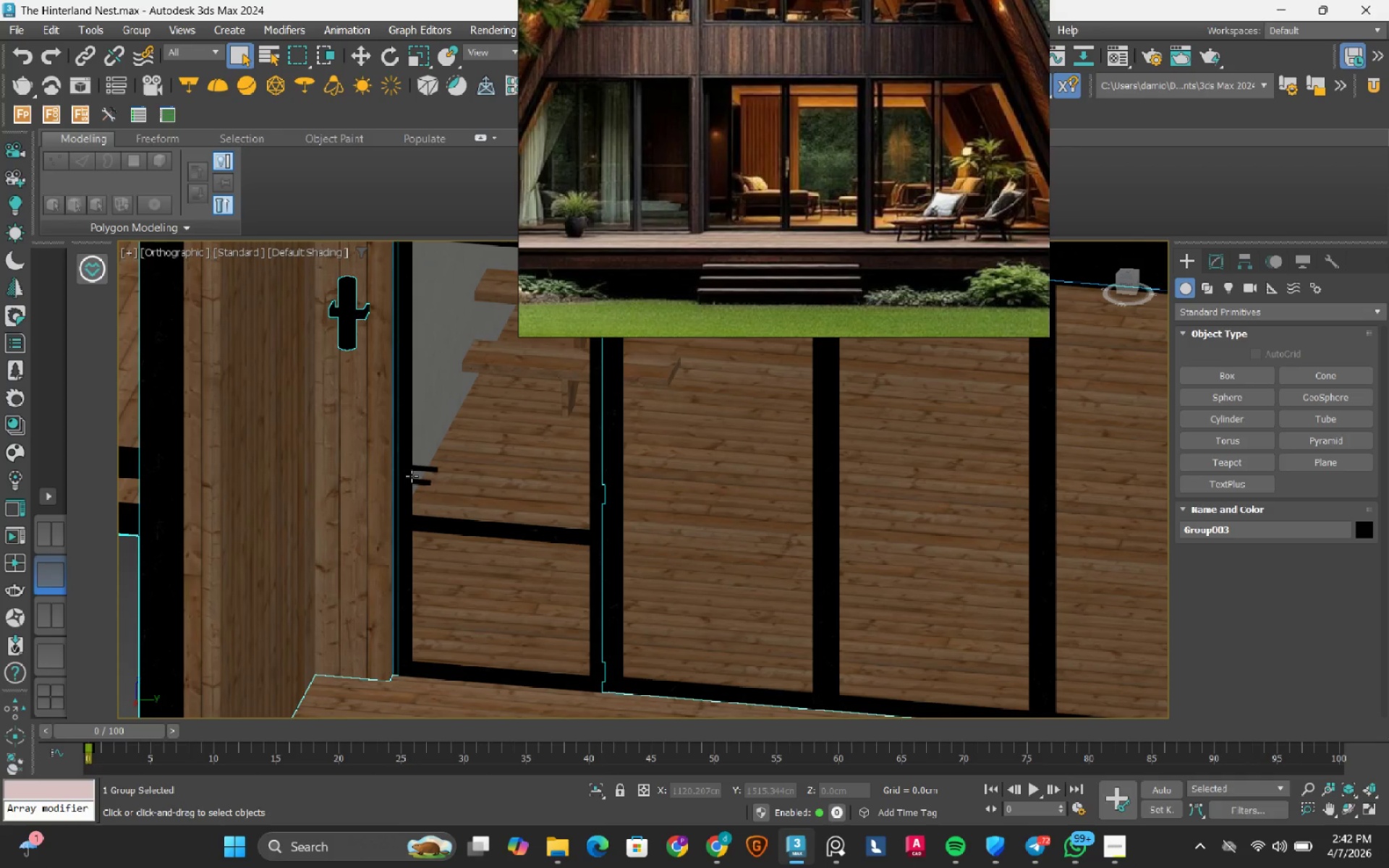 
scroll: coordinate [412, 476], scroll_direction: down, amount: 5.0
 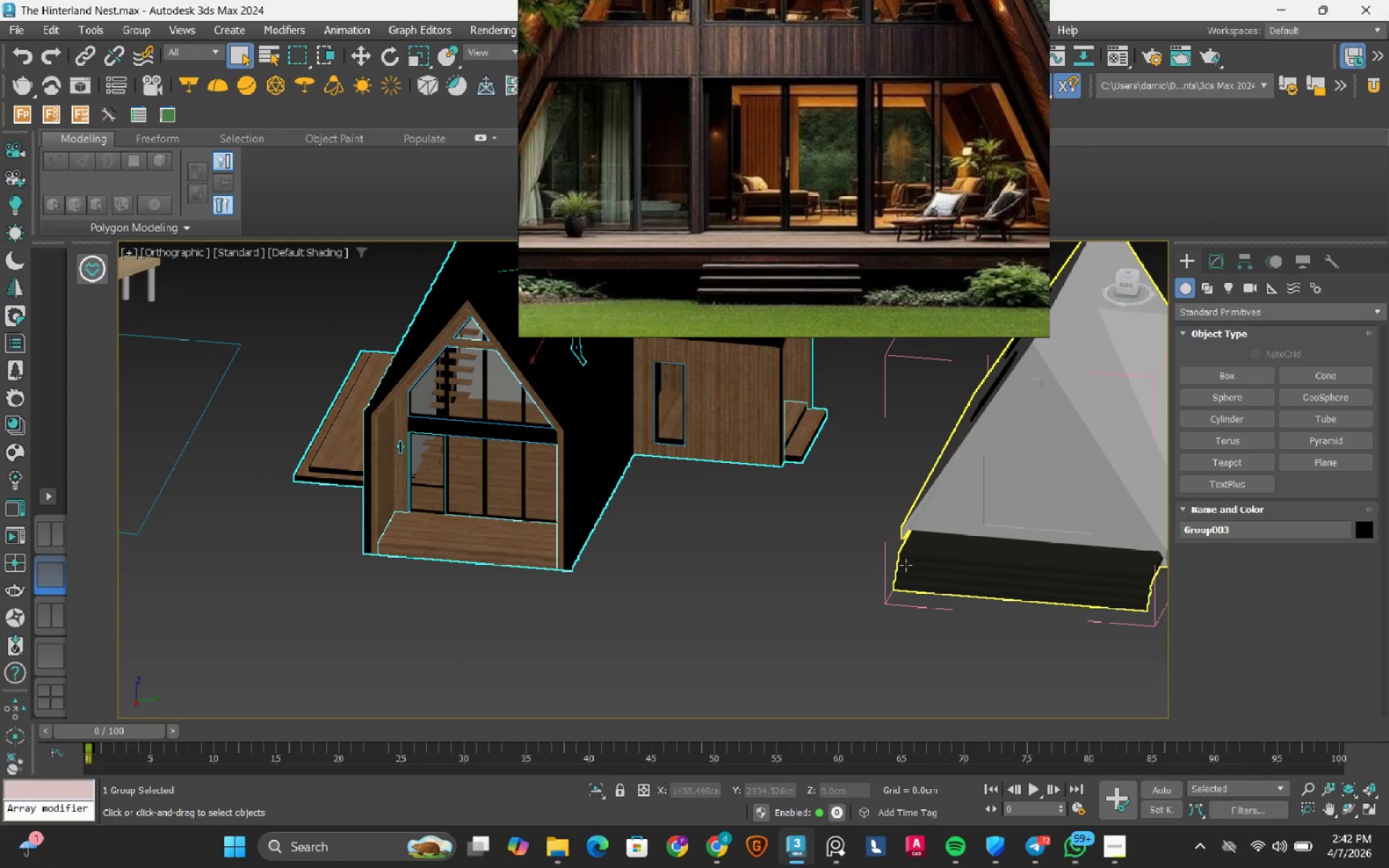 
left_click([986, 569])
 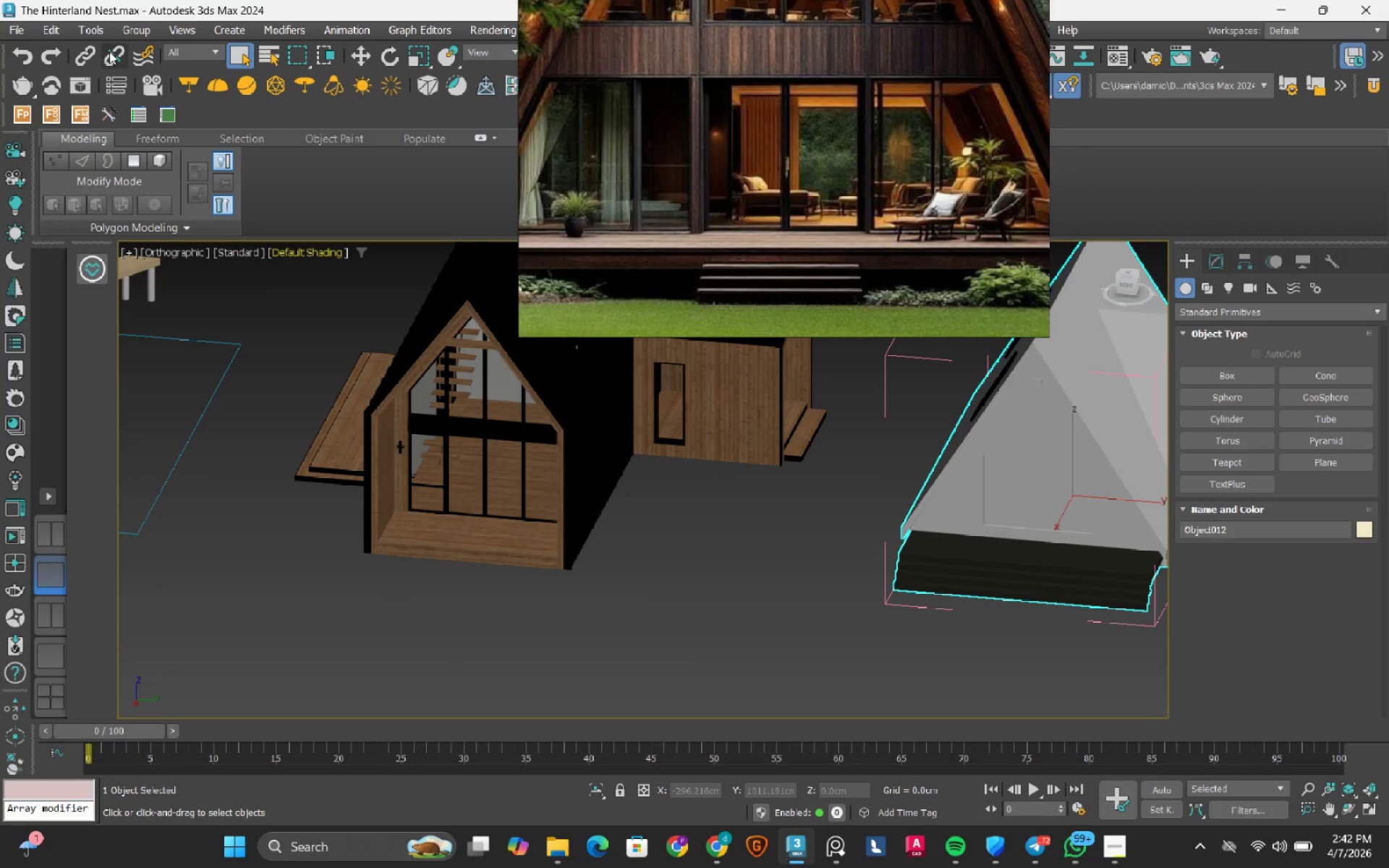 
left_click([143, 28])
 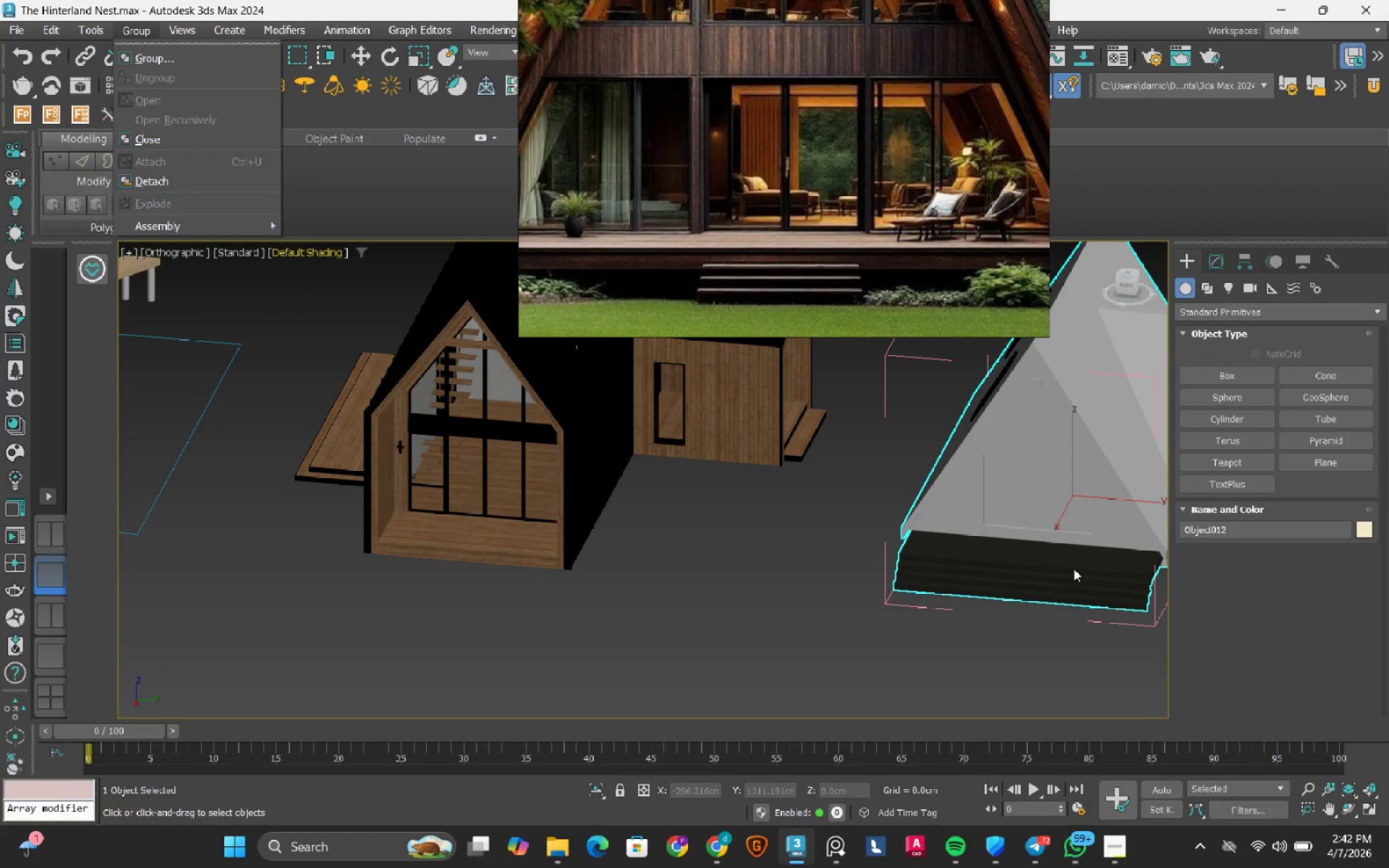 
left_click([1080, 550])
 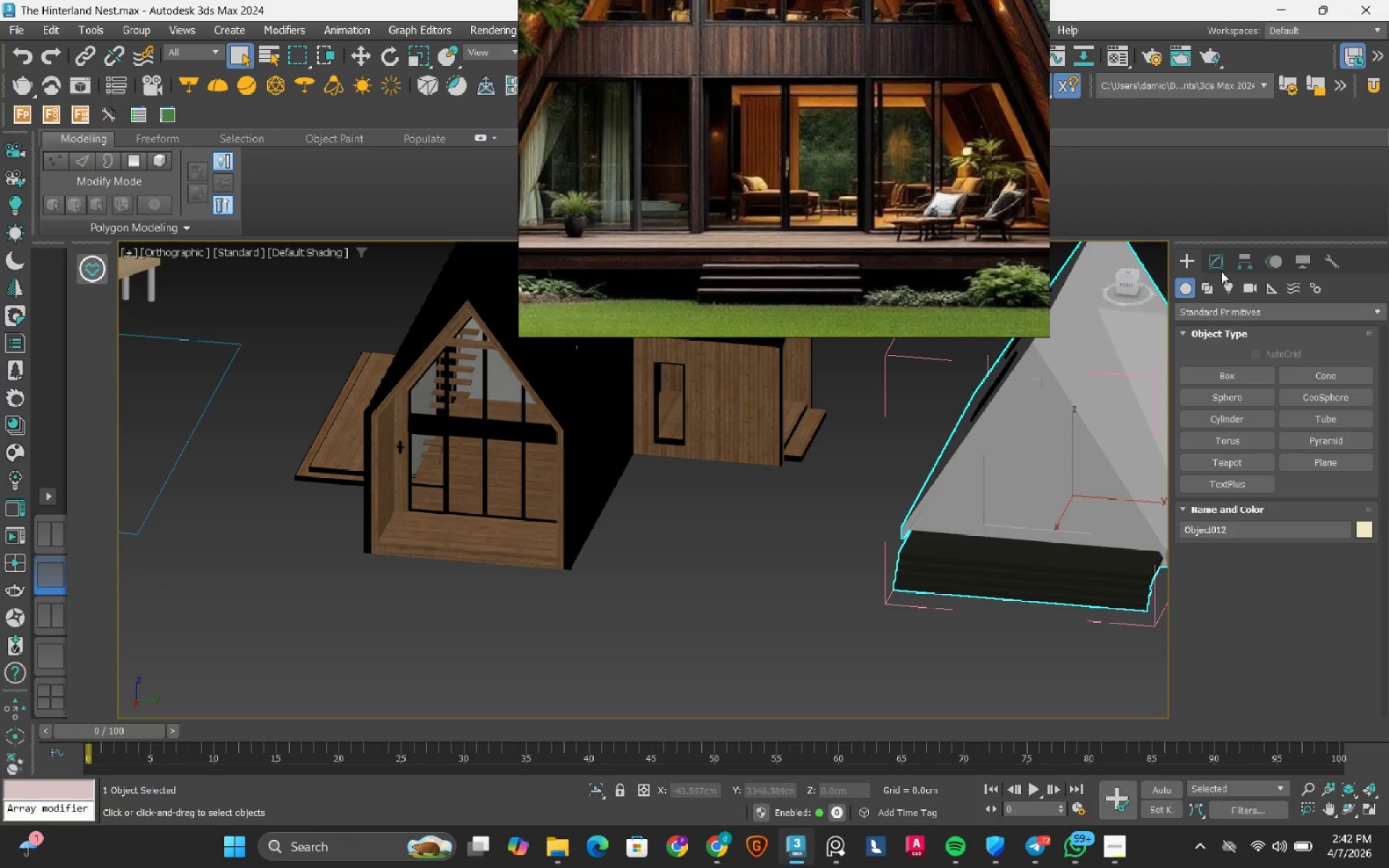 
left_click([1223, 269])
 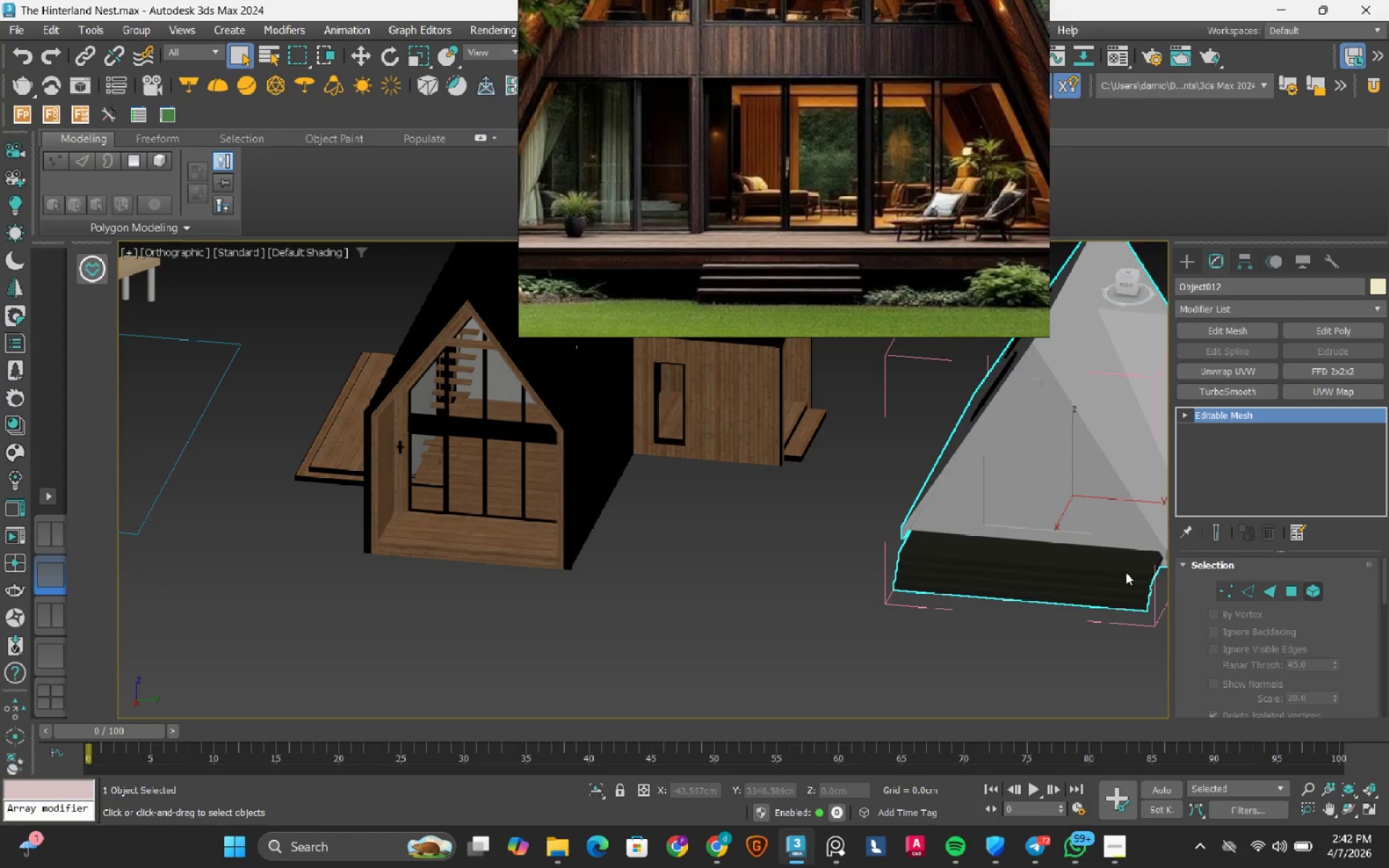 
scroll: coordinate [817, 594], scroll_direction: up, amount: 8.0
 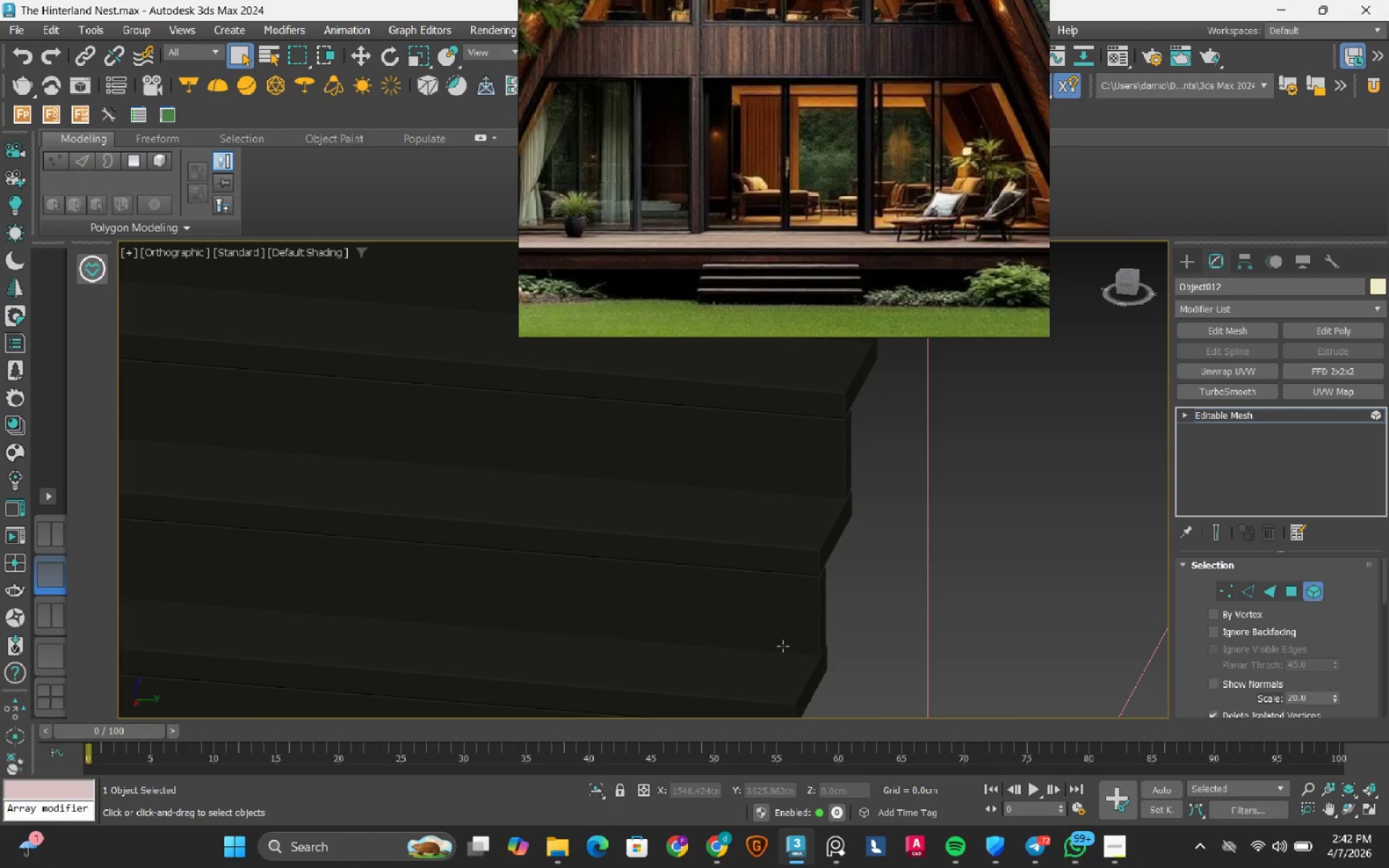 
scroll: coordinate [783, 646], scroll_direction: down, amount: 2.0
 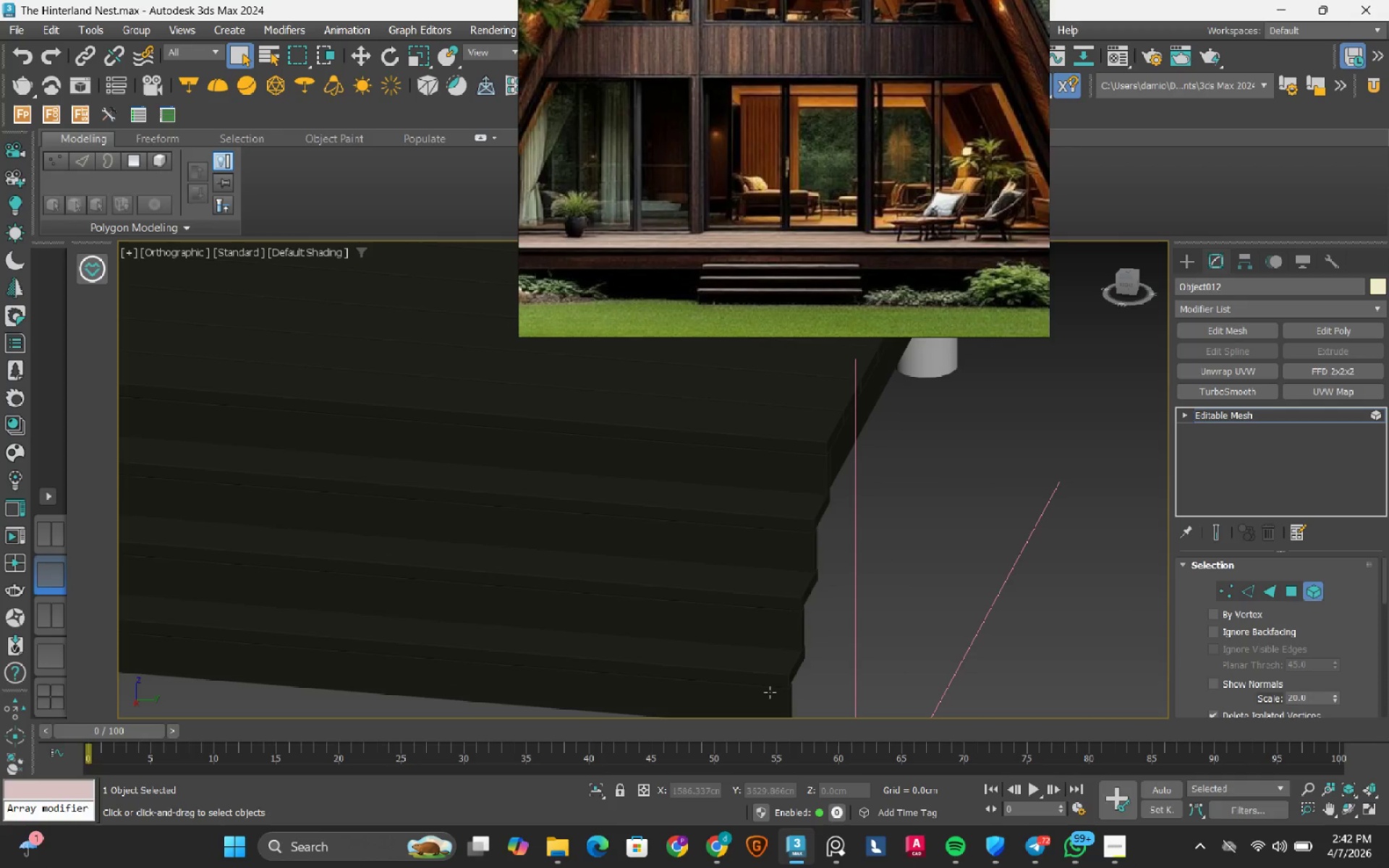 
left_click([770, 692])
 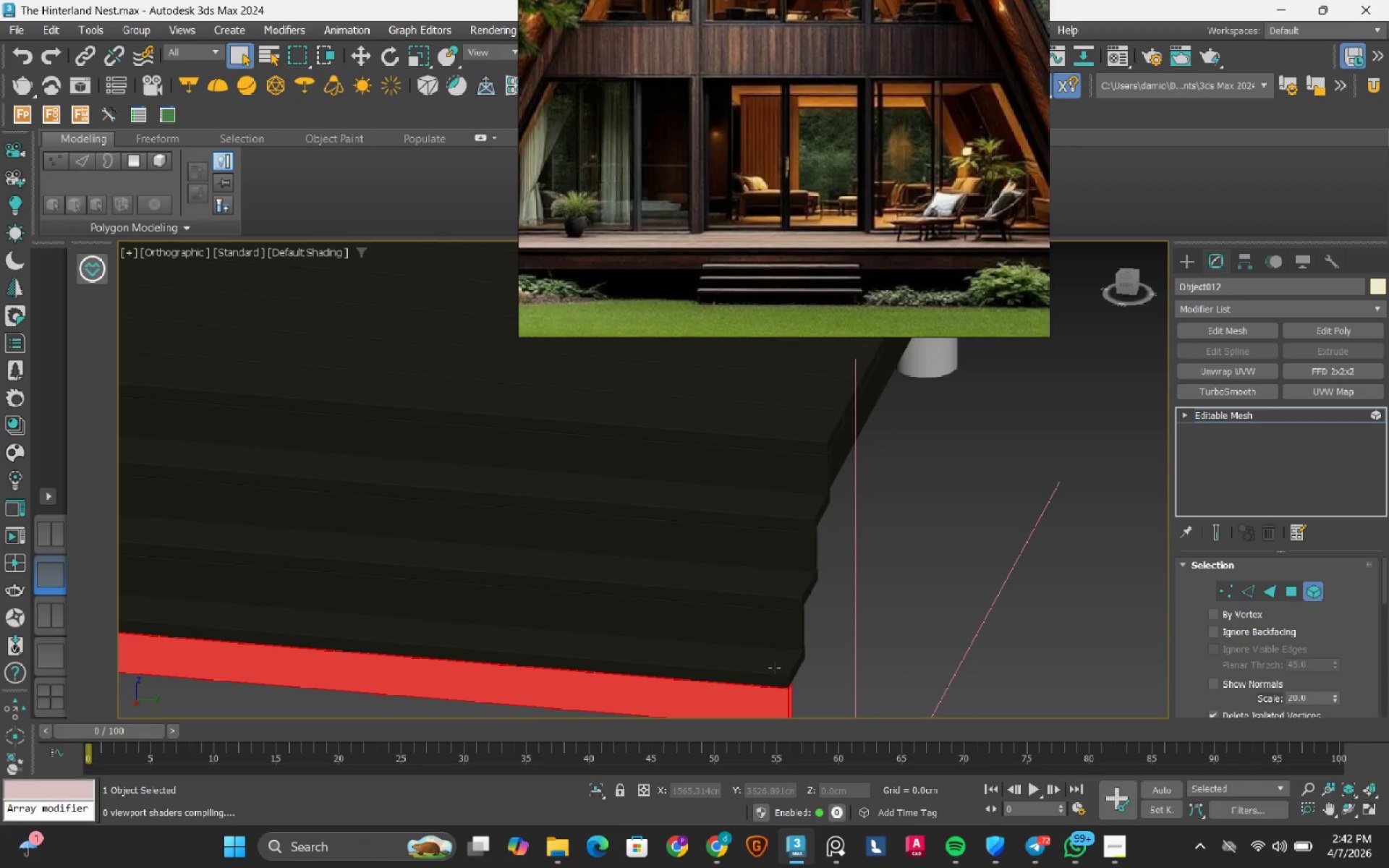 
hold_key(key=ControlRight, duration=1.5)
left_click([774, 668])
 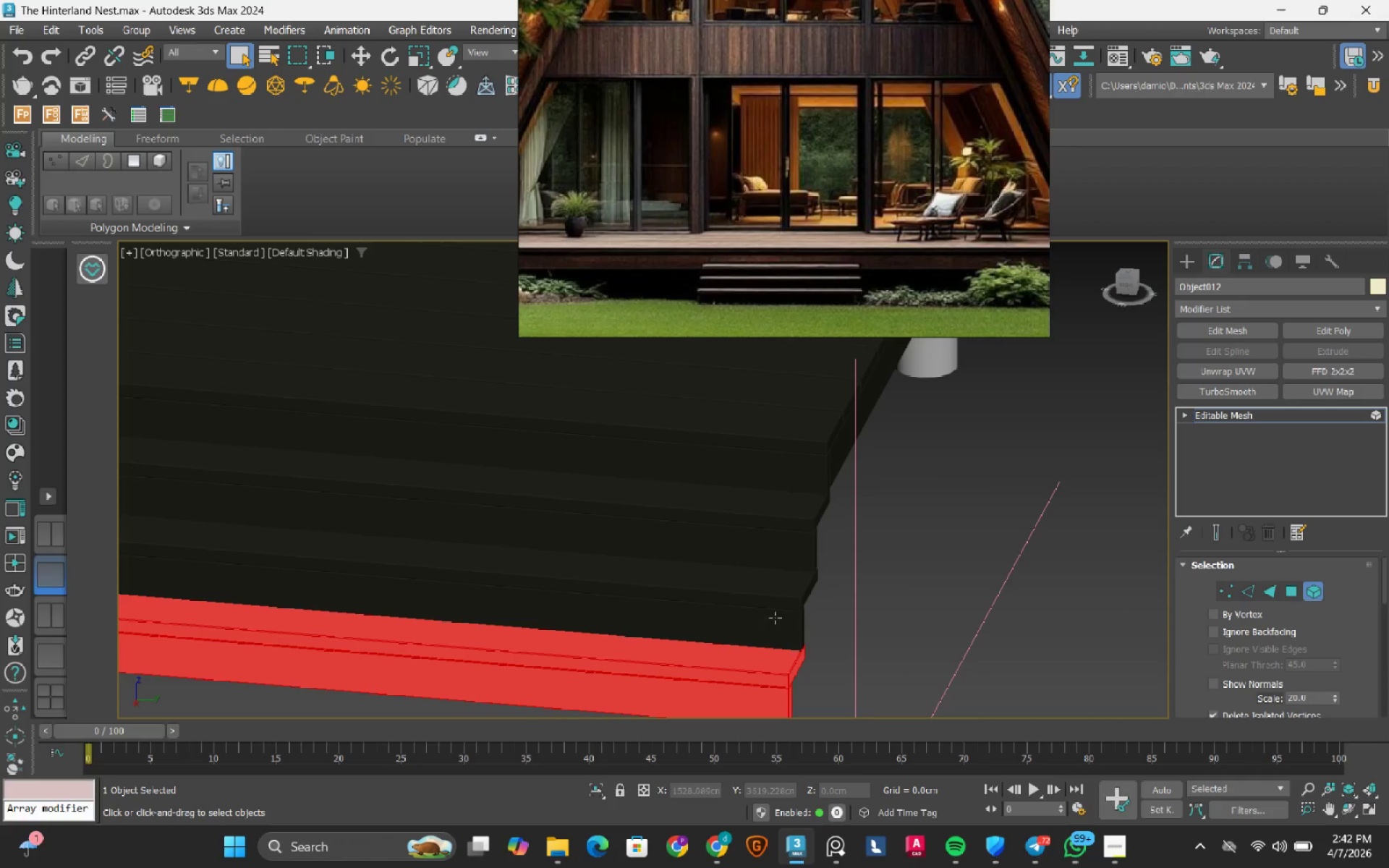 
left_click([775, 618])
 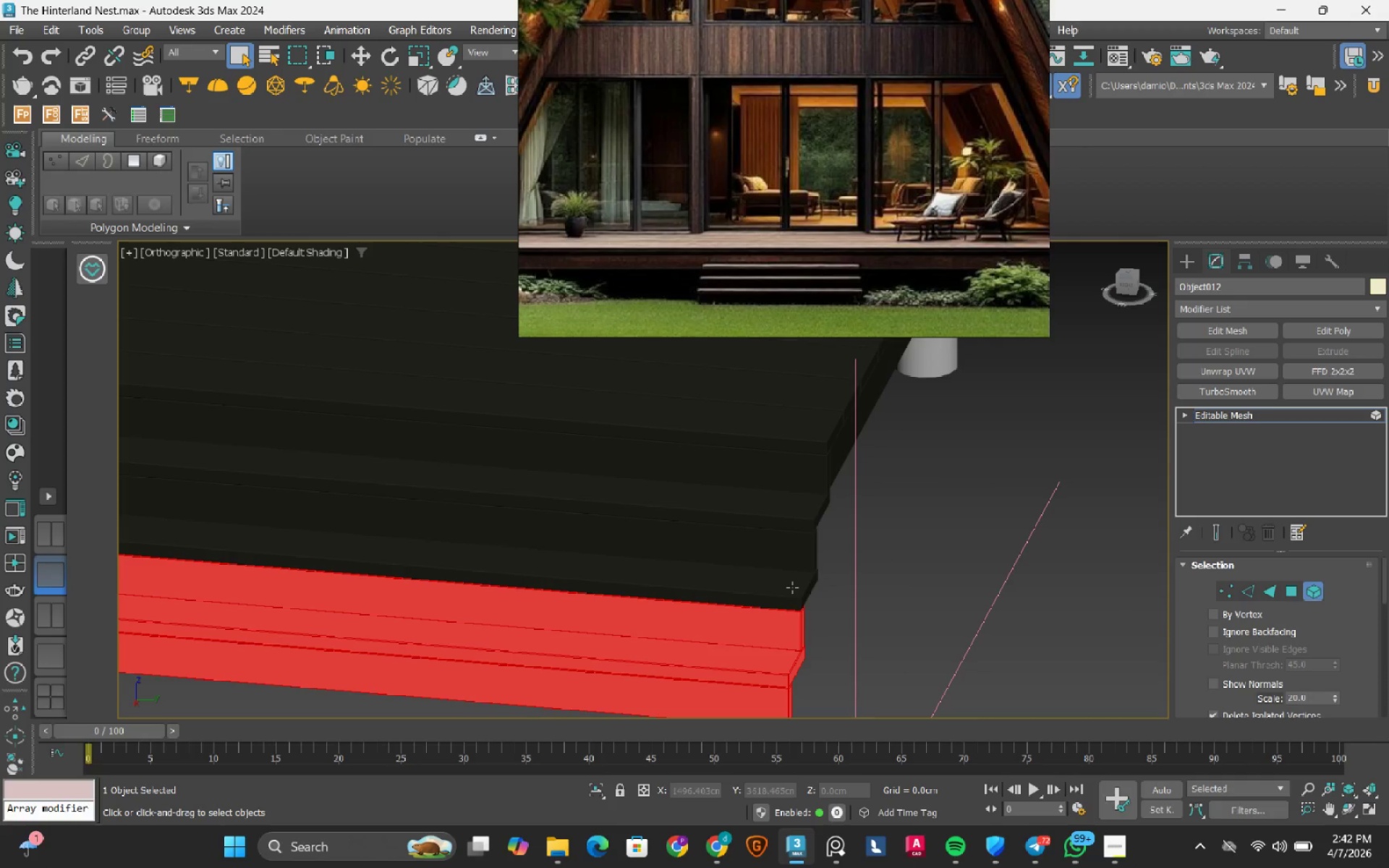 
double_click([792, 587])
 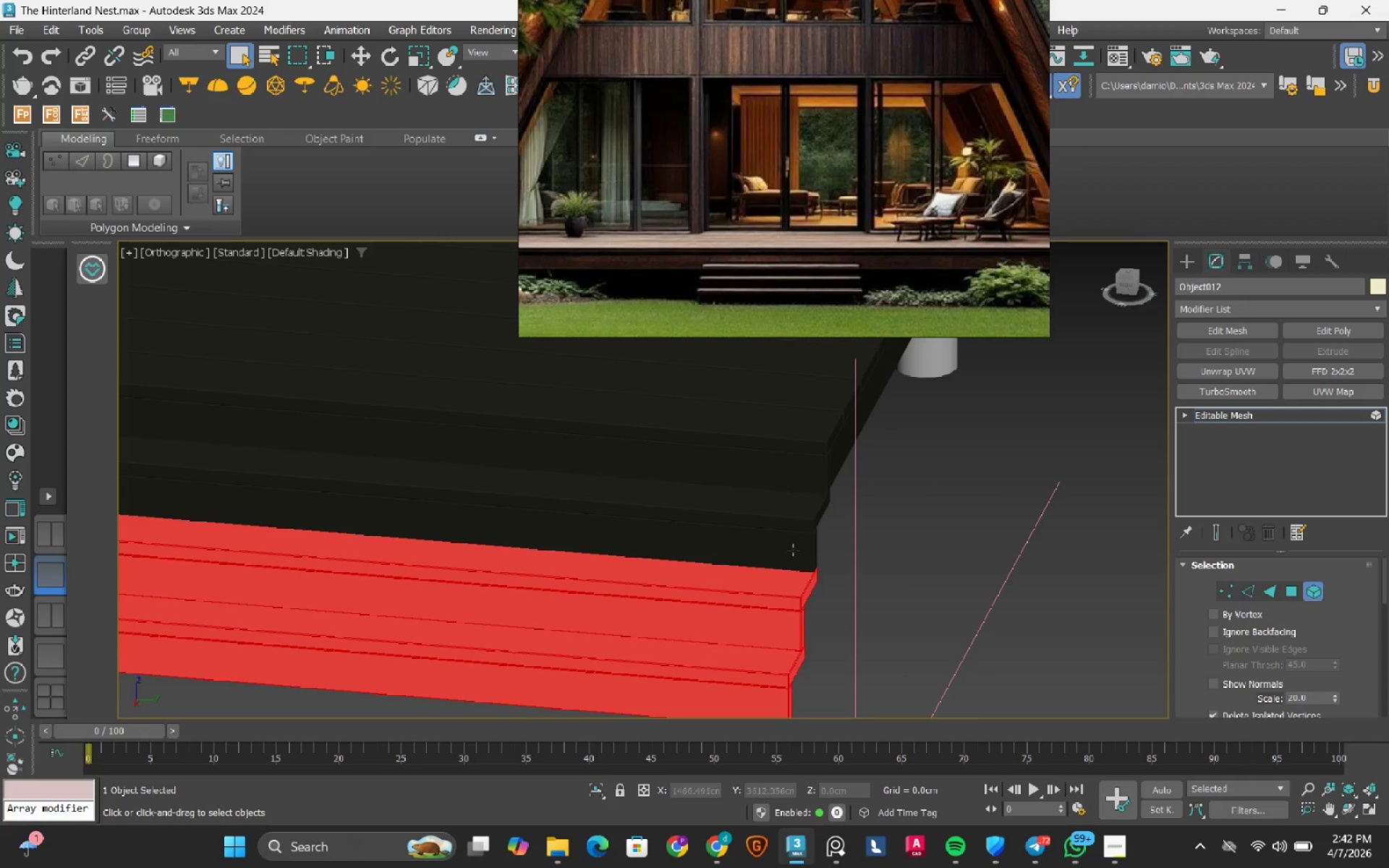 
triple_click([793, 550])
 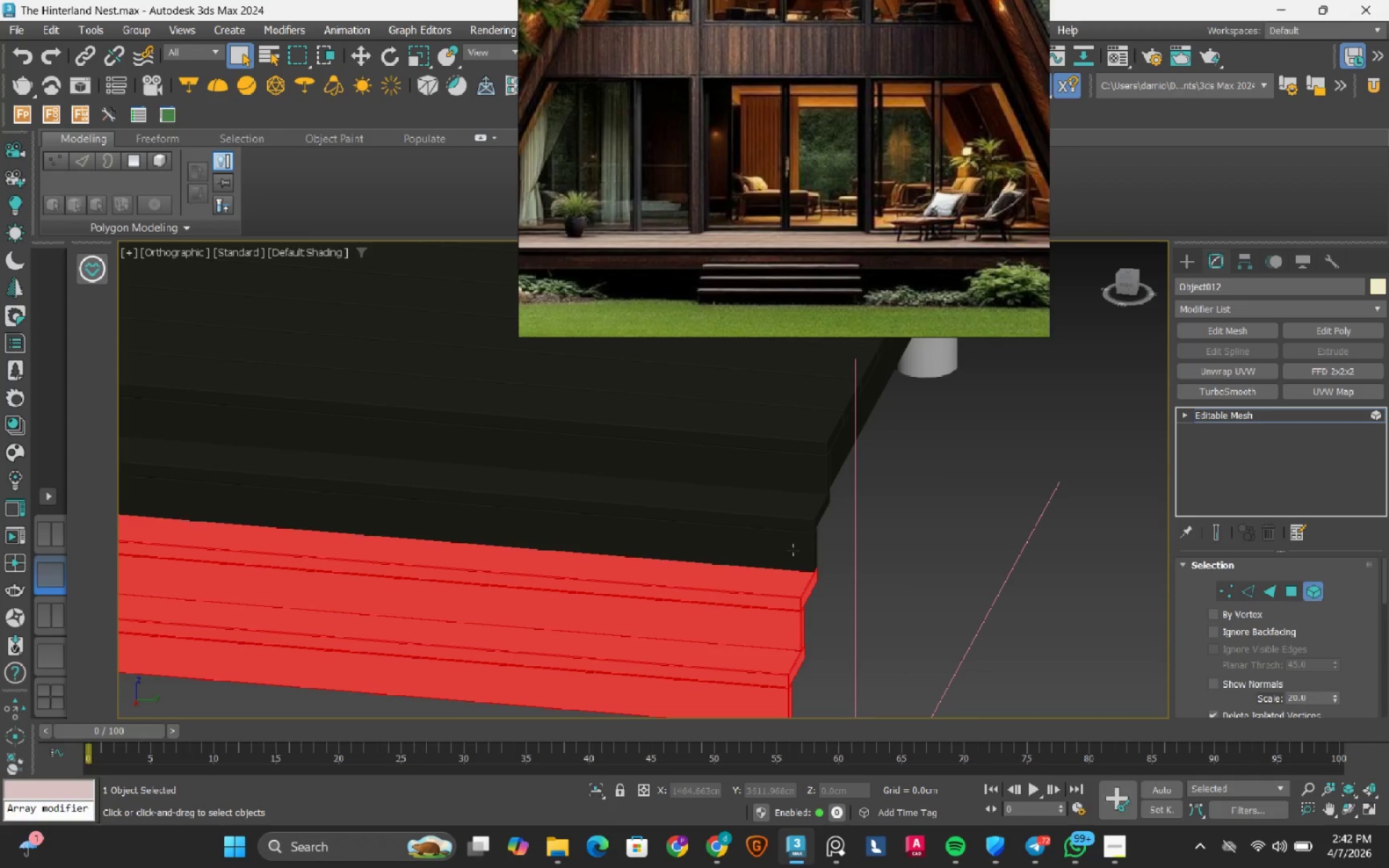 
hold_key(key=ControlRight, duration=1.17)
left_click([812, 503])
 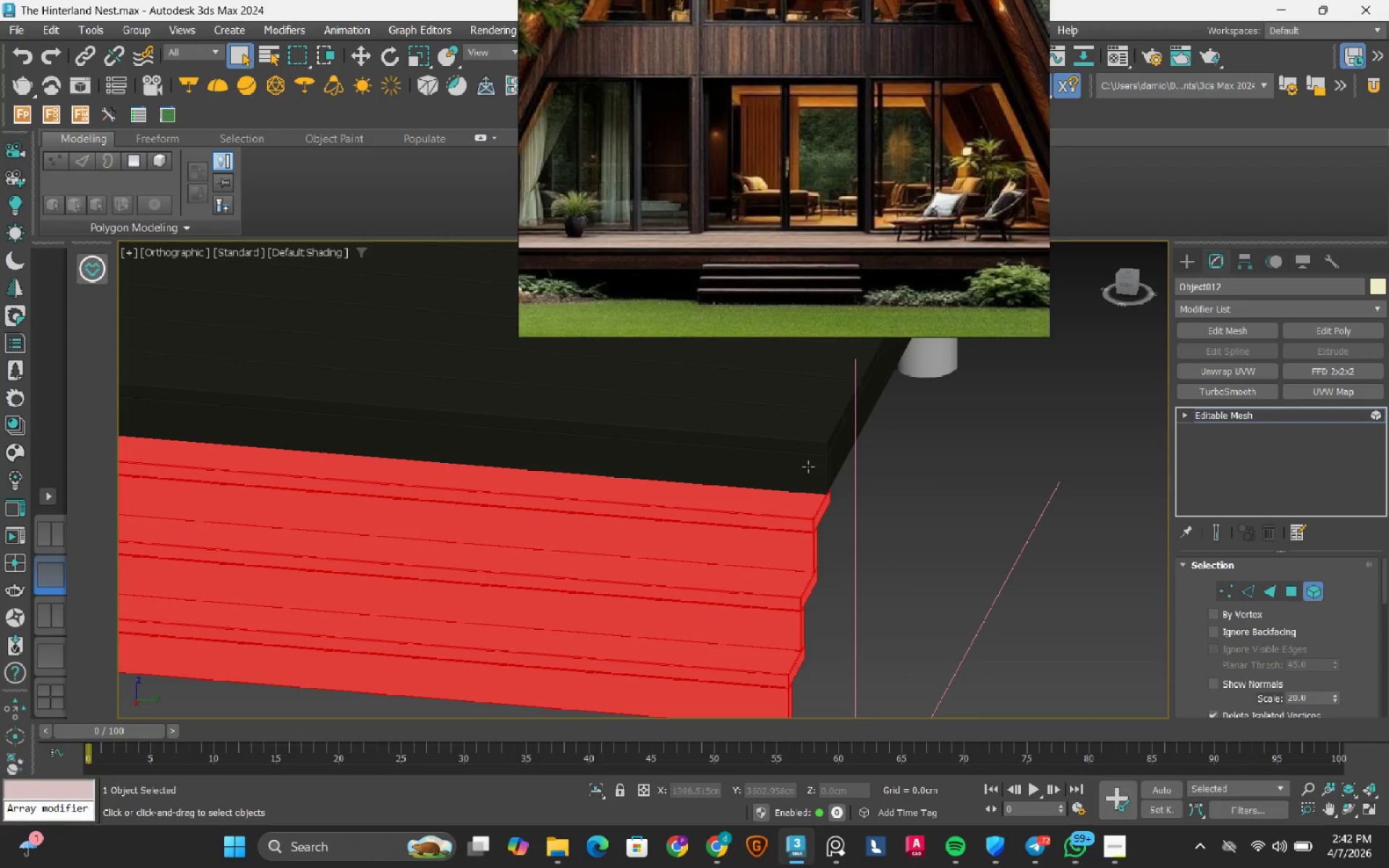 
double_click([807, 467])
 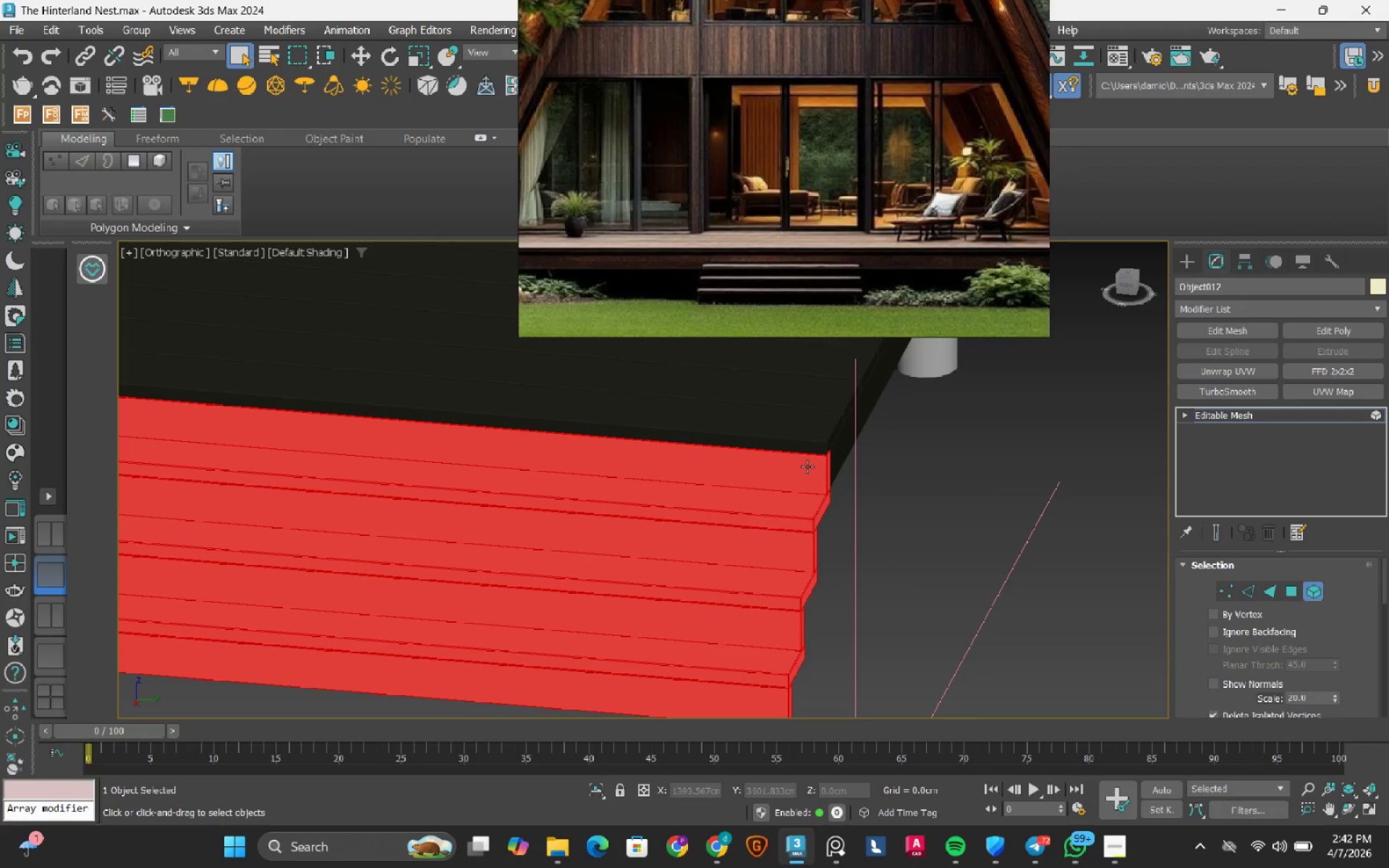 
scroll: coordinate [805, 470], scroll_direction: down, amount: 8.0
 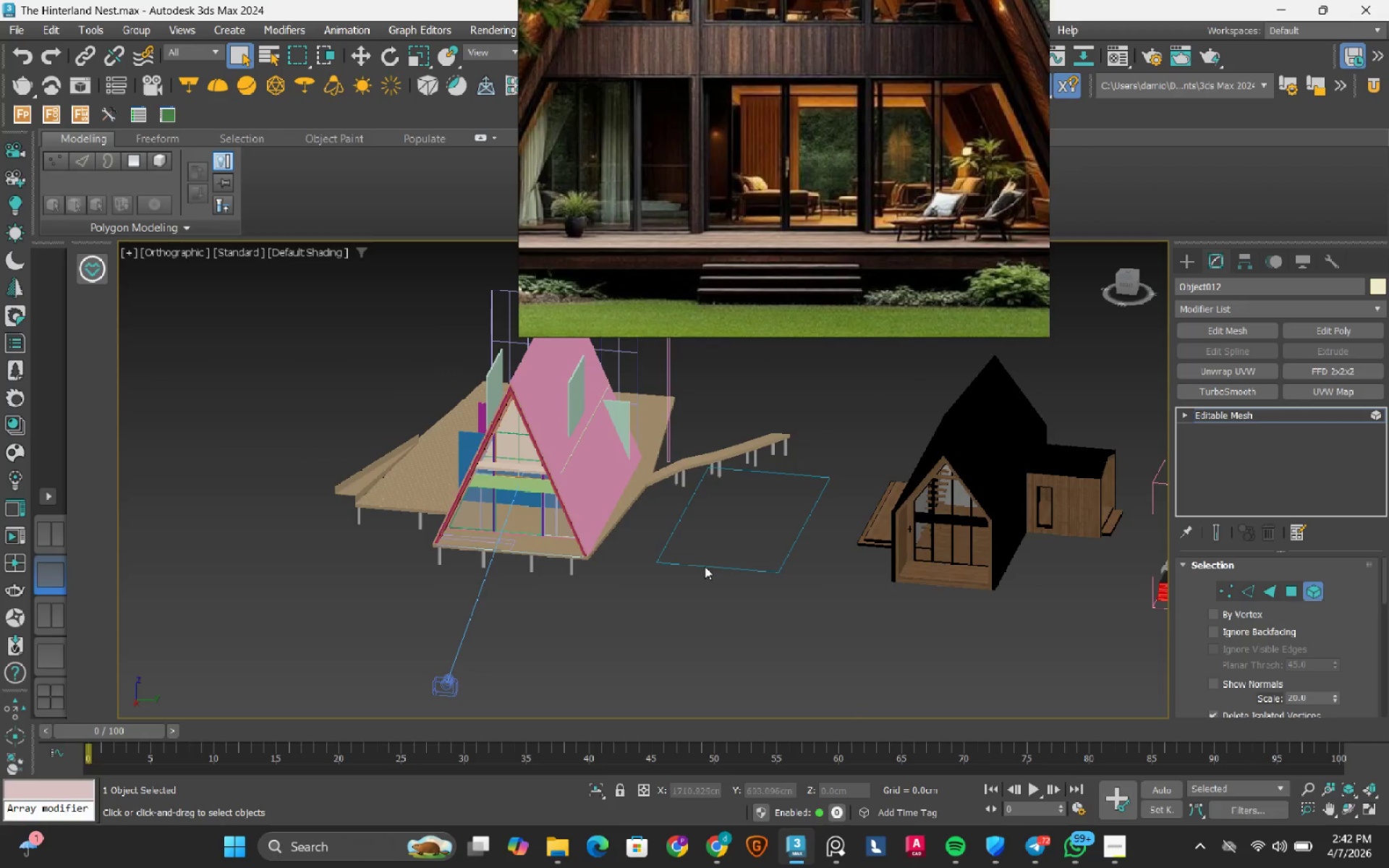 
scroll: coordinate [423, 566], scroll_direction: up, amount: 7.0
 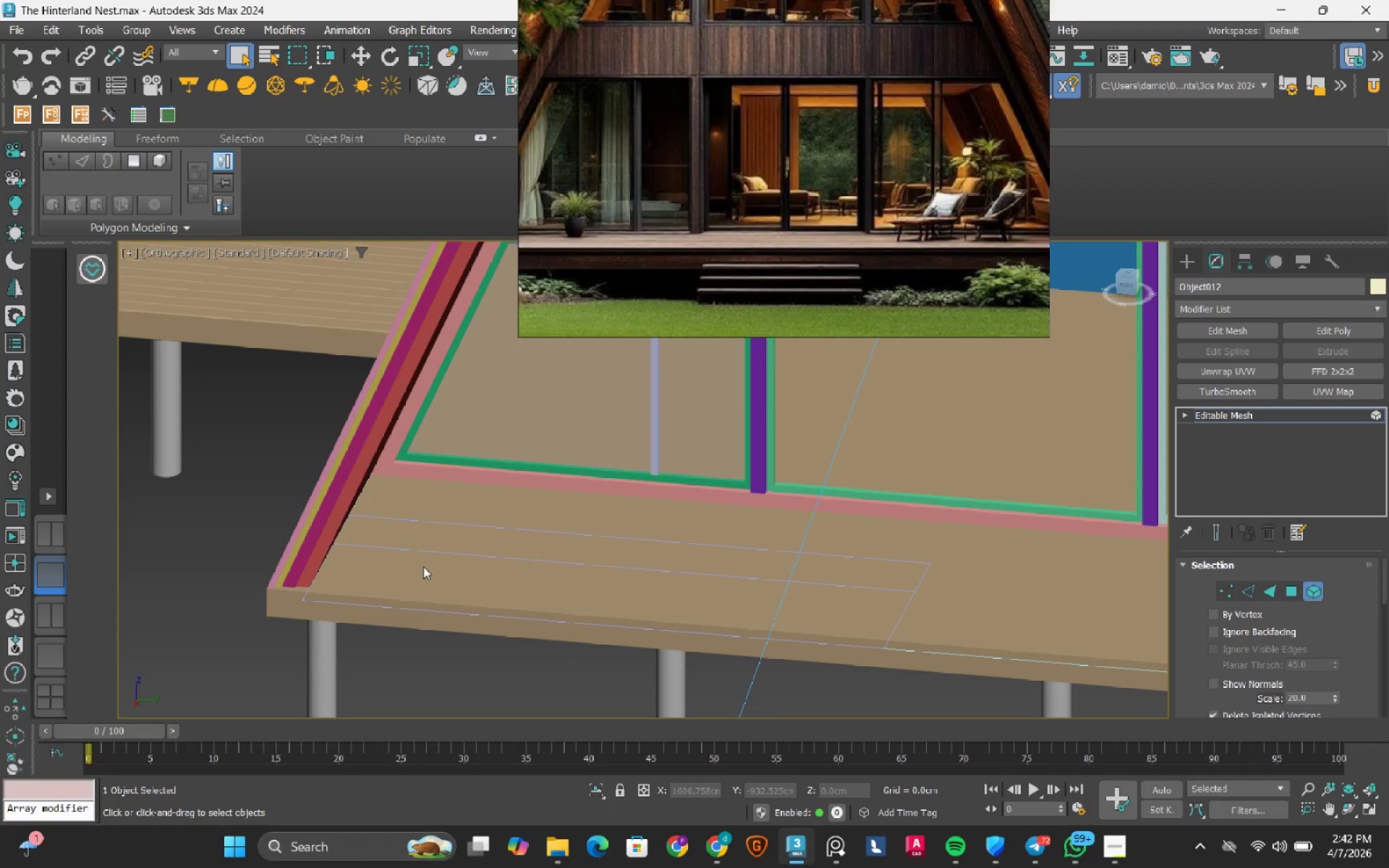 
wait(5.48)
 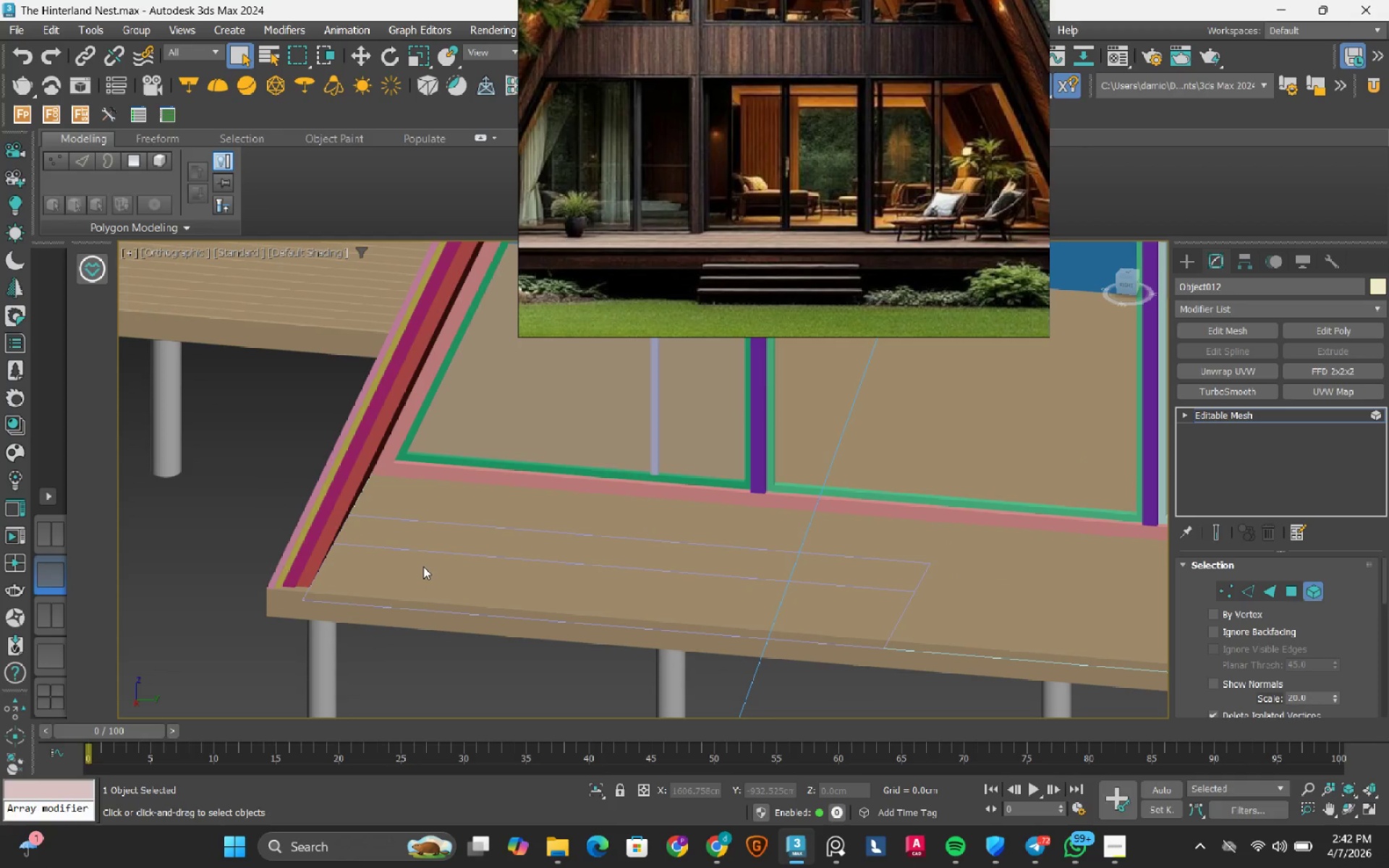 
scroll: coordinate [477, 514], scroll_direction: down, amount: 11.0
 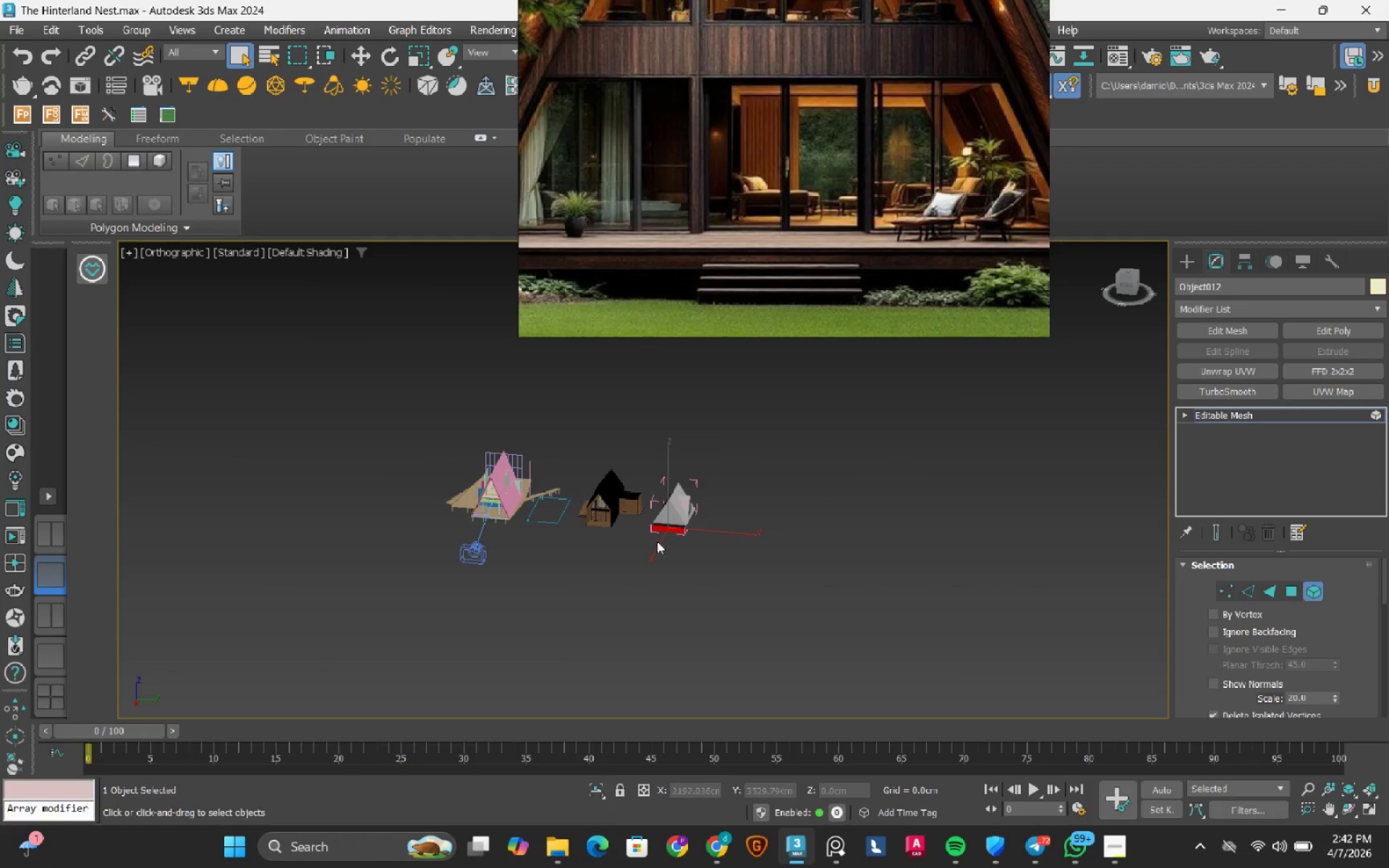 
scroll: coordinate [738, 581], scroll_direction: up, amount: 15.0
 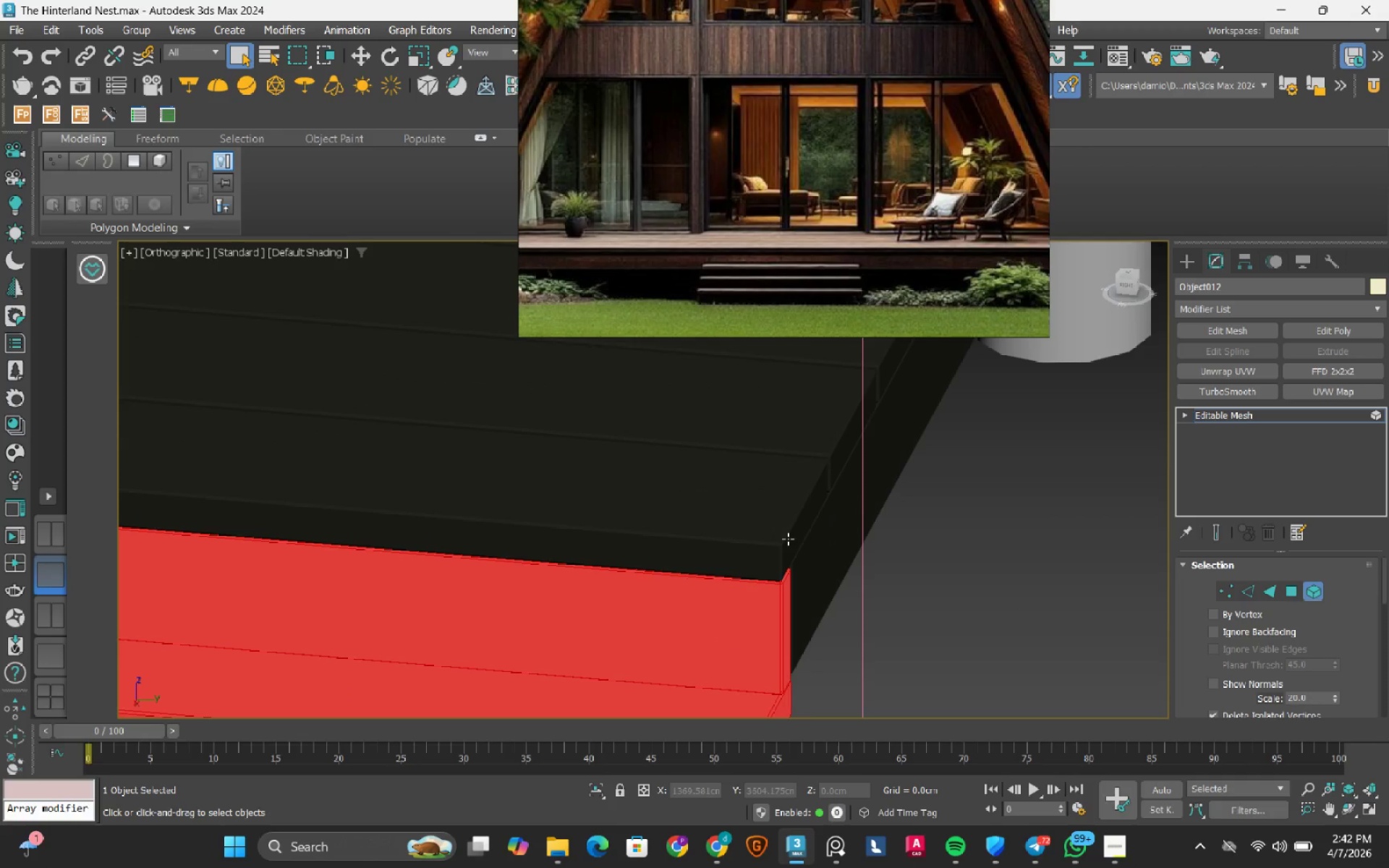 
hold_key(key=ControlRight, duration=0.73)
left_click([786, 498])
 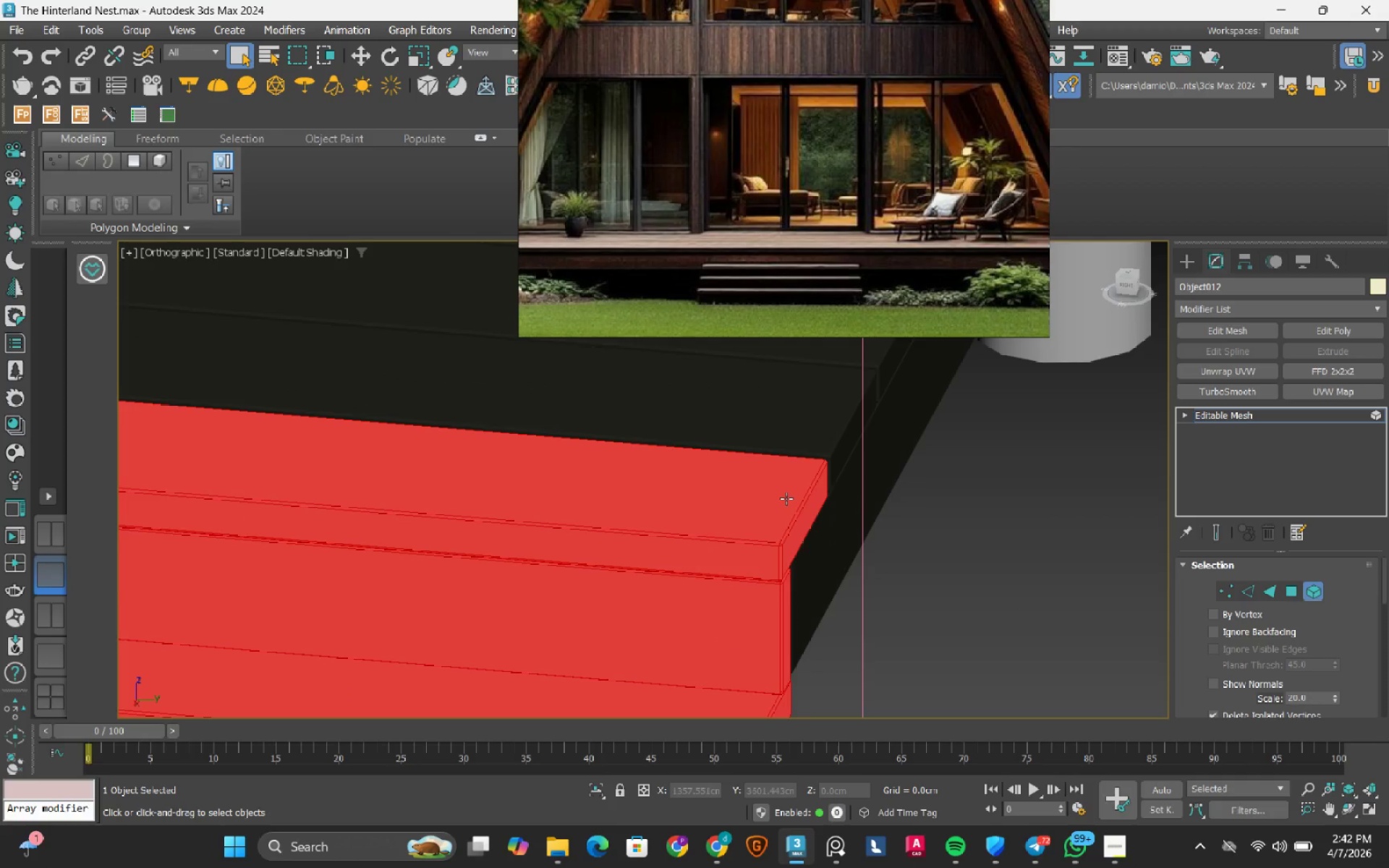 
scroll: coordinate [786, 498], scroll_direction: down, amount: 1.0
 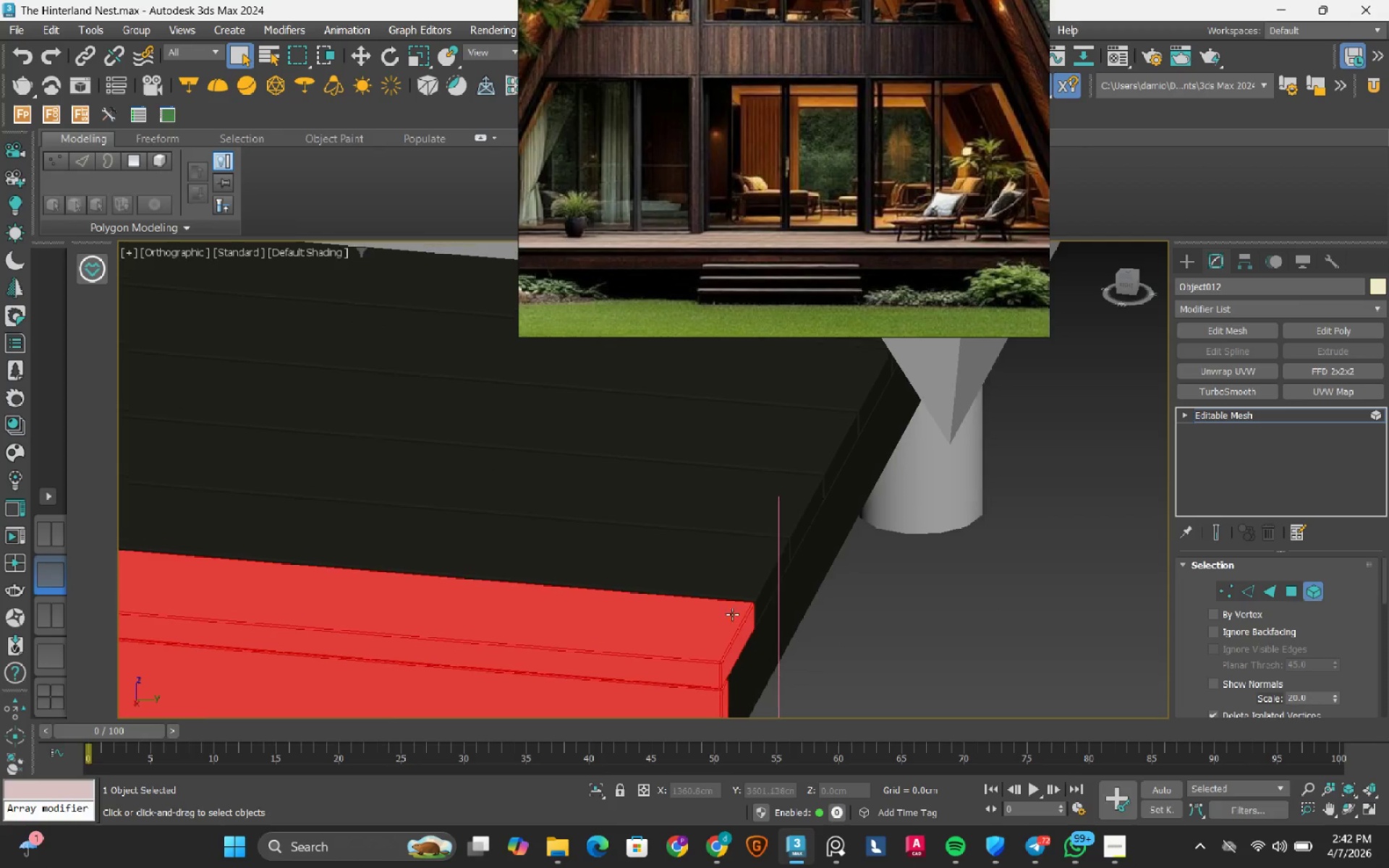 
hold_key(key=ControlRight, duration=1.5)
left_click([752, 563])
 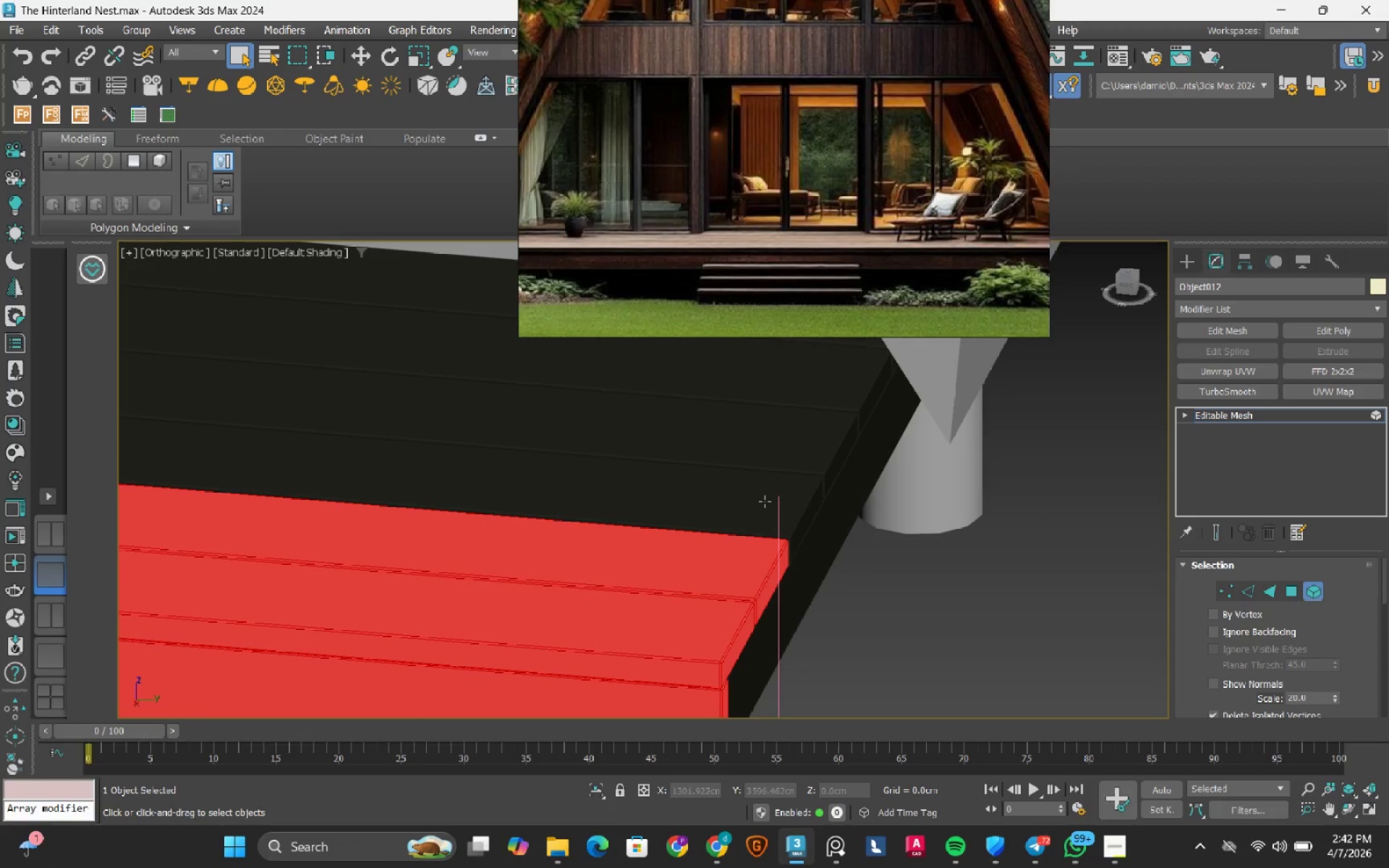 
double_click([765, 501])
 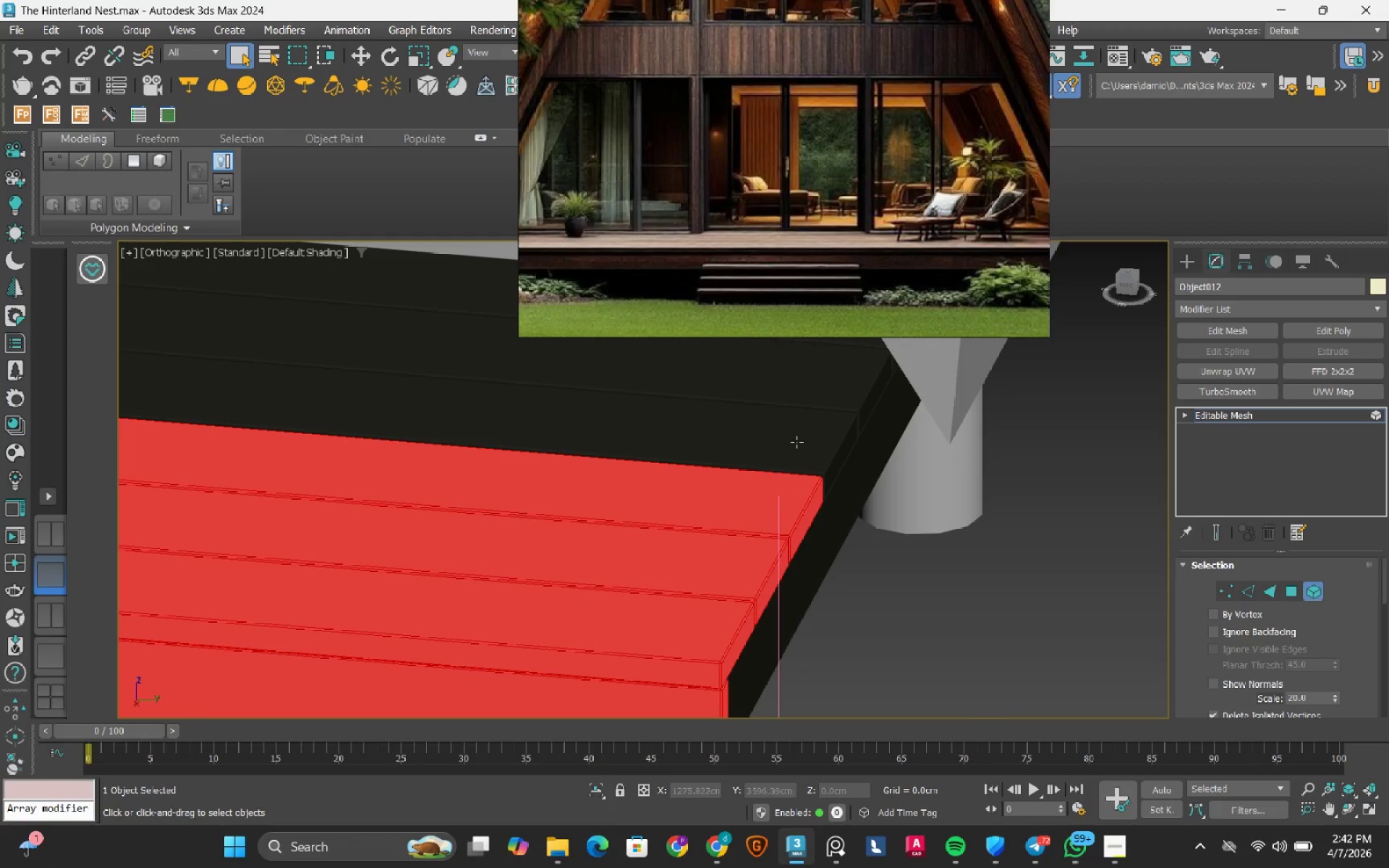 
triple_click([797, 441])
 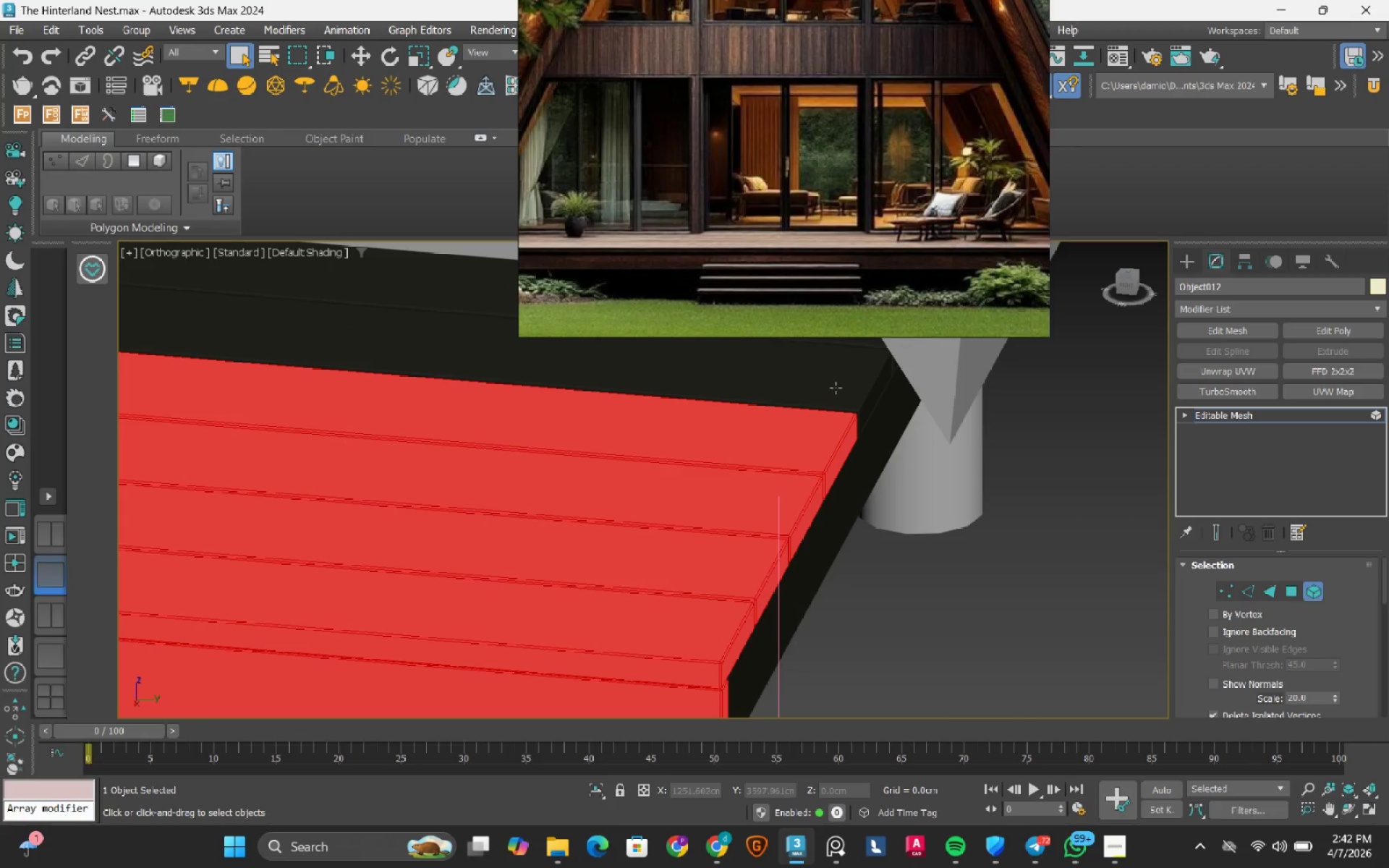 
triple_click([836, 388])
 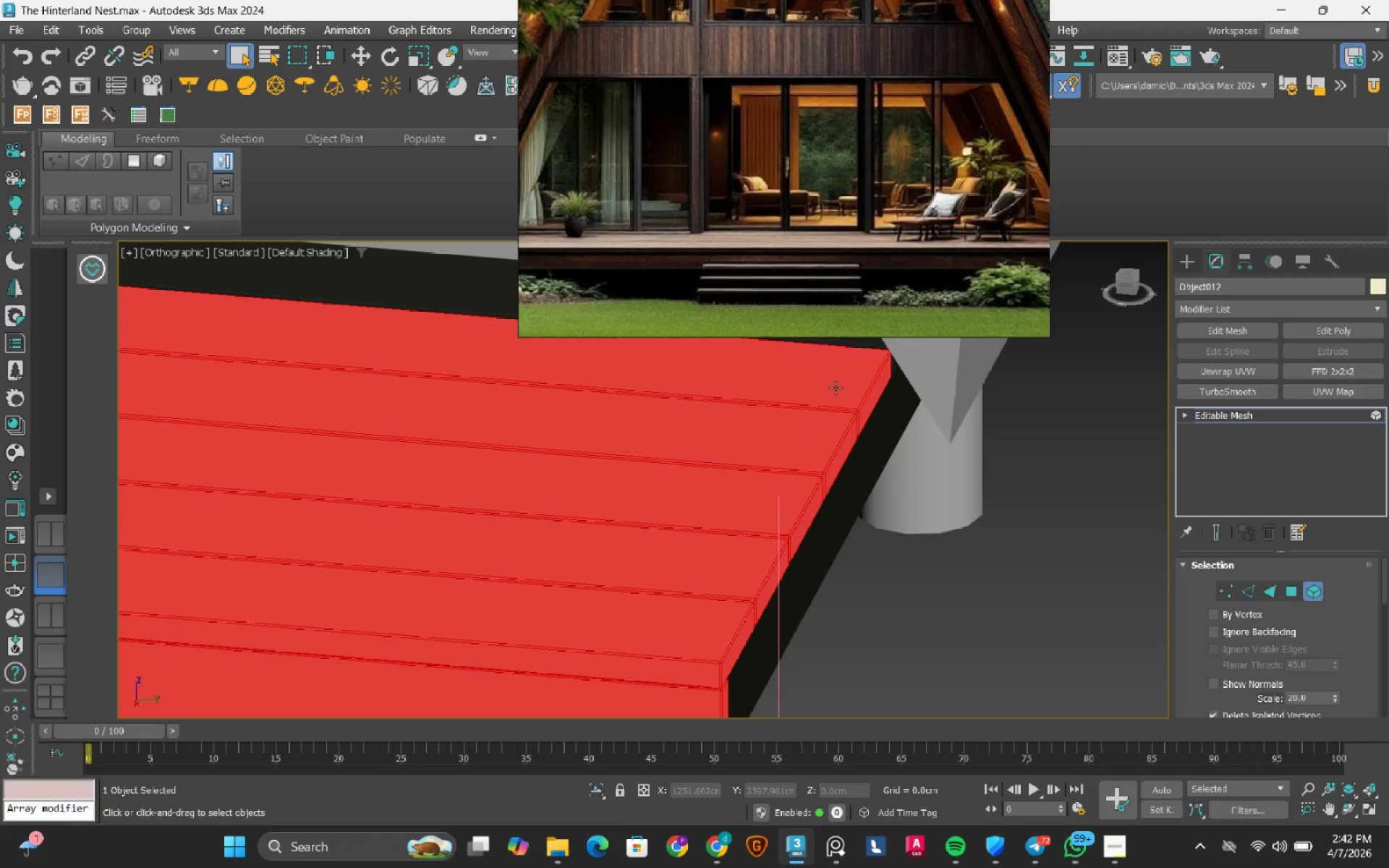 
key(Control+ControlRight)
 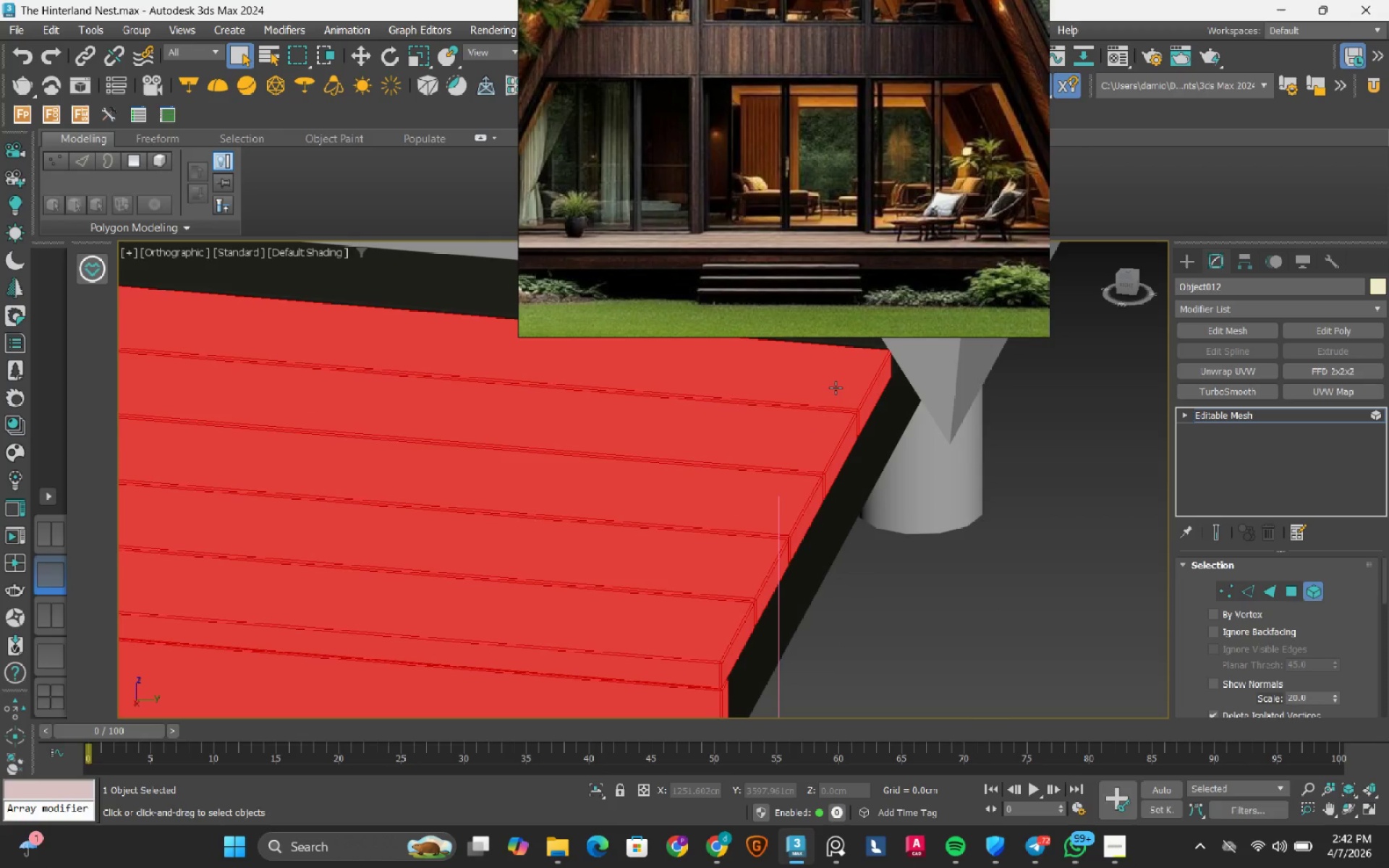 
key(Control+ControlRight)
 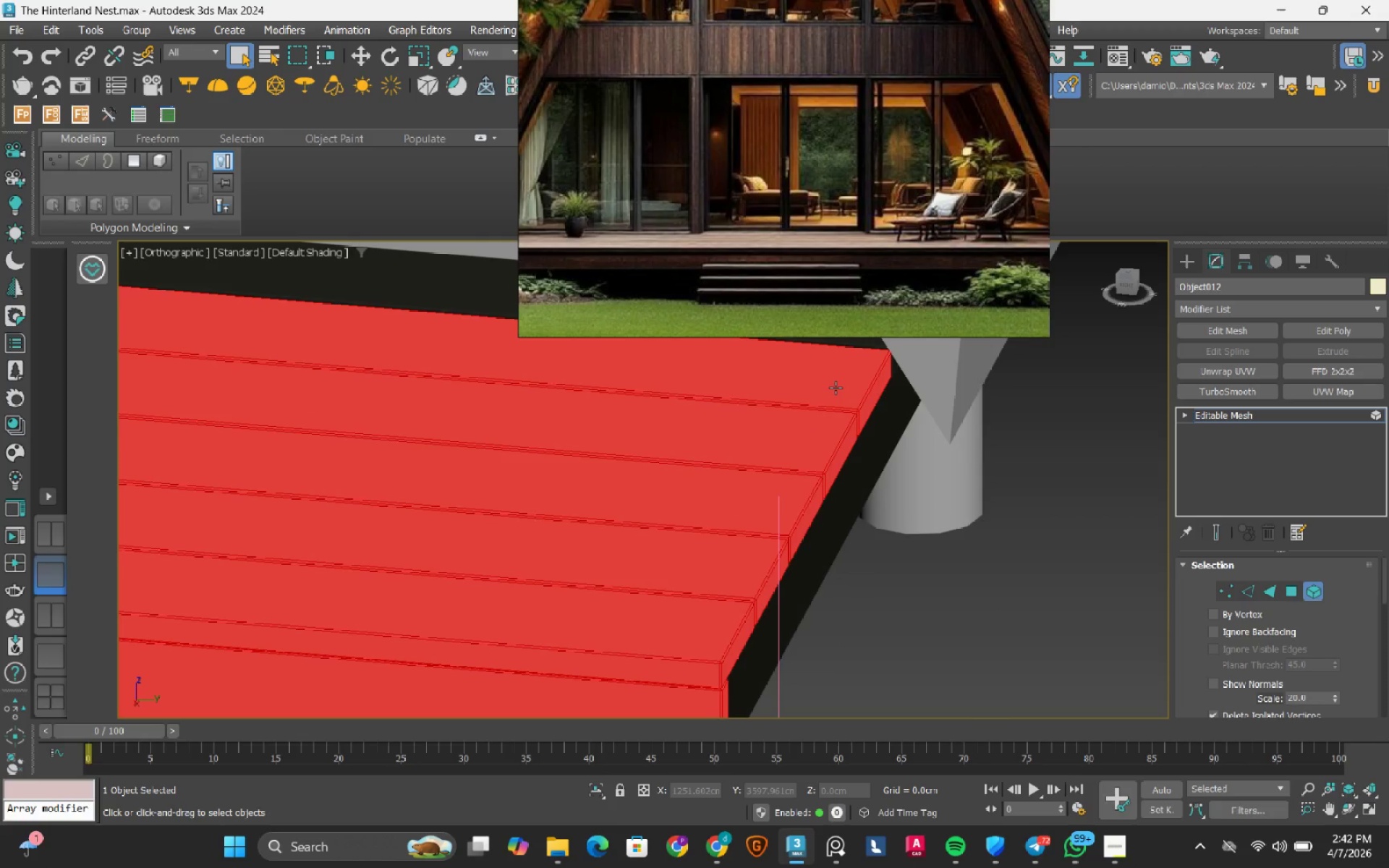 
key(Control+ControlRight)
 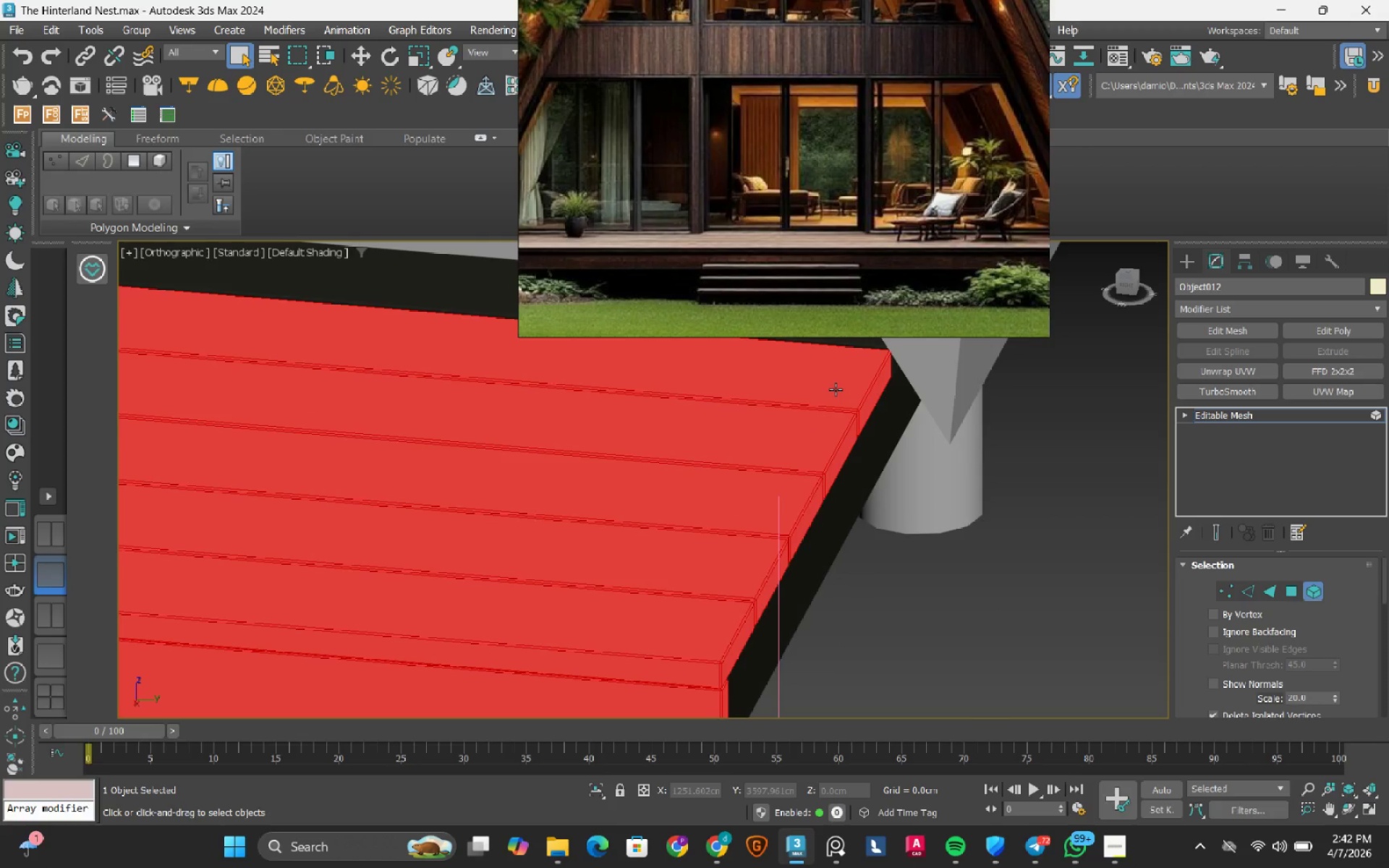 
scroll: coordinate [832, 404], scroll_direction: down, amount: 2.0
 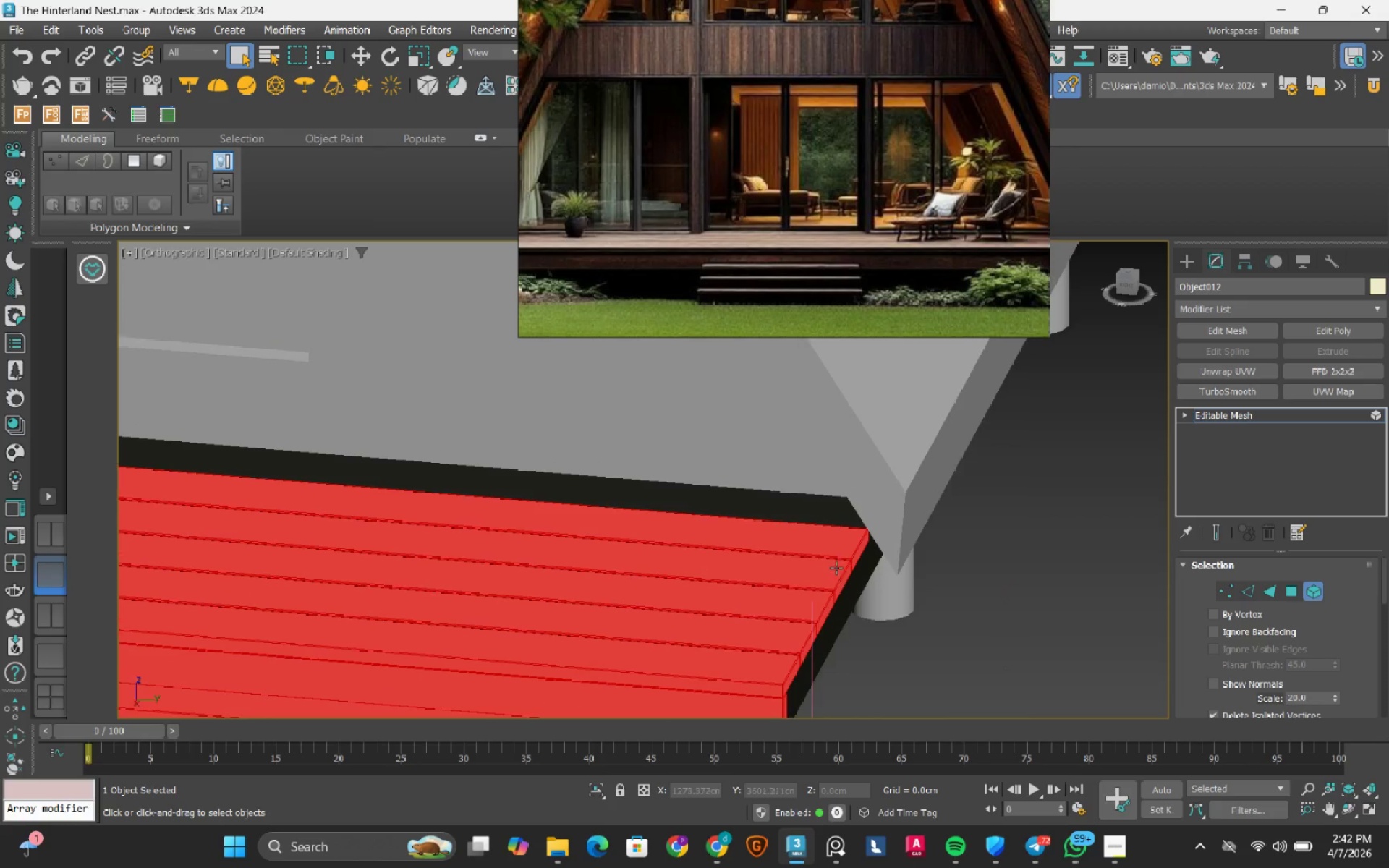 
hold_key(key=ControlRight, duration=0.67)
left_click([815, 507])
 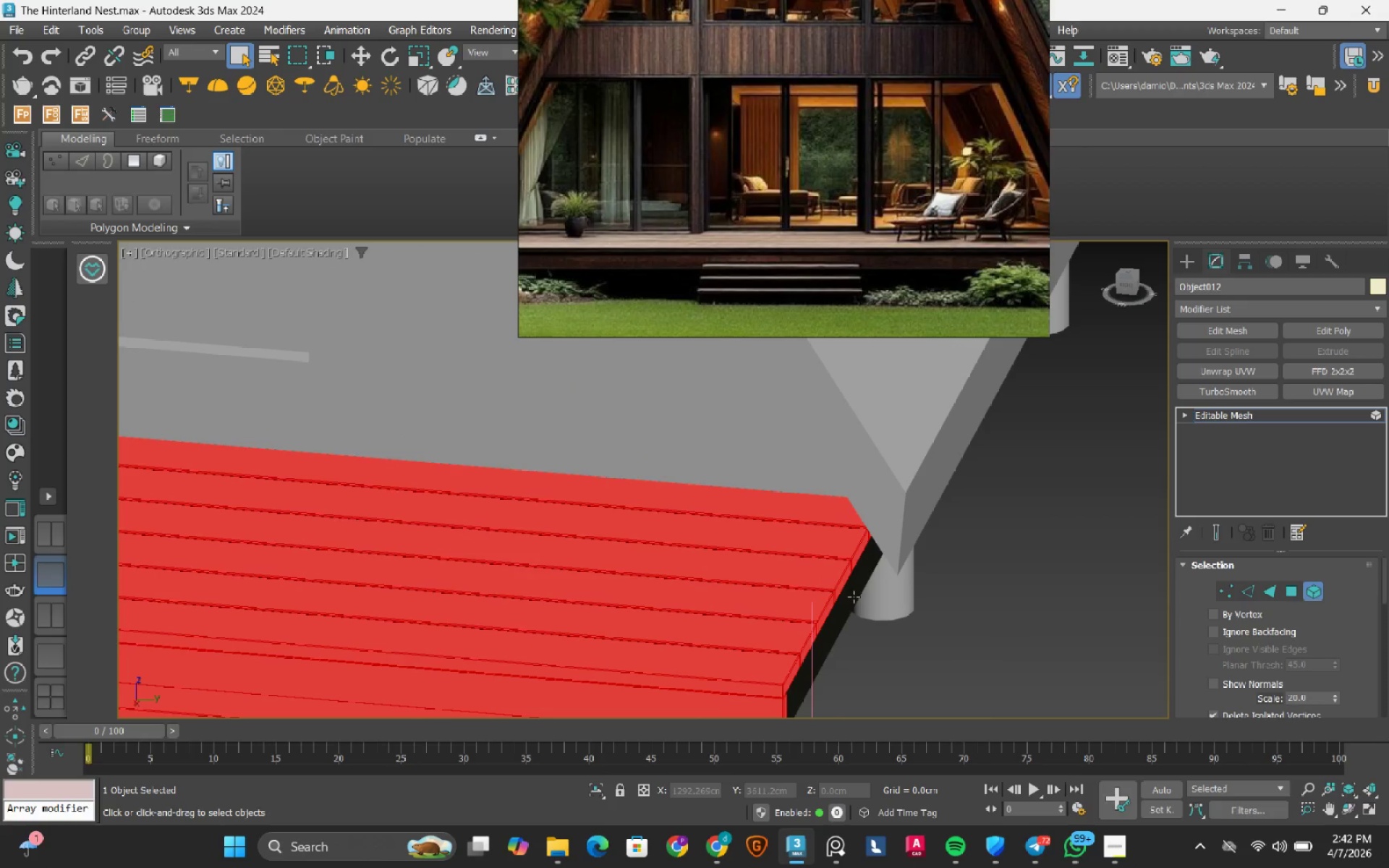 
hold_key(key=ControlRight, duration=0.59)
 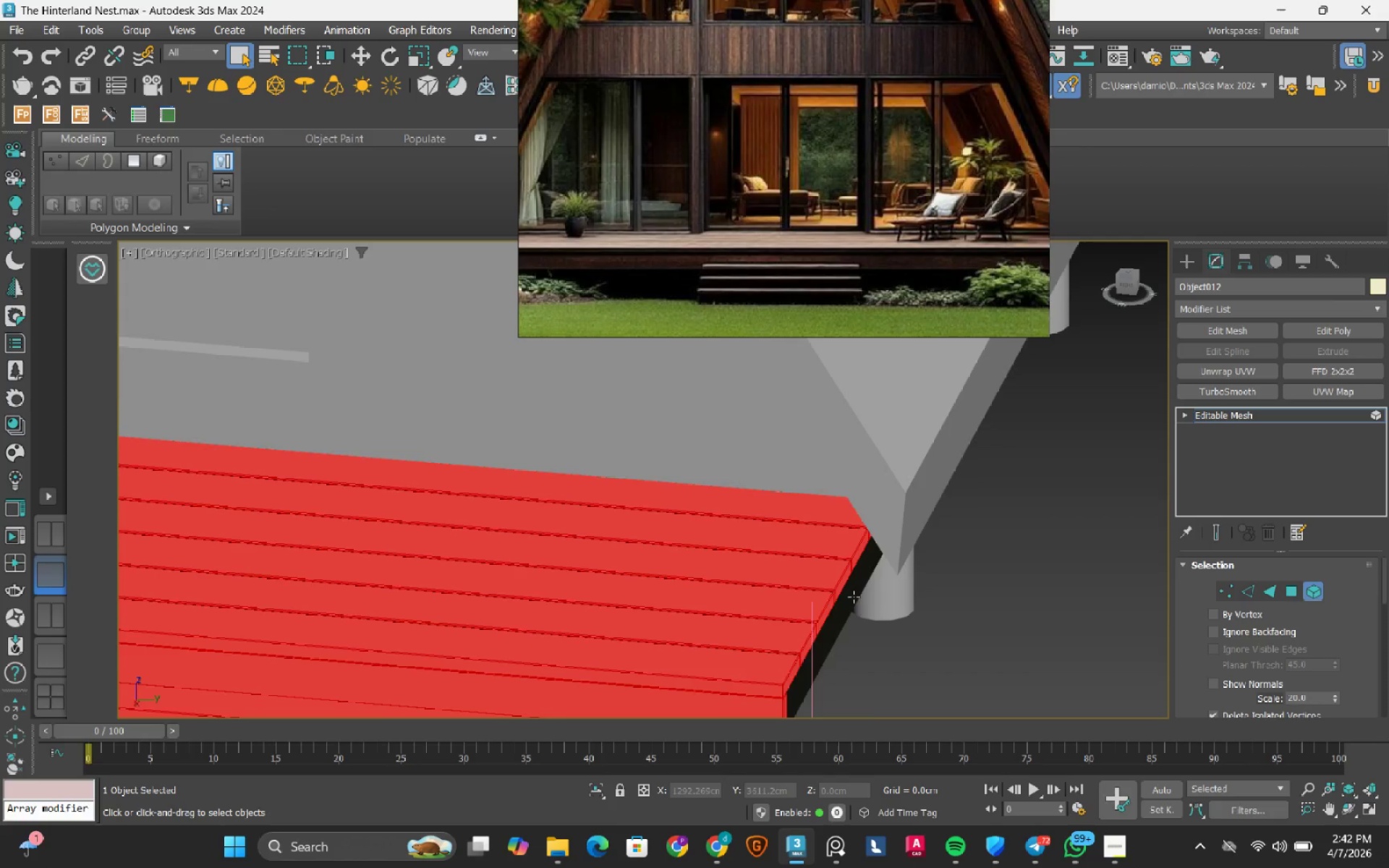 
scroll: coordinate [854, 597], scroll_direction: down, amount: 3.0
 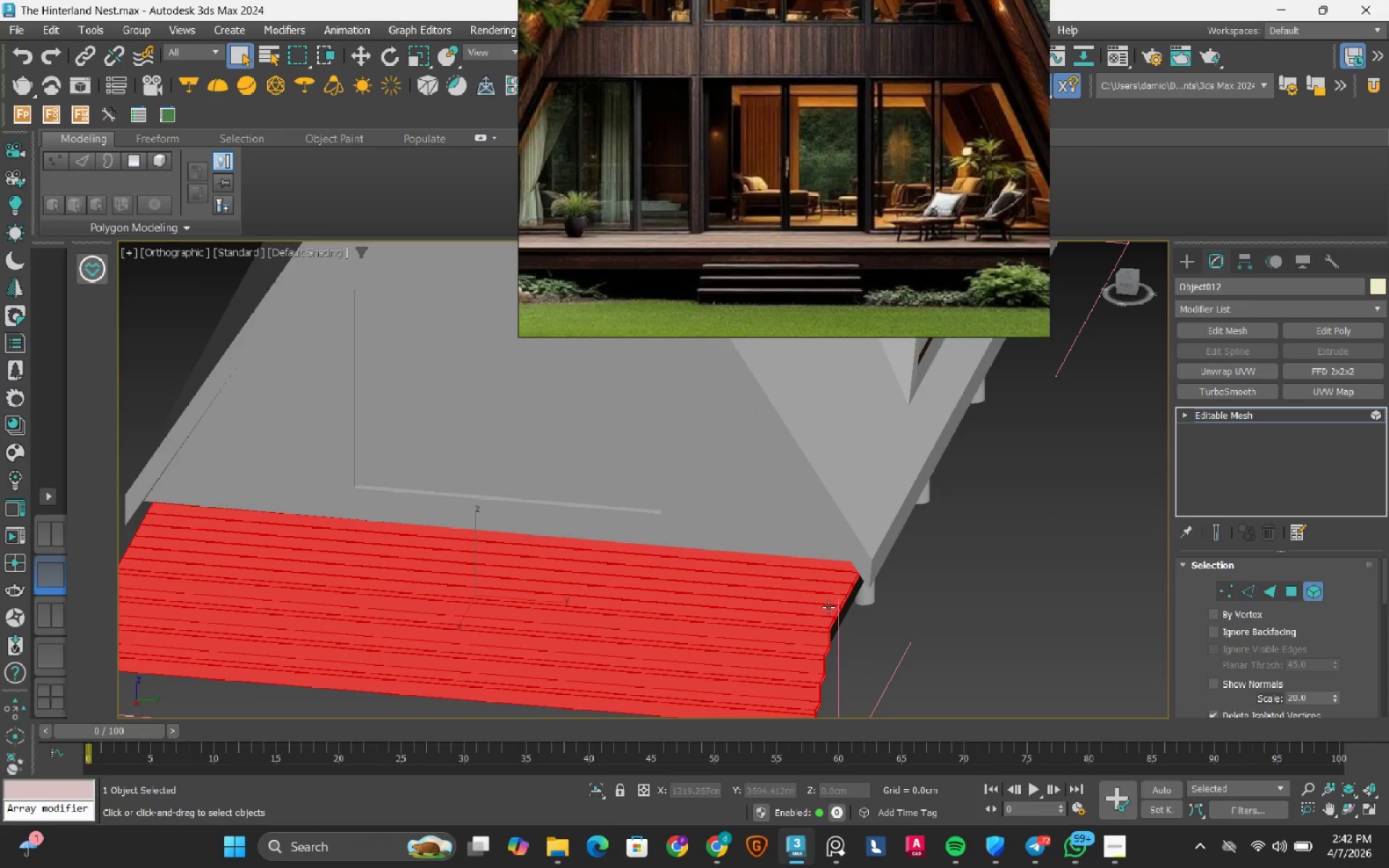 
mouse_move([803, 537])
 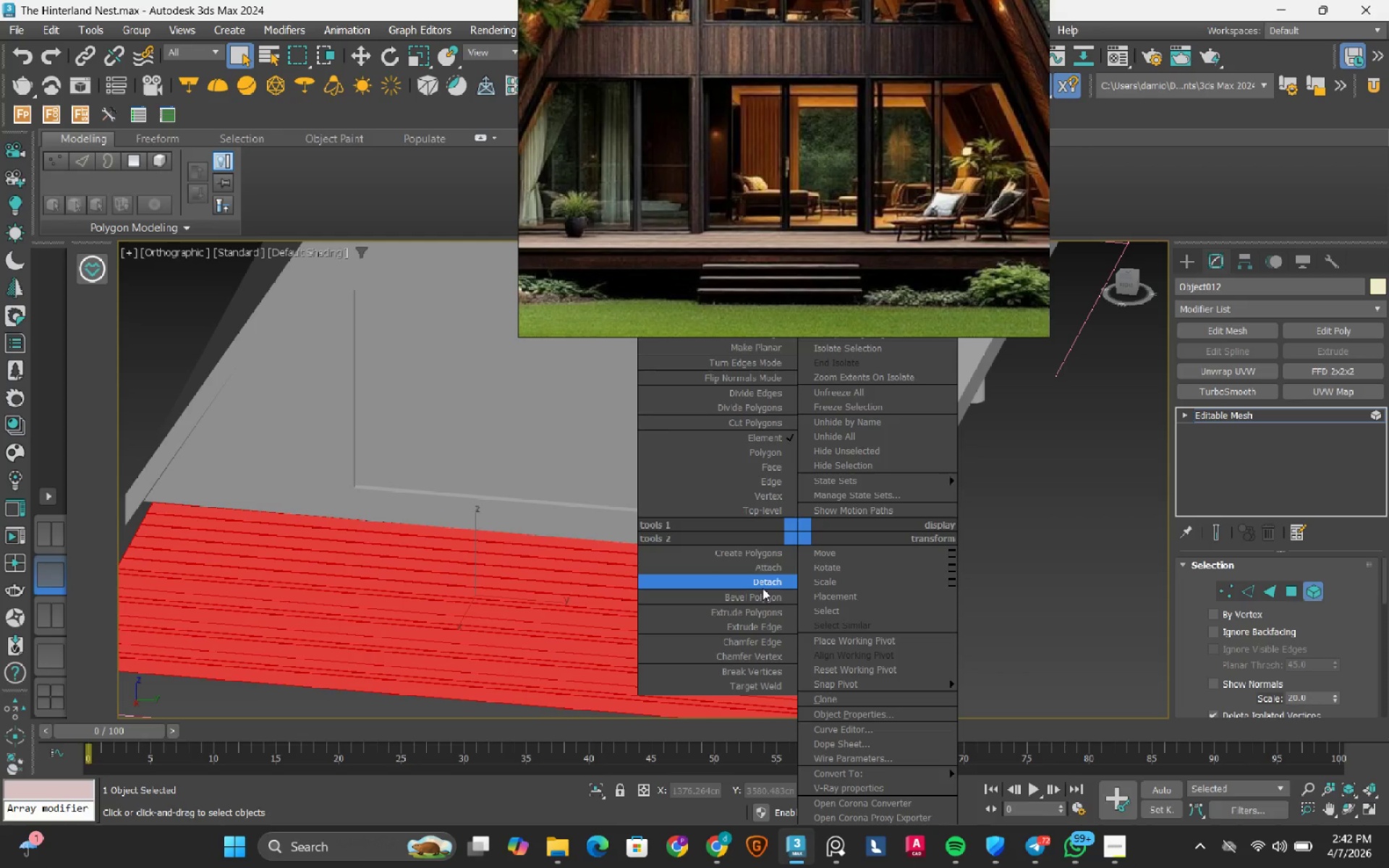 
left_click_drag(start_coordinate=[762, 588], to_coordinate=[762, 678])
 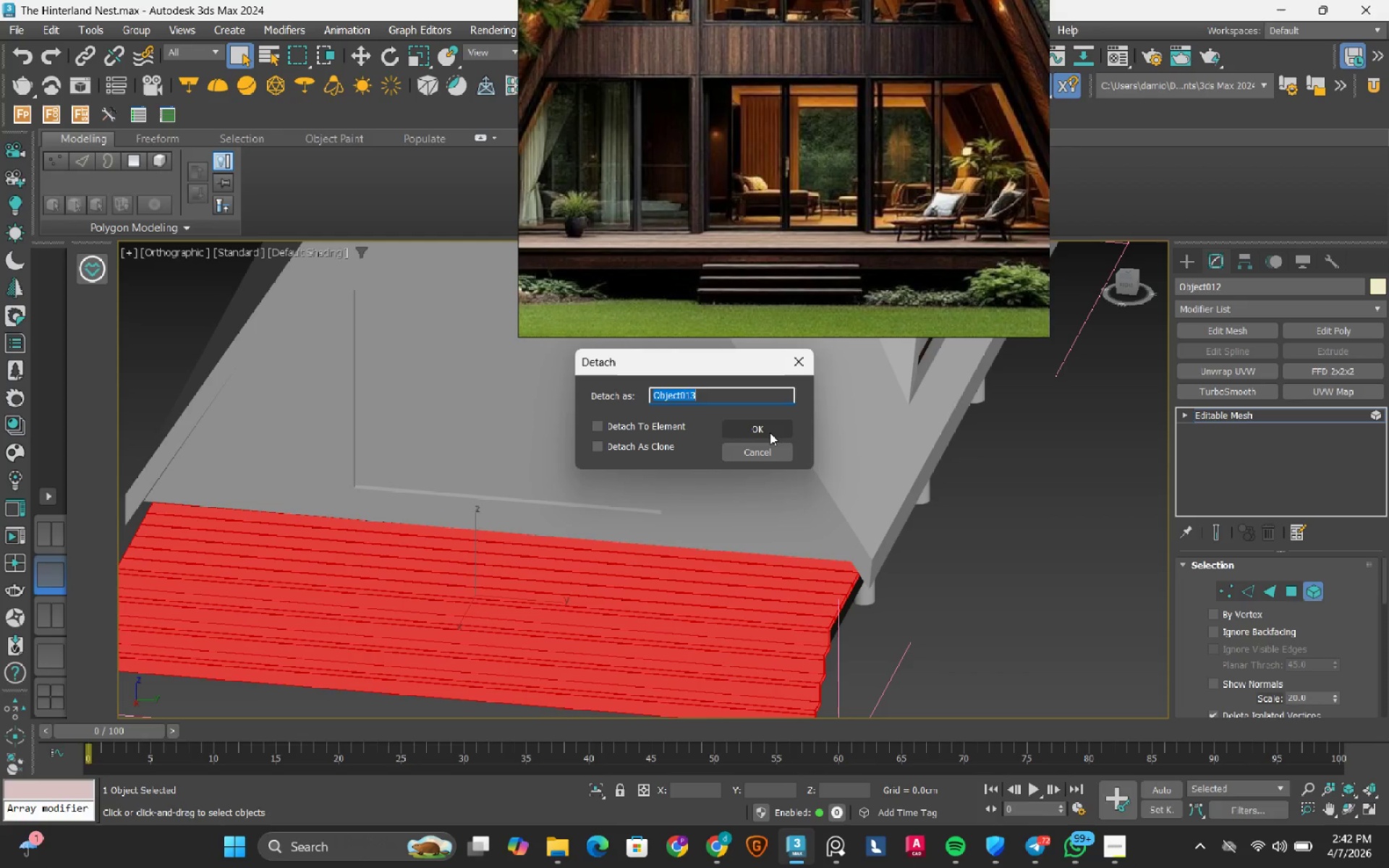 
left_click([770, 433])
 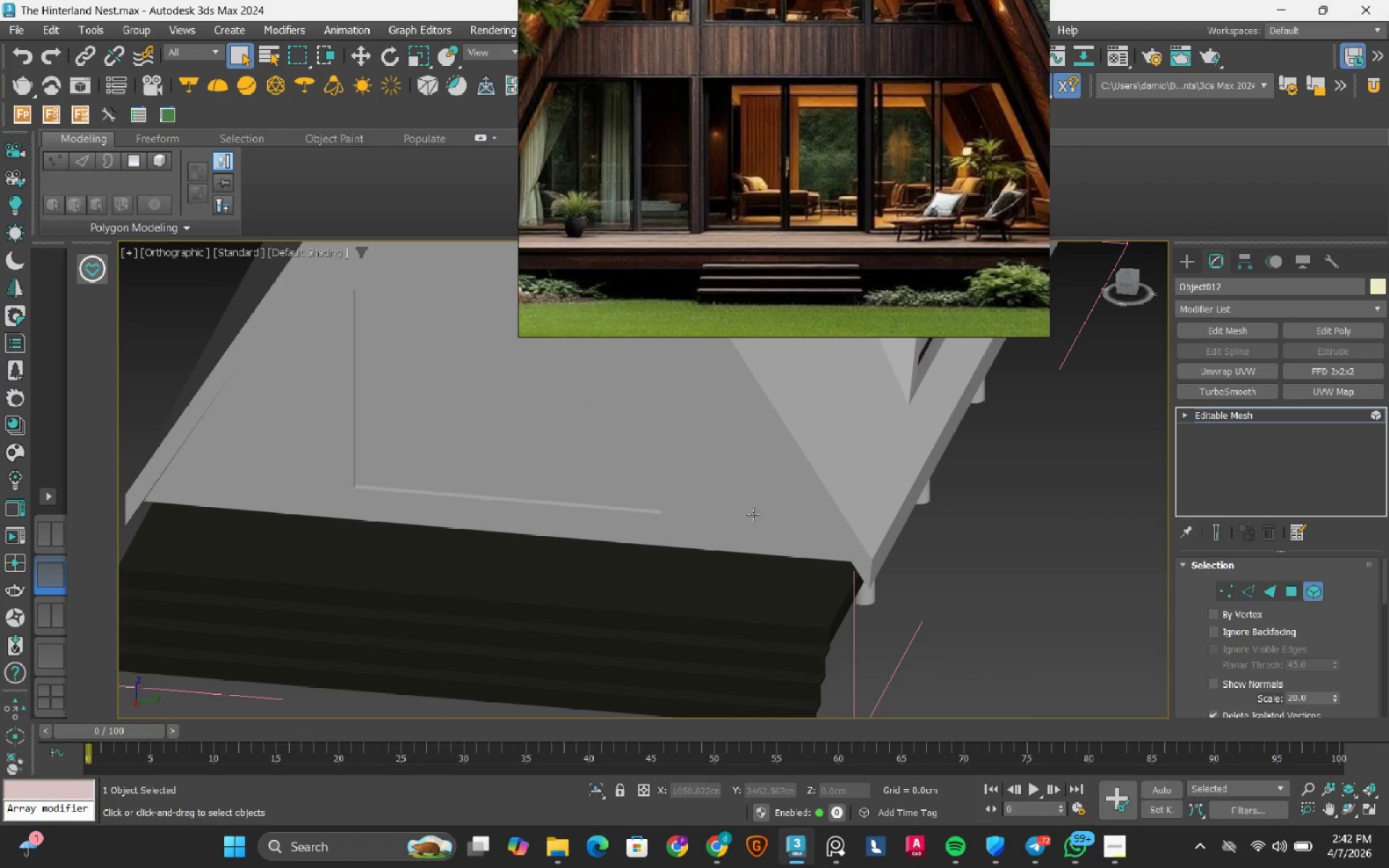 
scroll: coordinate [778, 555], scroll_direction: down, amount: 3.0
 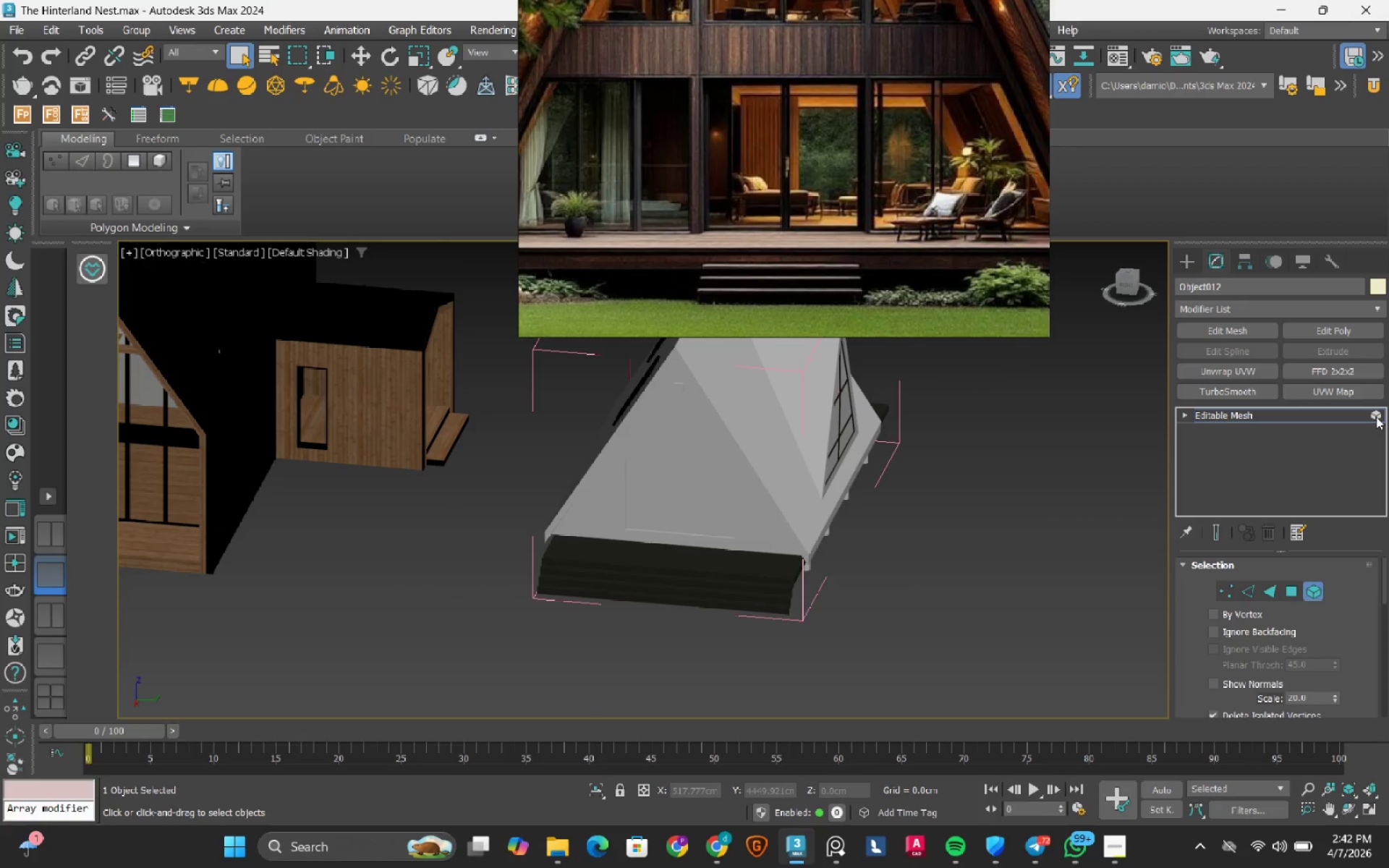 
left_click([1376, 417])
 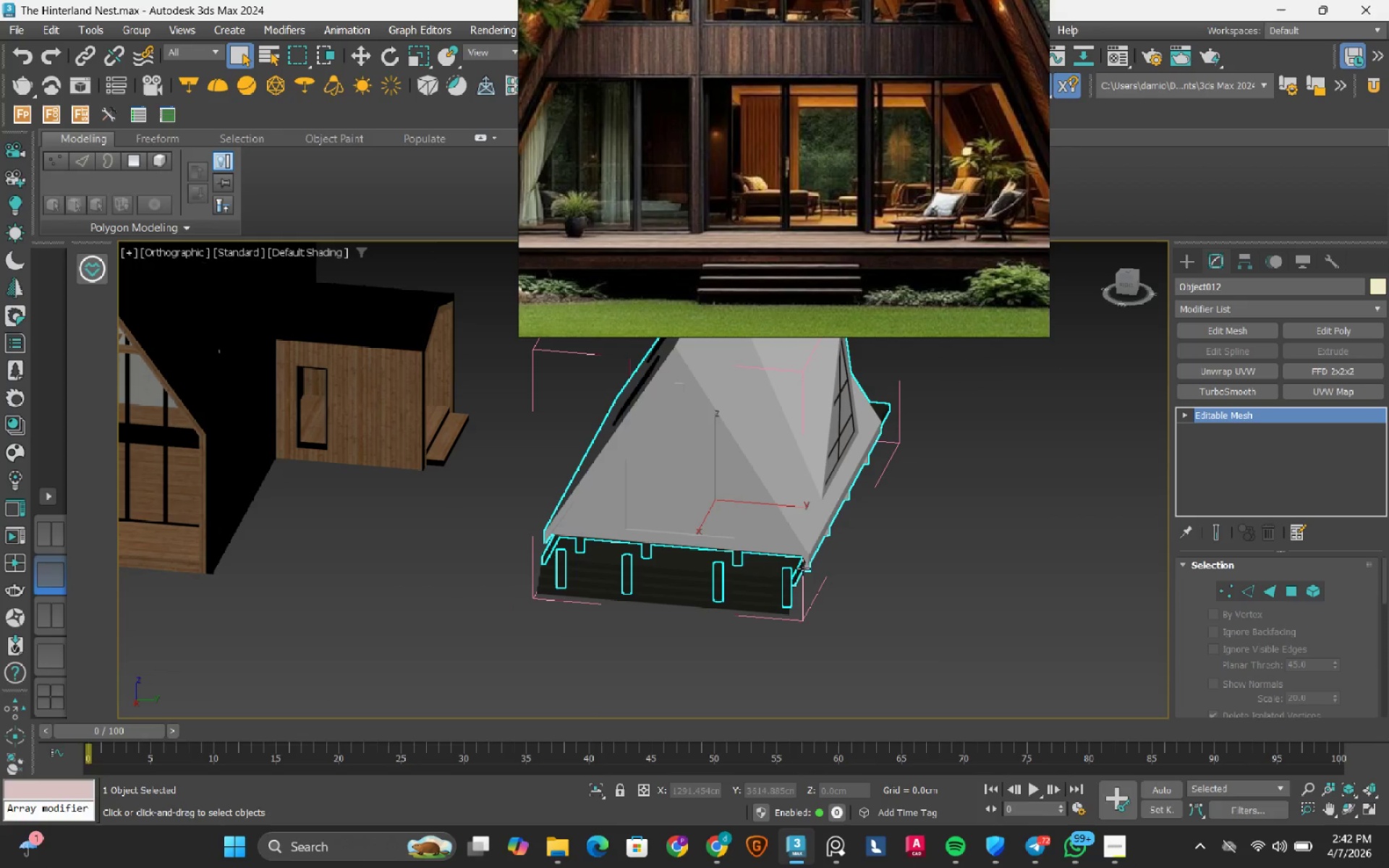 
left_click([721, 624])
 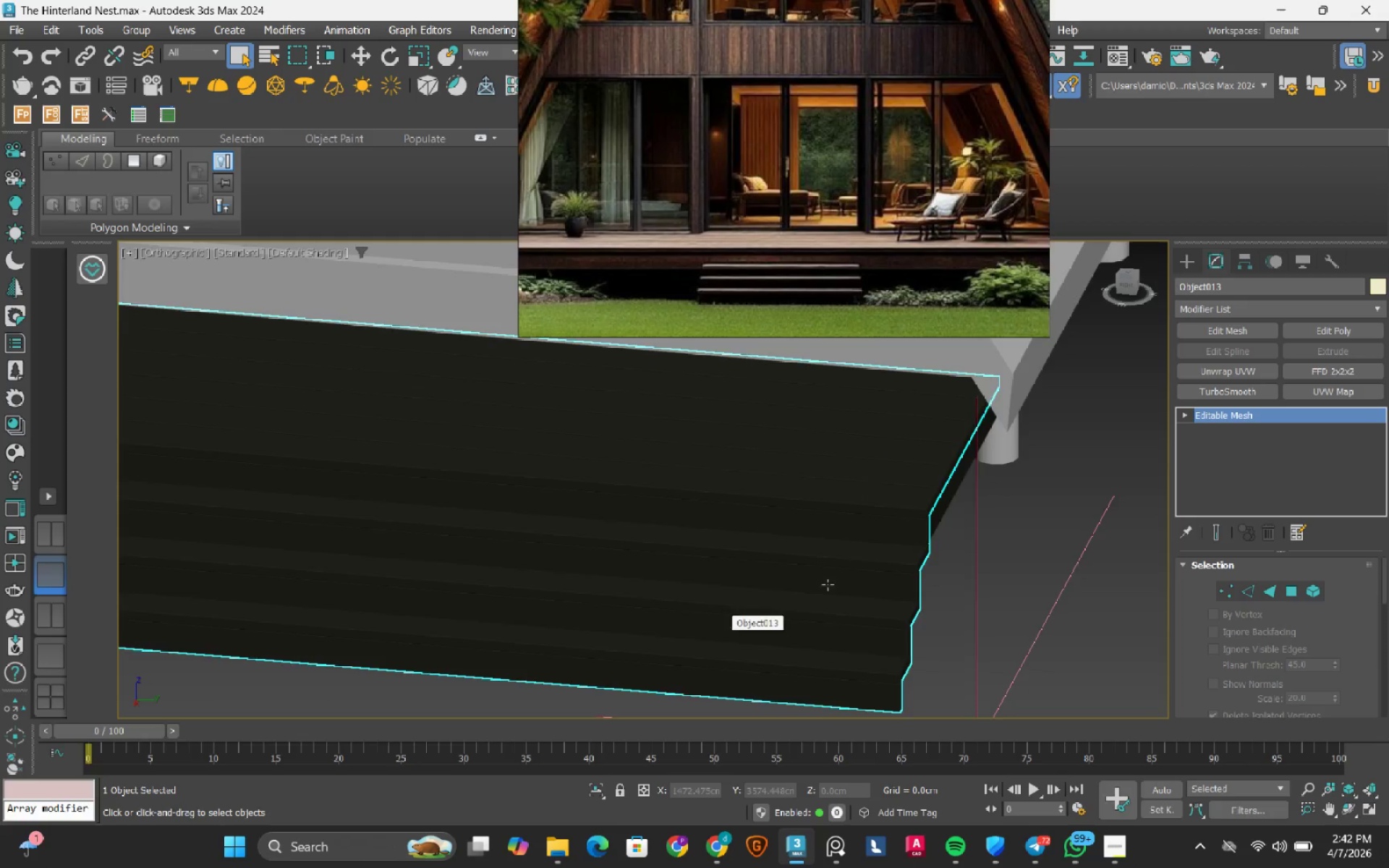 
scroll: coordinate [721, 624], scroll_direction: up, amount: 6.0
 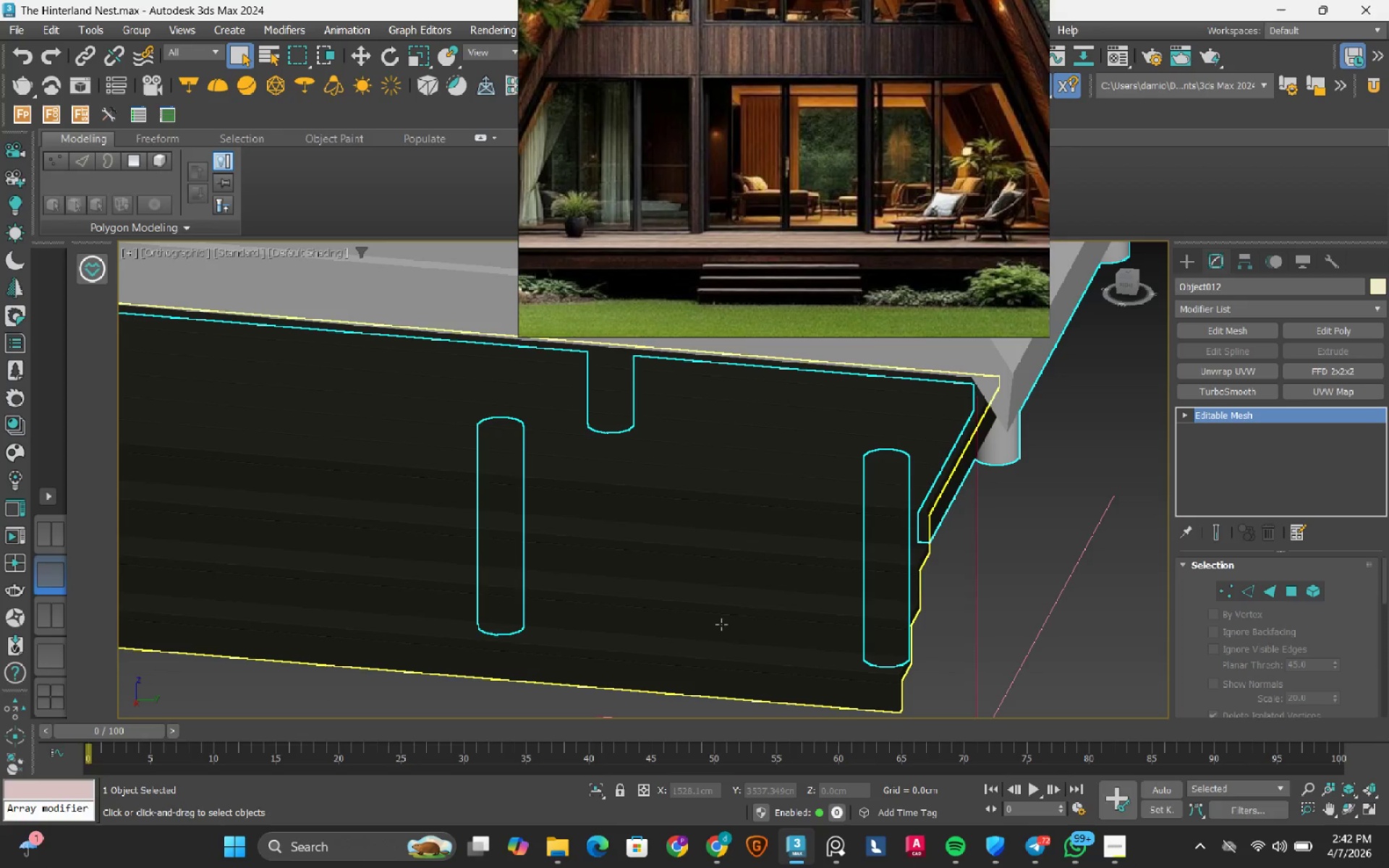 
scroll: coordinate [860, 578], scroll_direction: down, amount: 7.0
 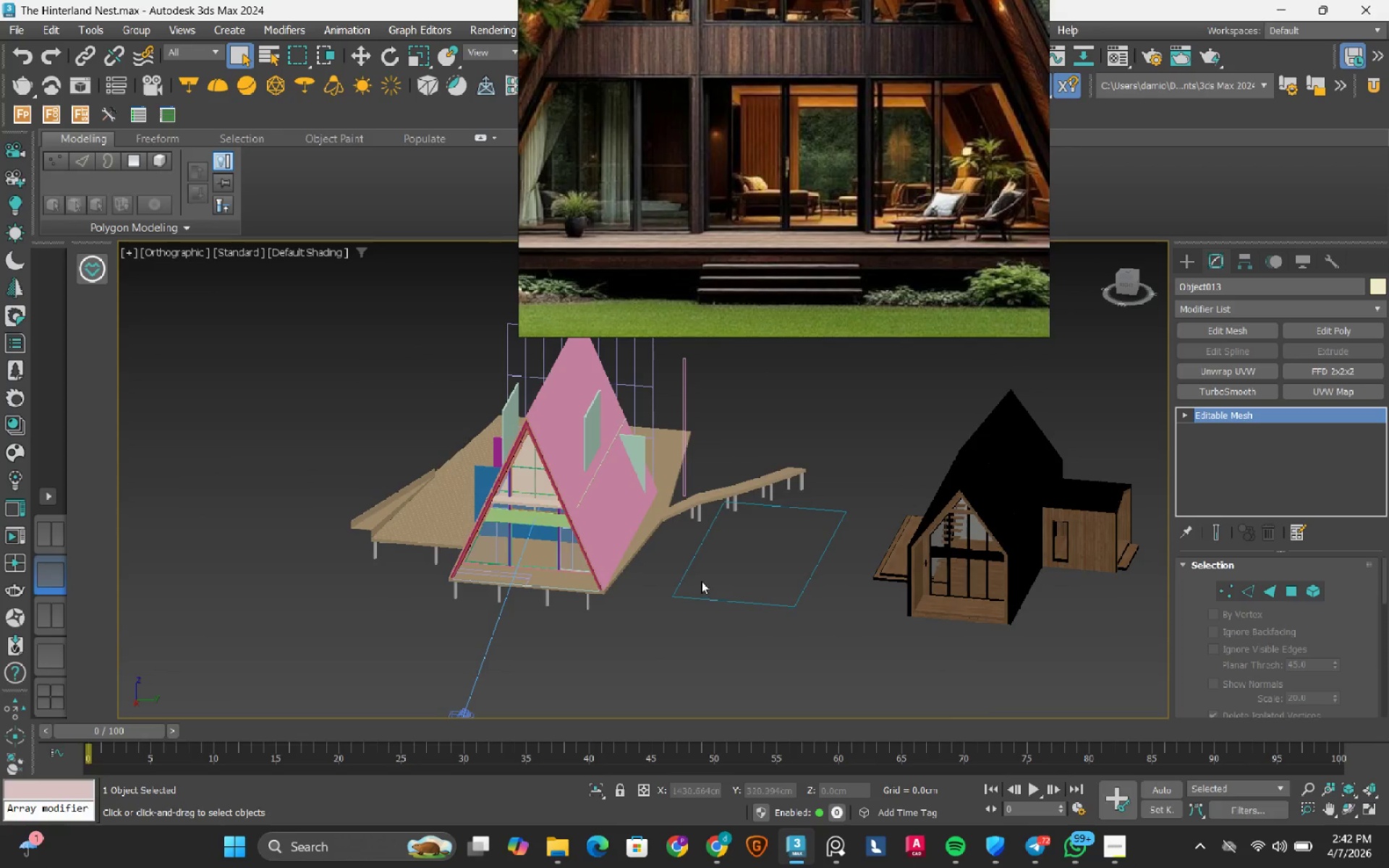 
scroll: coordinate [556, 582], scroll_direction: up, amount: 2.0
 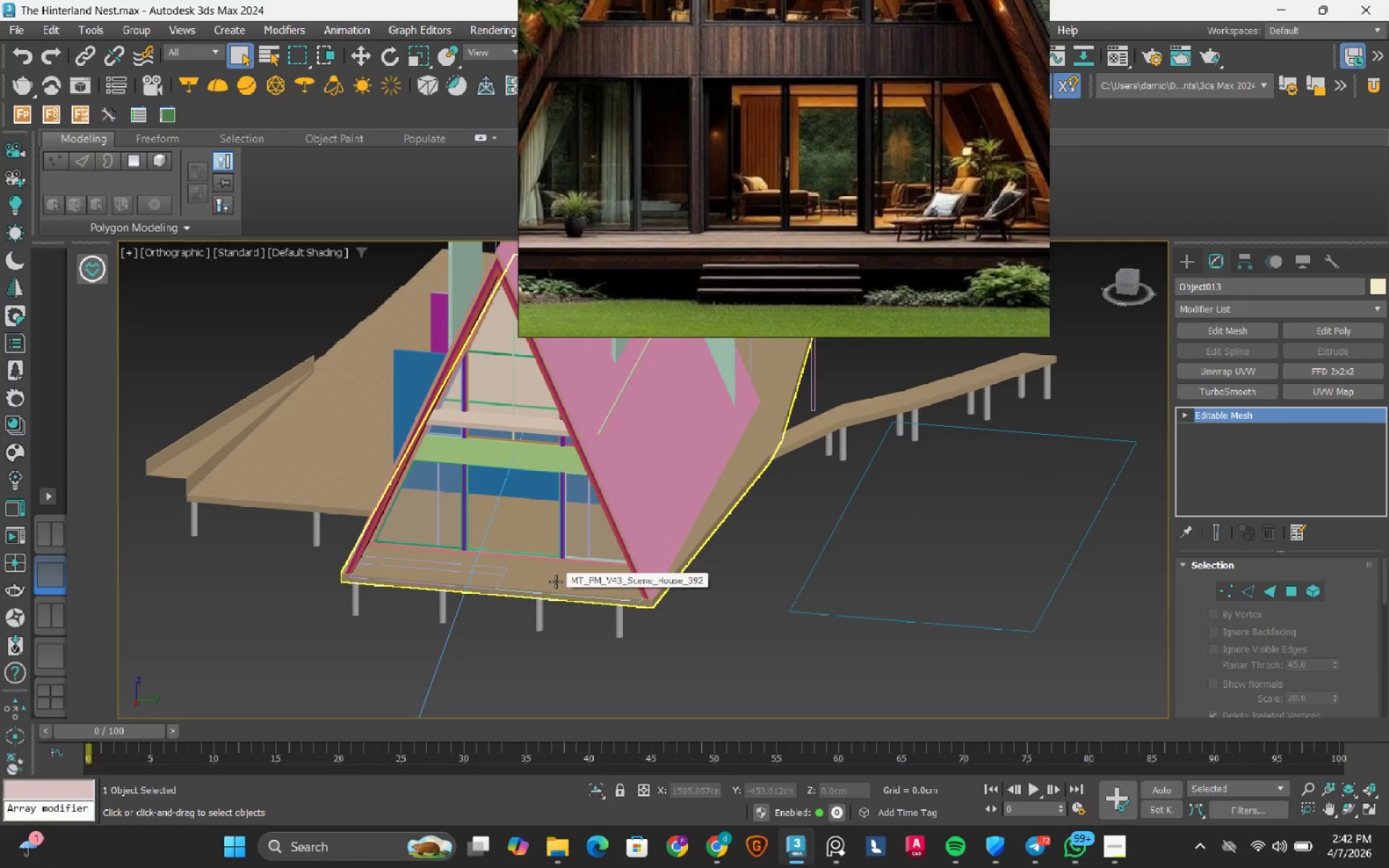 
scroll: coordinate [556, 582], scroll_direction: down, amount: 4.0
 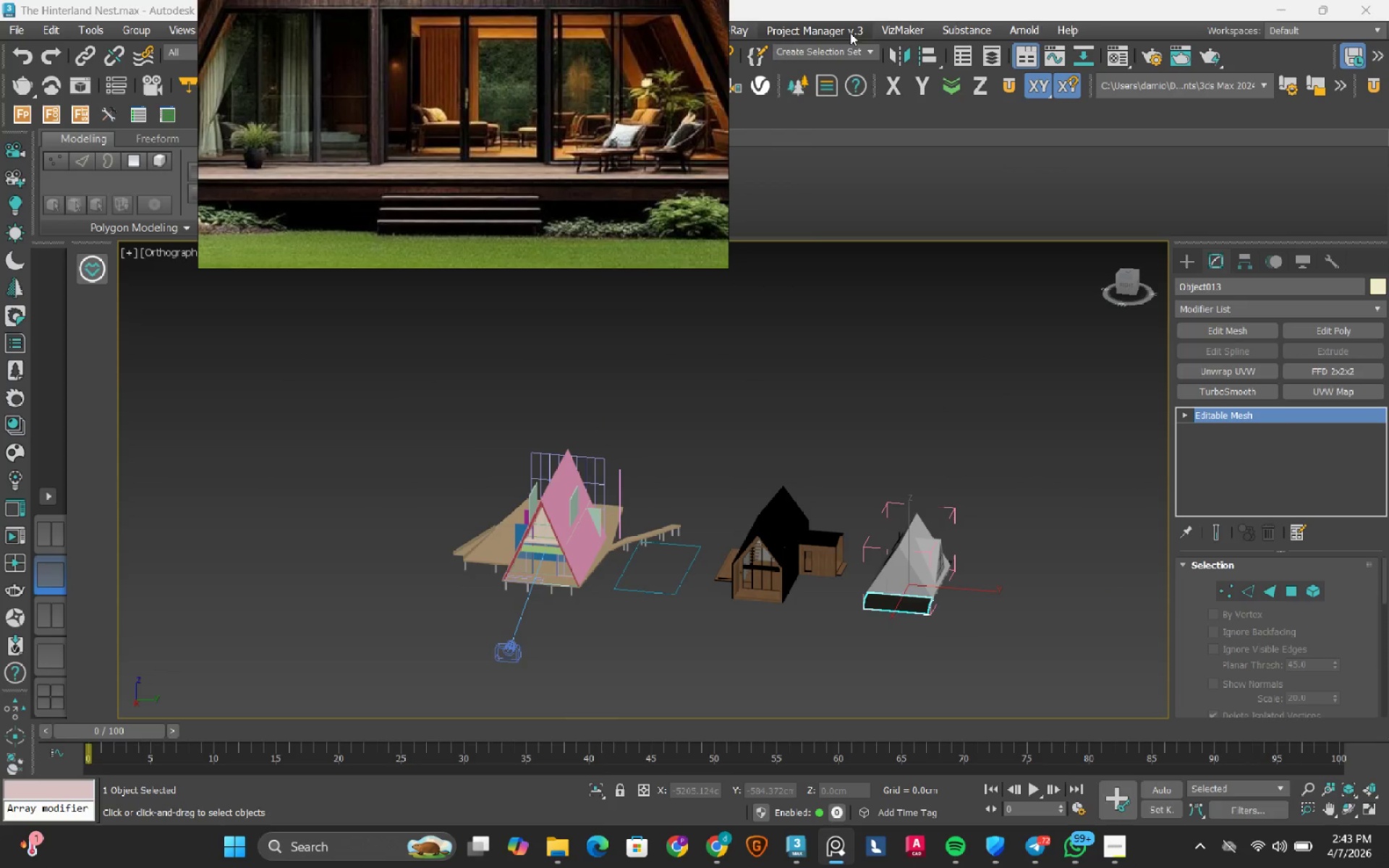 
left_click([869, 52])
 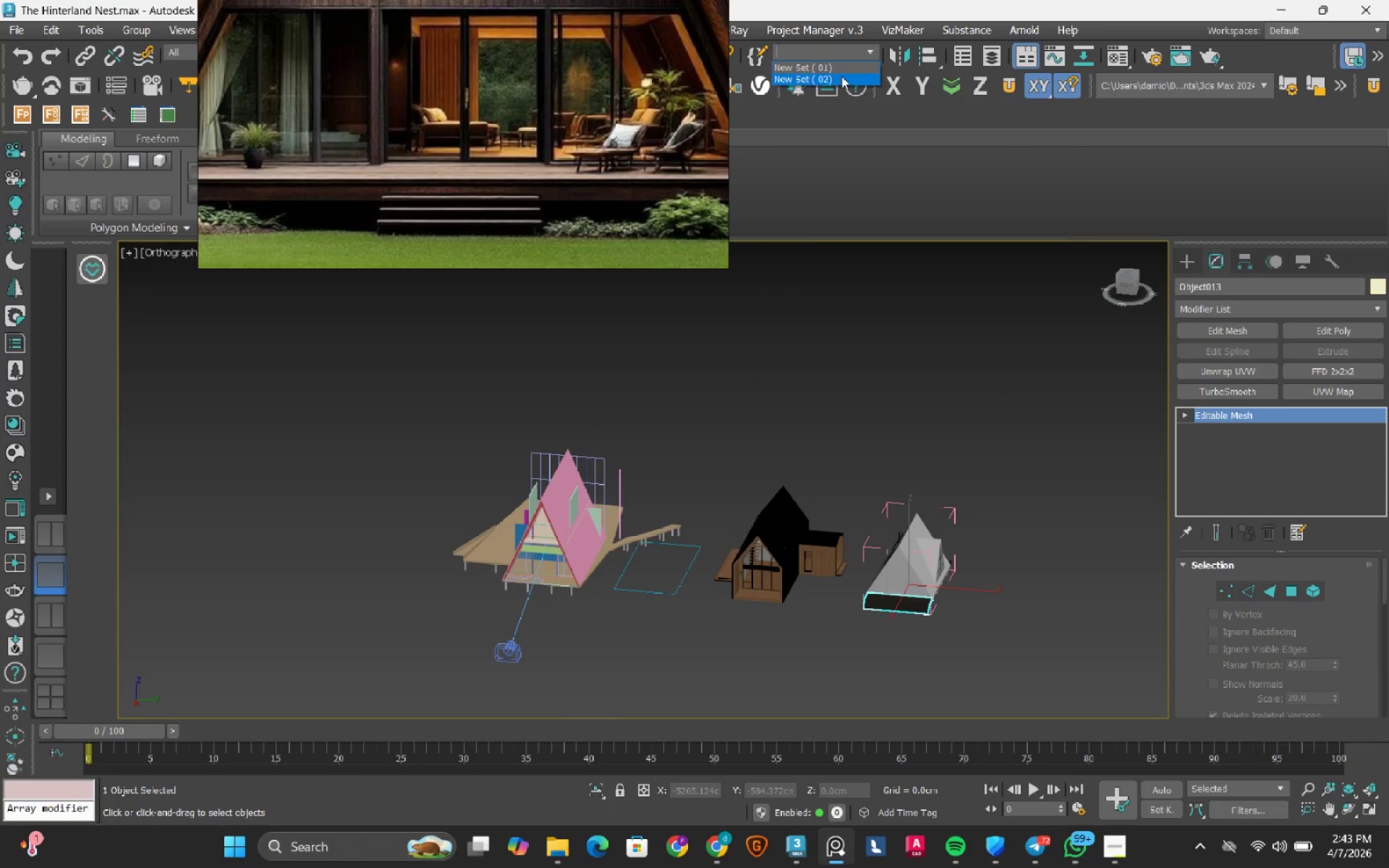 
left_click([838, 78])
 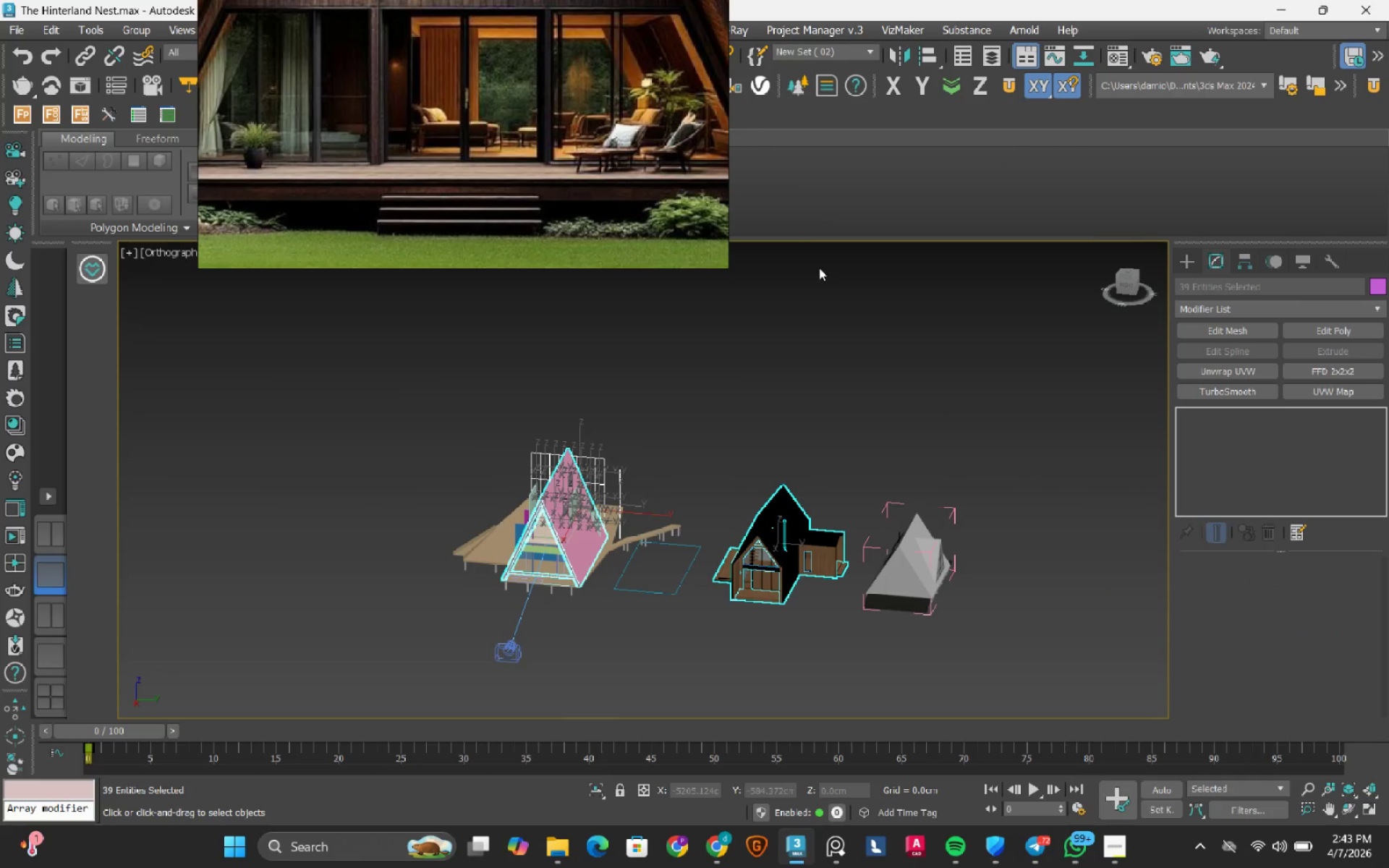 
left_click([838, 360])
 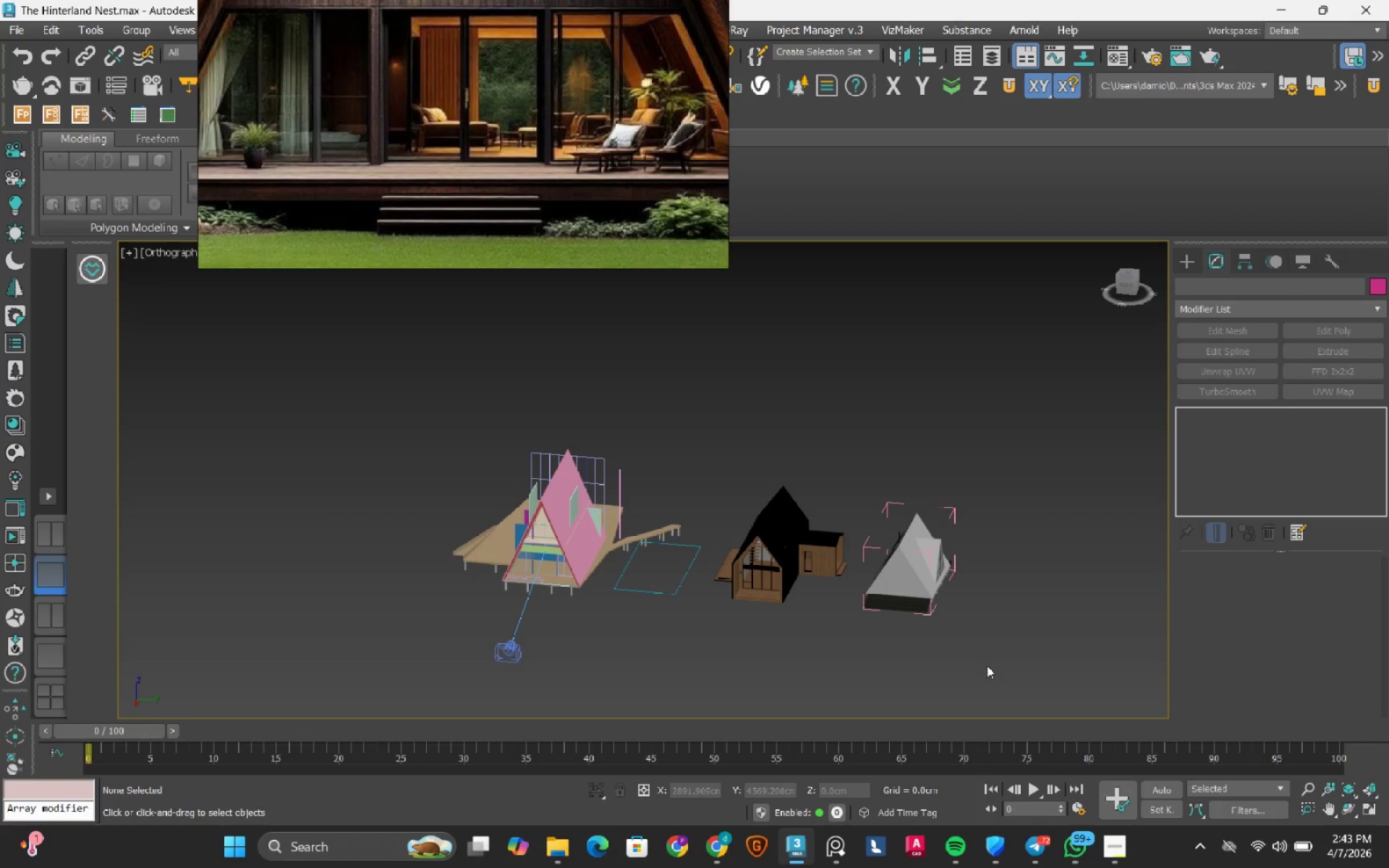 
wait(6.53)
 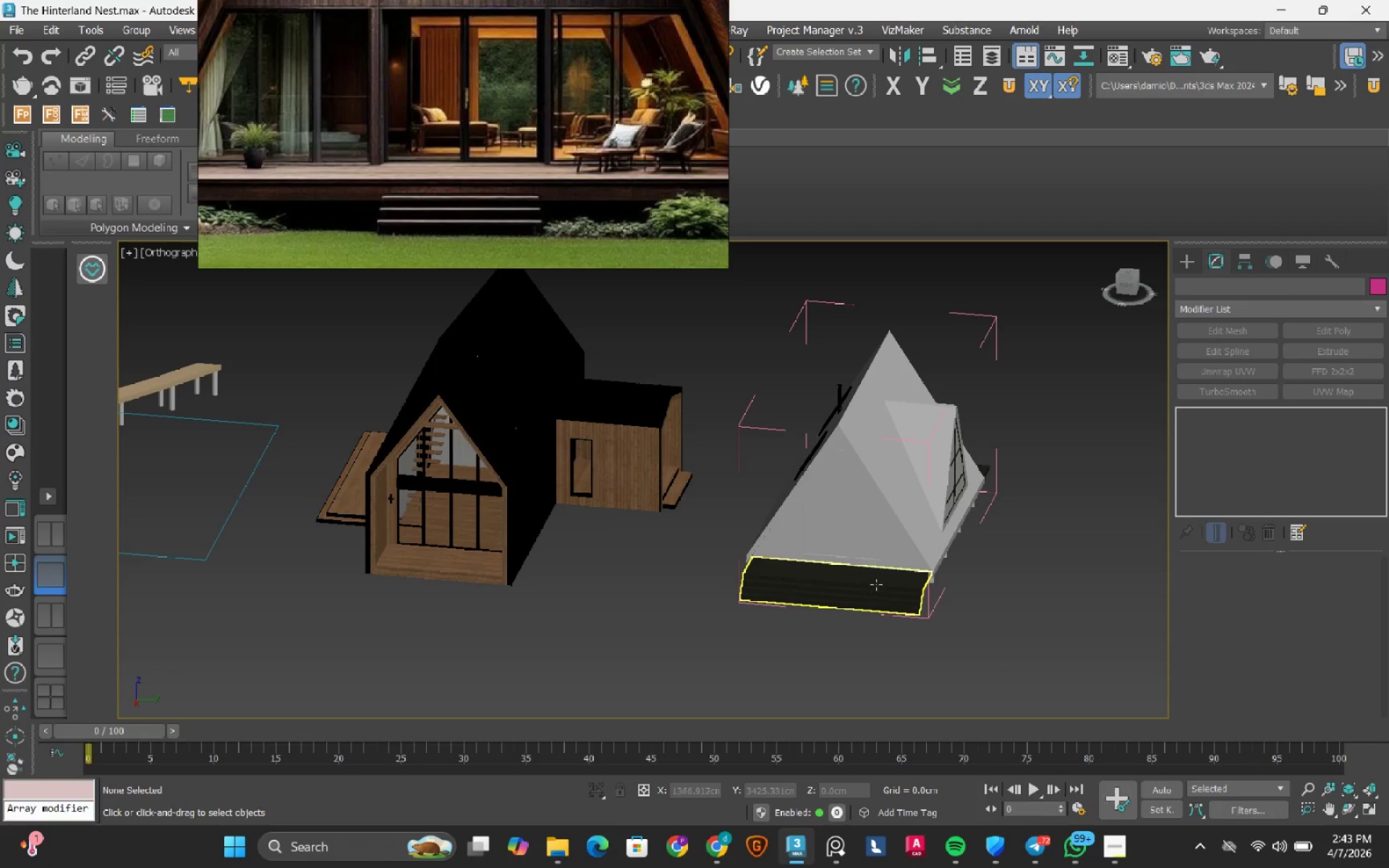 
left_click([875, 584])
 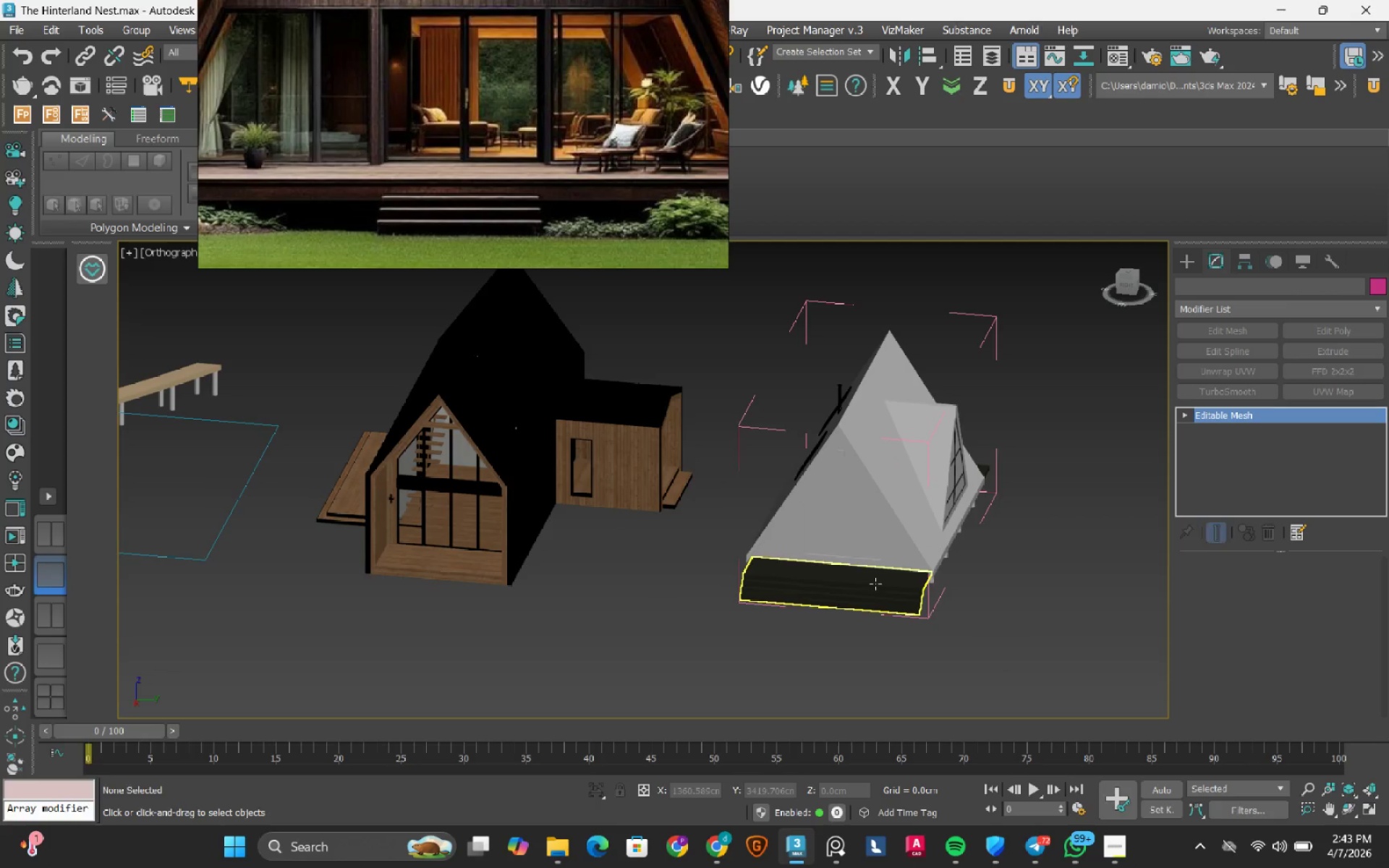 
scroll: coordinate [927, 611], scroll_direction: up, amount: 3.0
 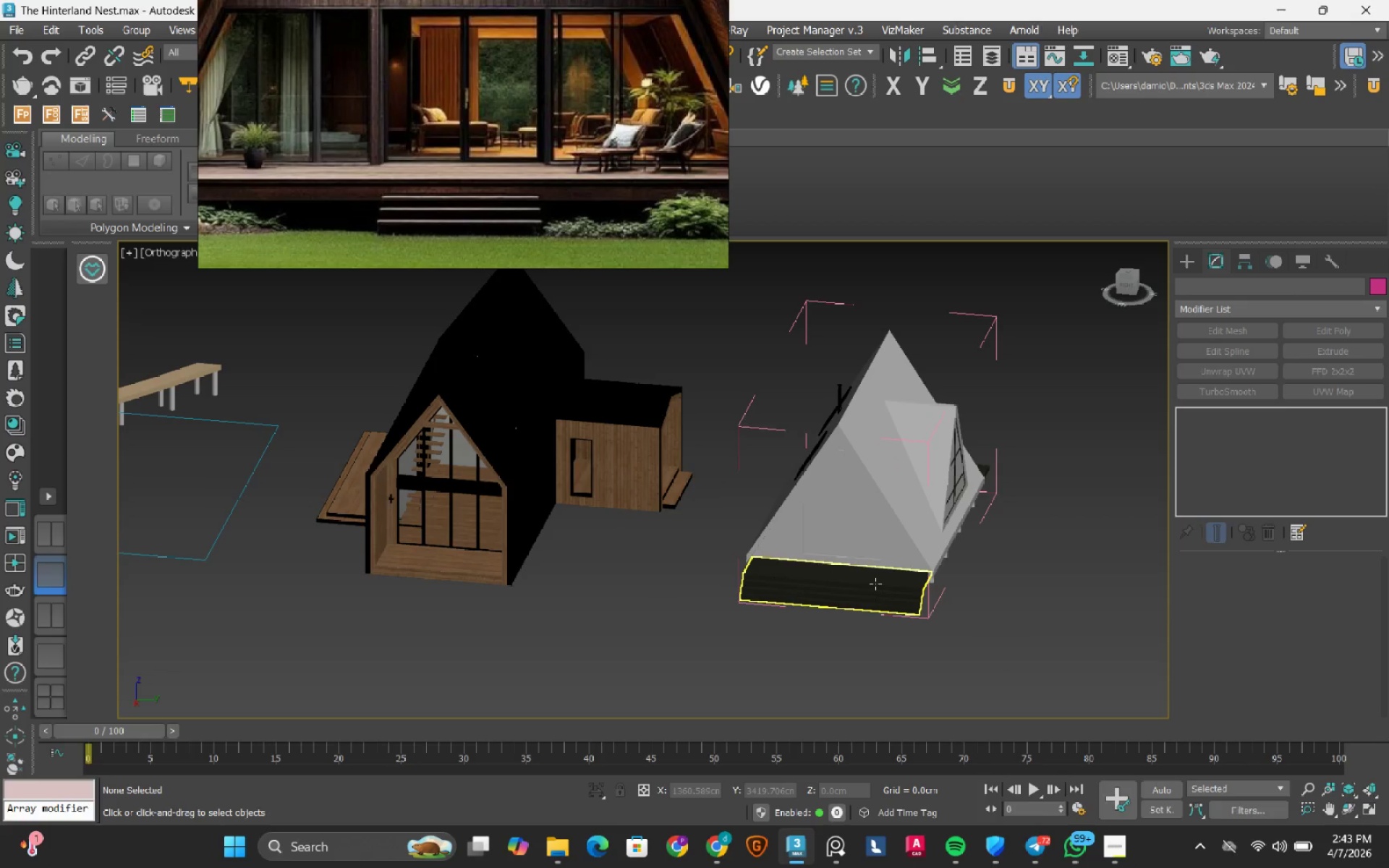 
scroll: coordinate [488, 529], scroll_direction: down, amount: 4.0
 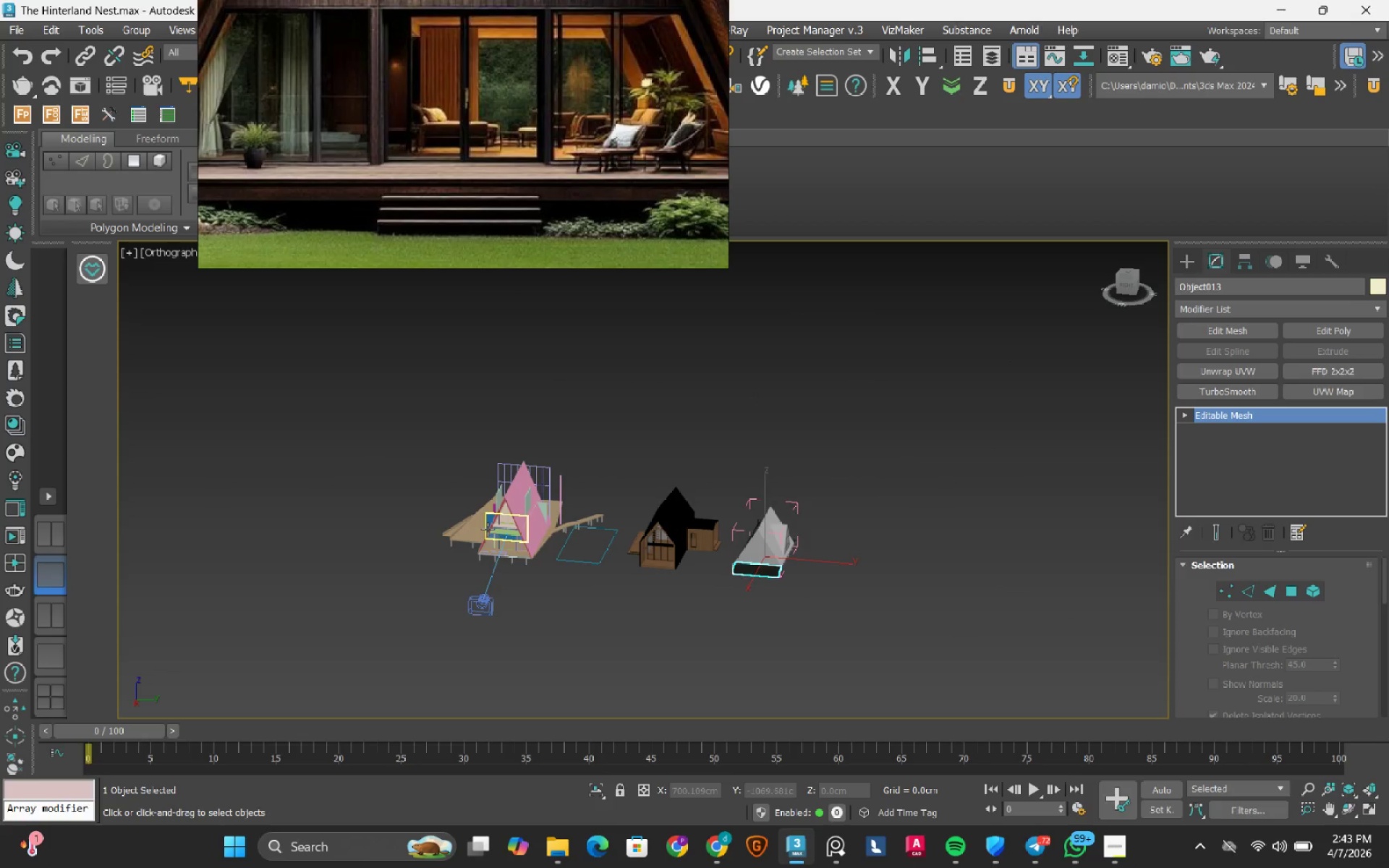 
hold_key(key=ControlRight, duration=1.41)
left_click_drag(start_coordinate=[379, 401], to_coordinate=[618, 587])
 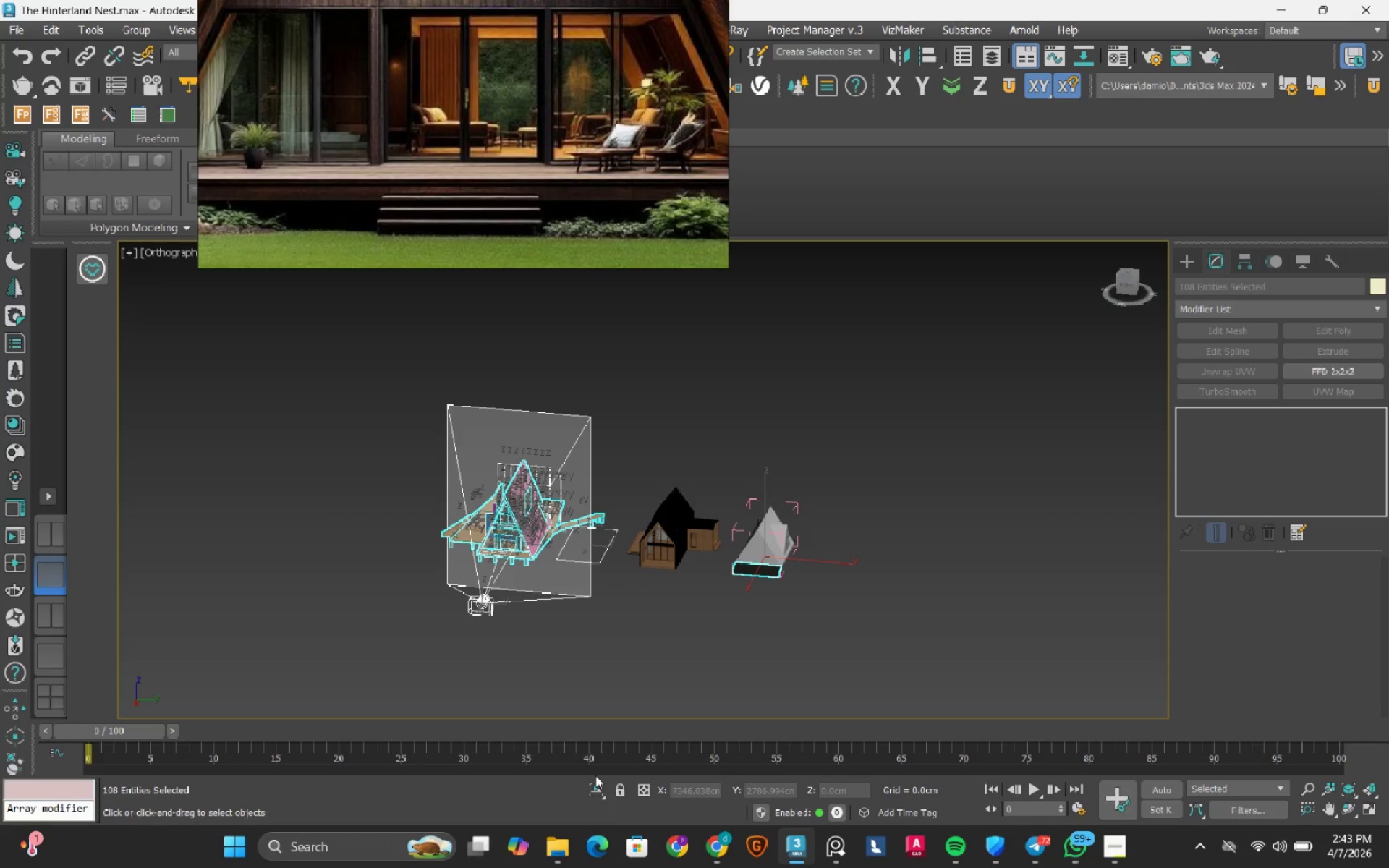 
left_click([597, 796])
 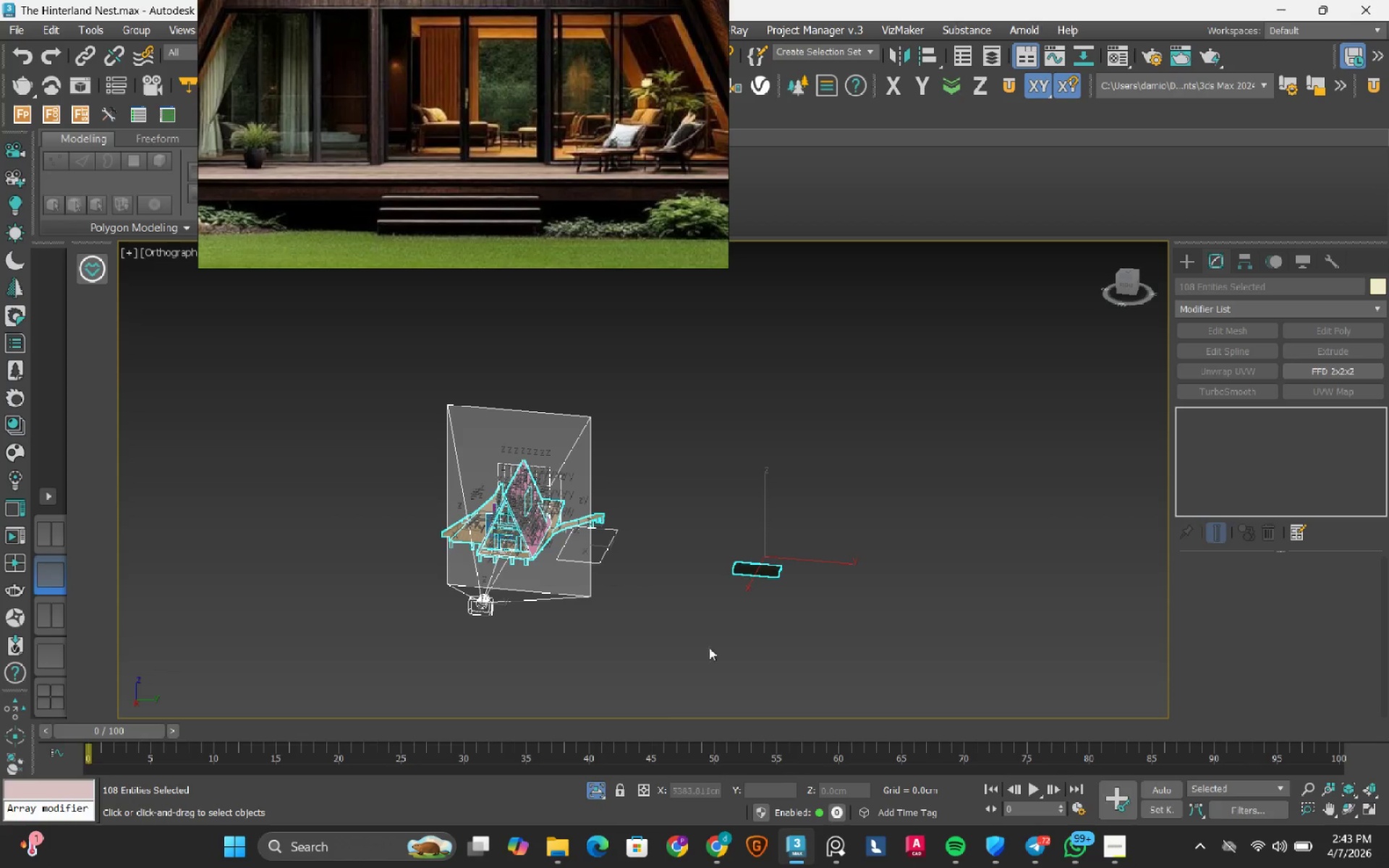 
left_click([725, 631])
 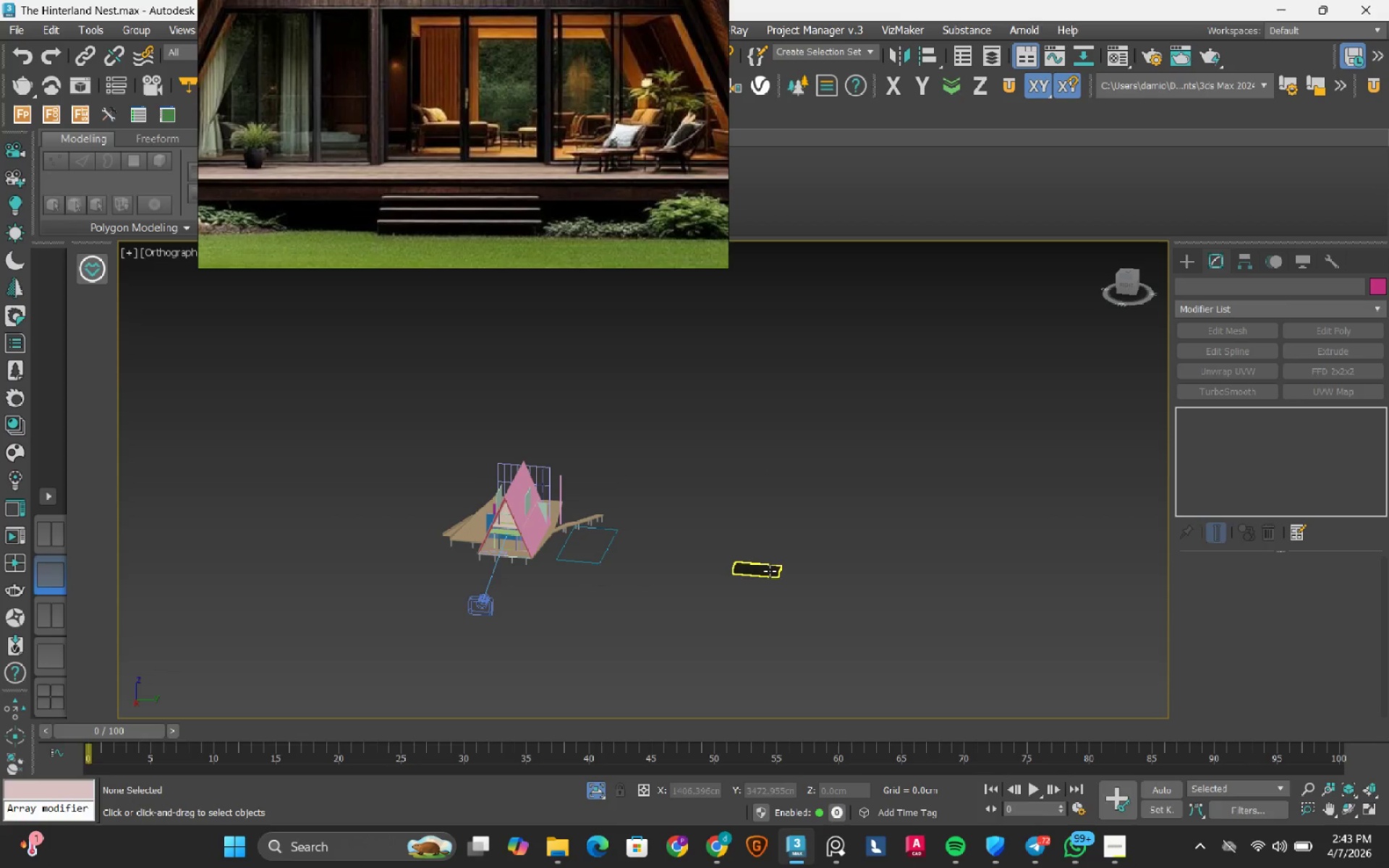 
left_click([768, 569])
 